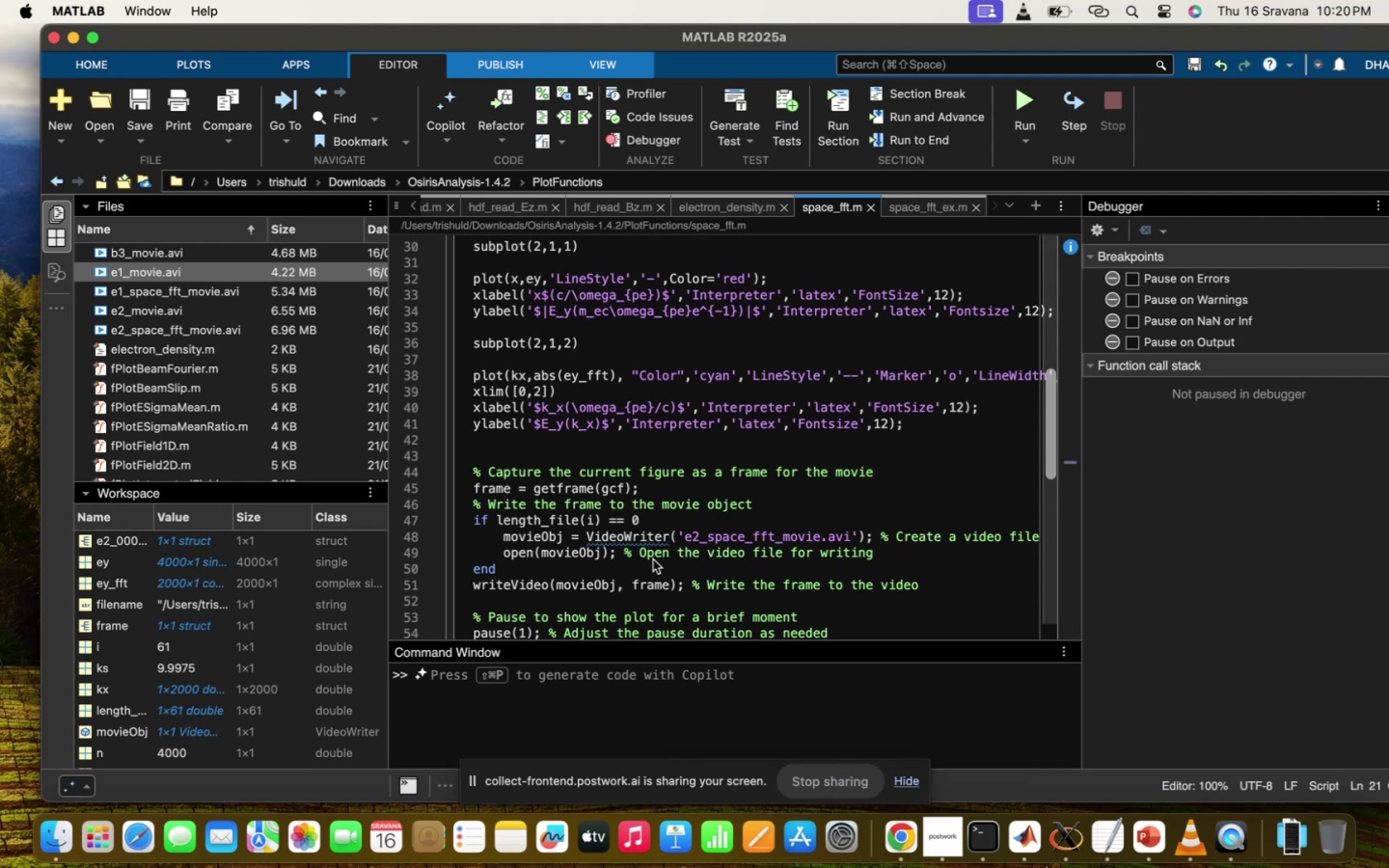 
scroll: coordinate [653, 559], scroll_direction: down, amount: 9.0
 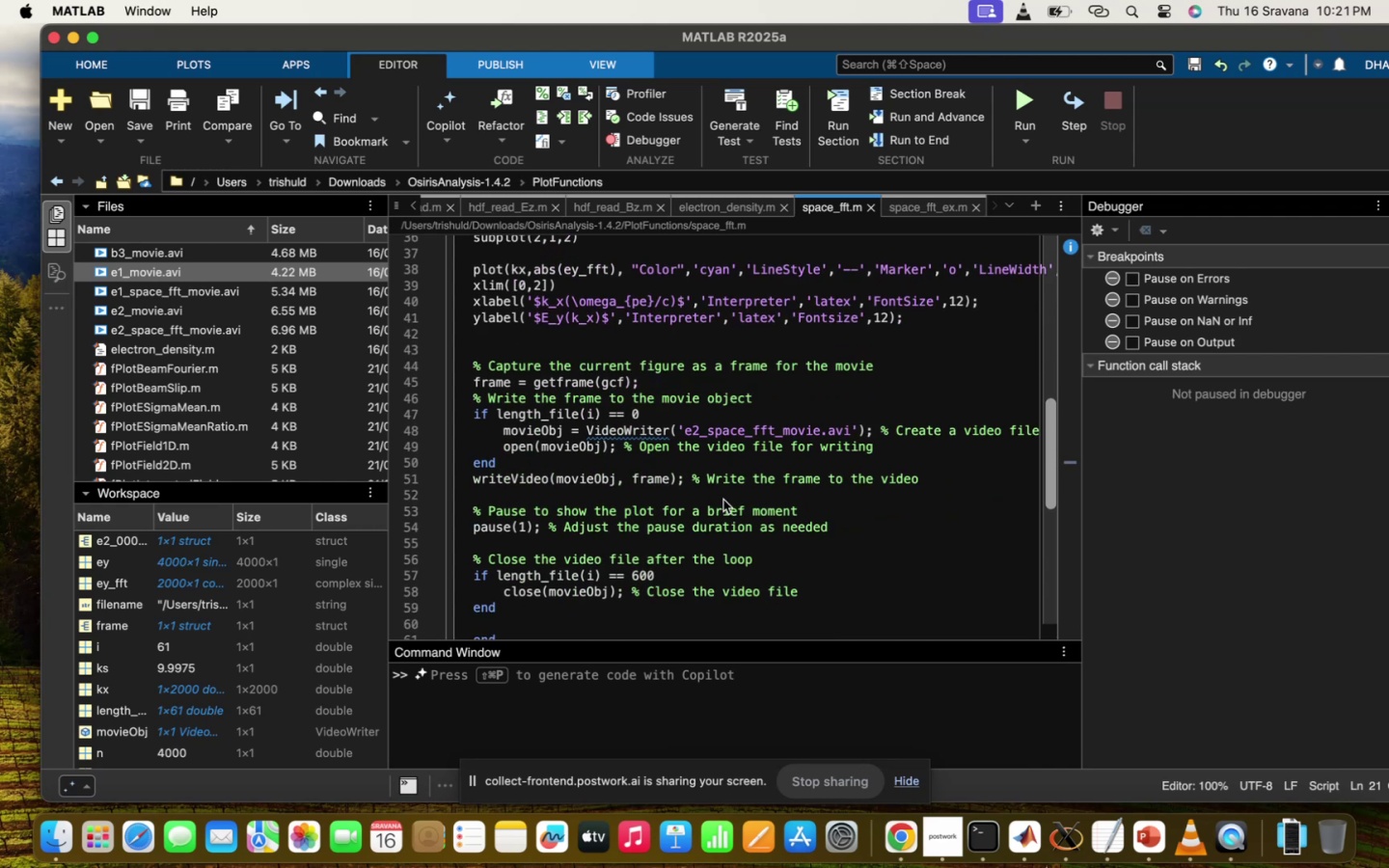 
left_click([723, 500])
 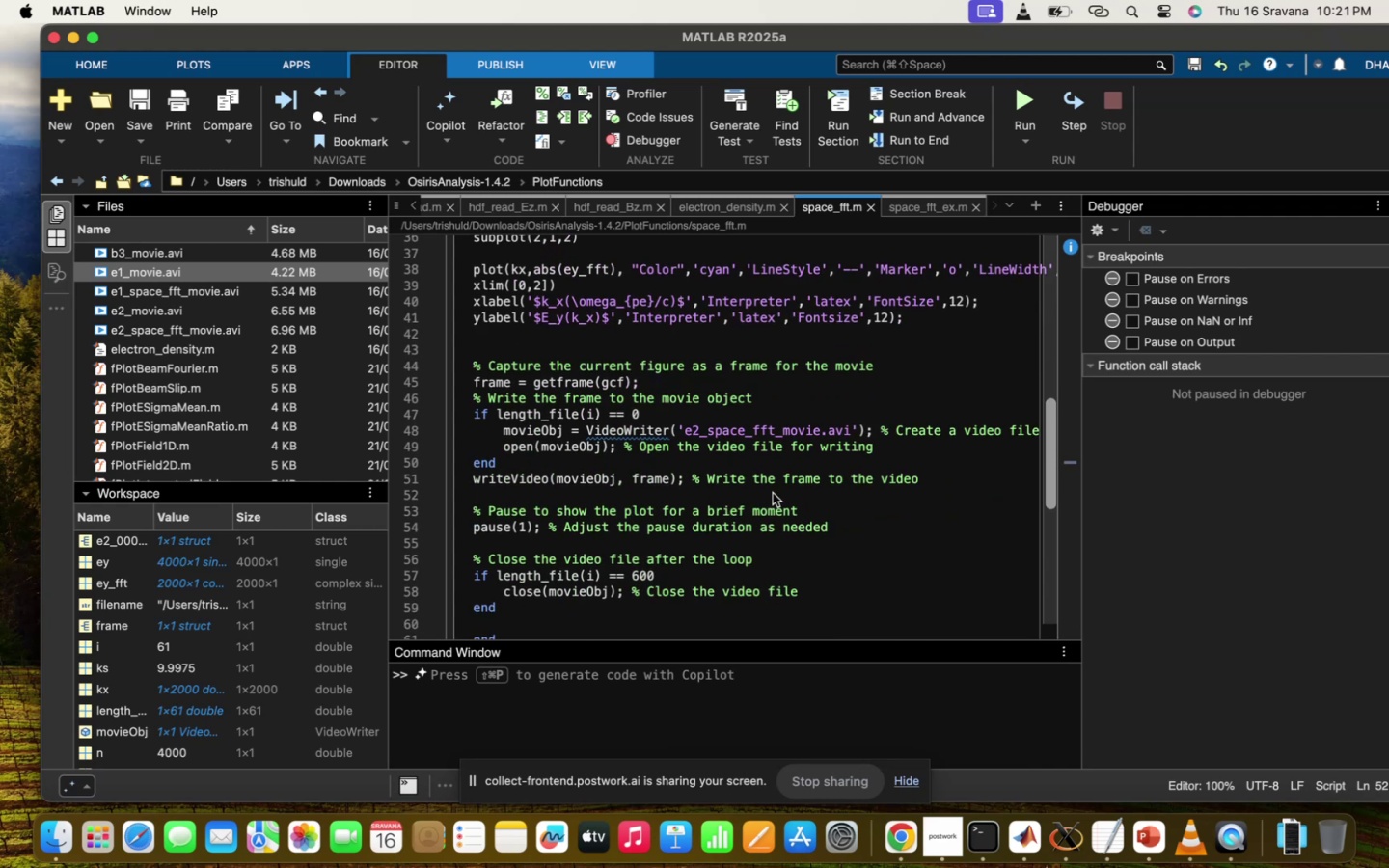 
wait(10.43)
 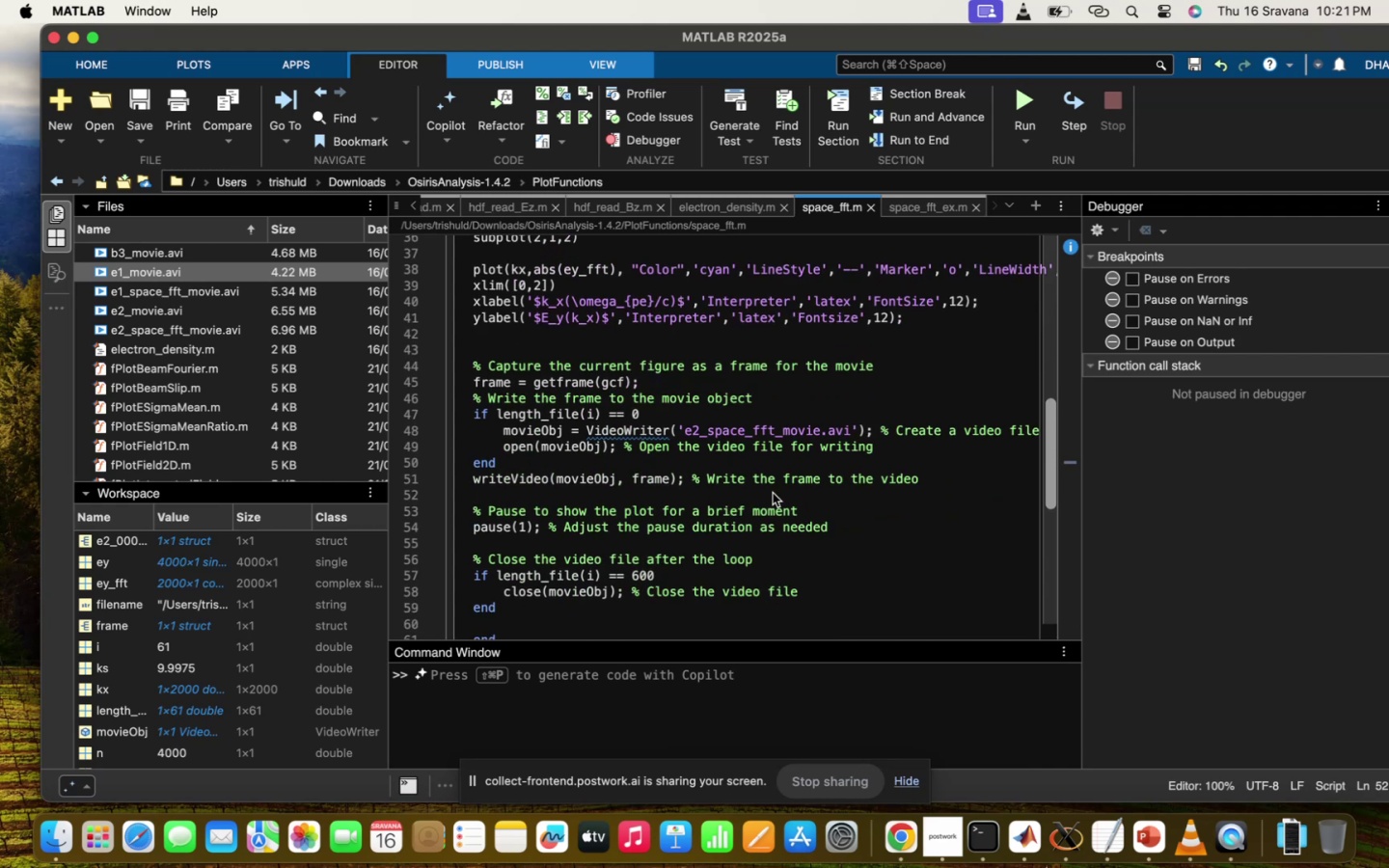 
scroll: coordinate [773, 493], scroll_direction: down, amount: 10.0
 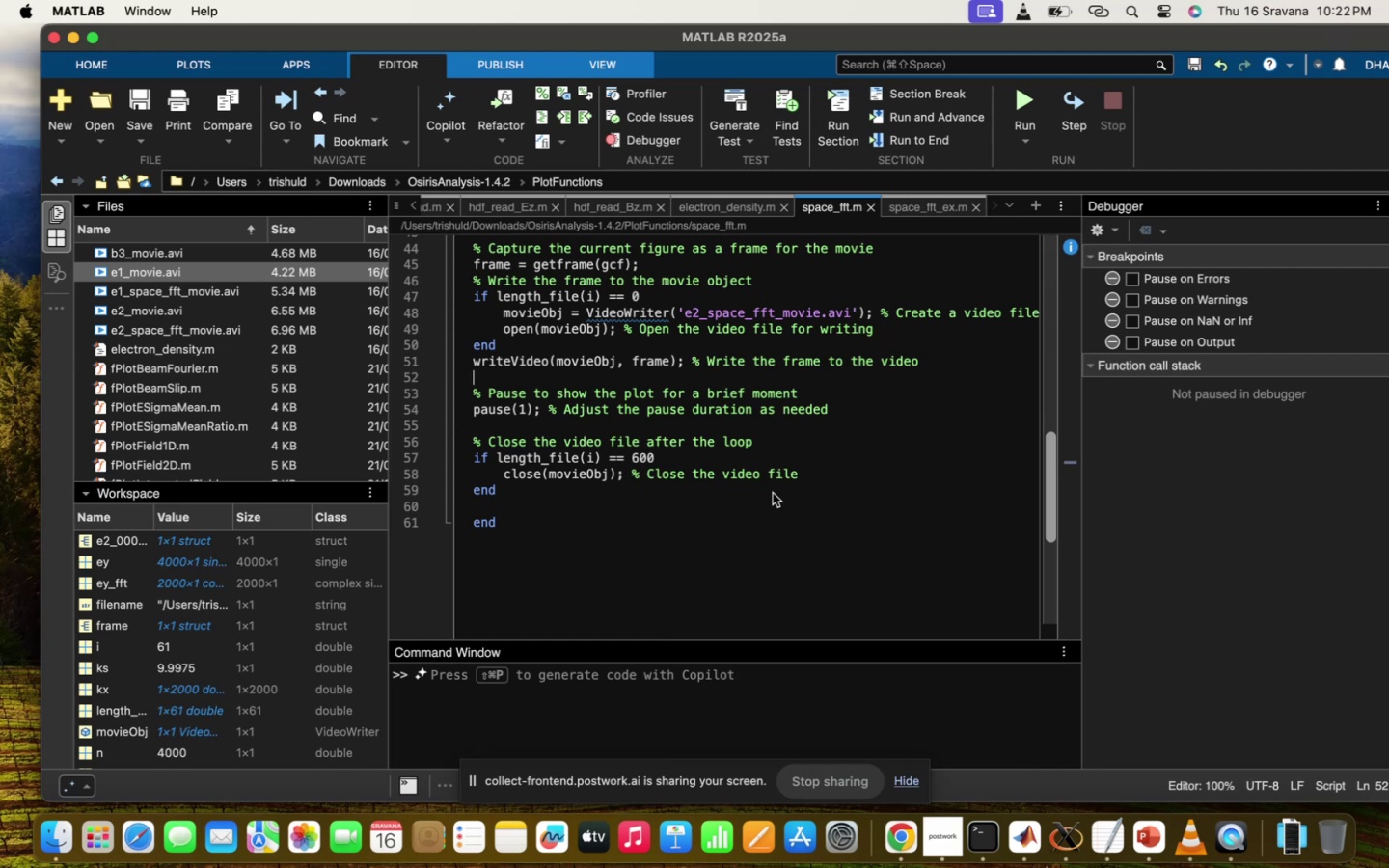 
wait(89.69)
 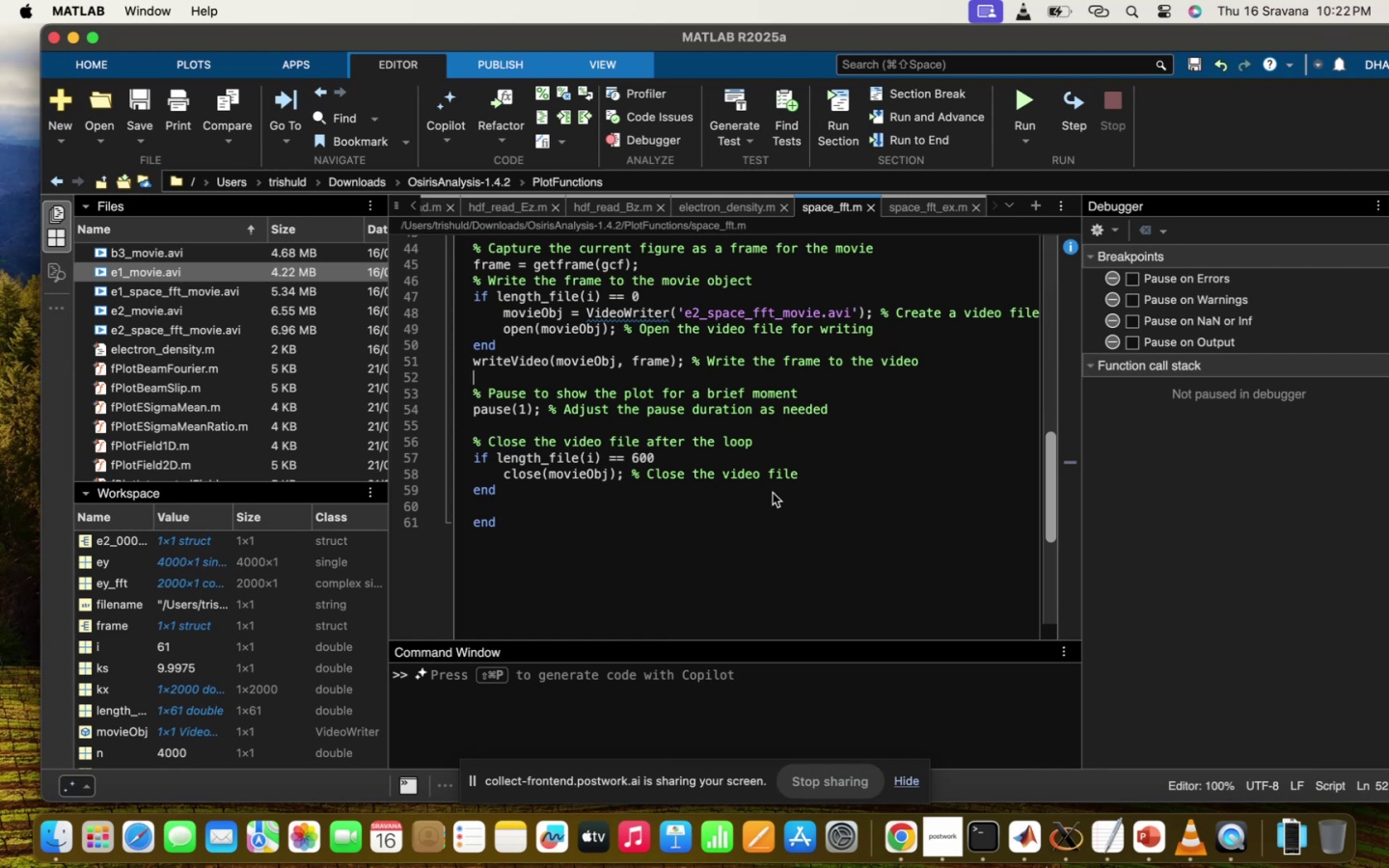 
scroll: coordinate [773, 493], scroll_direction: down, amount: 9.0
 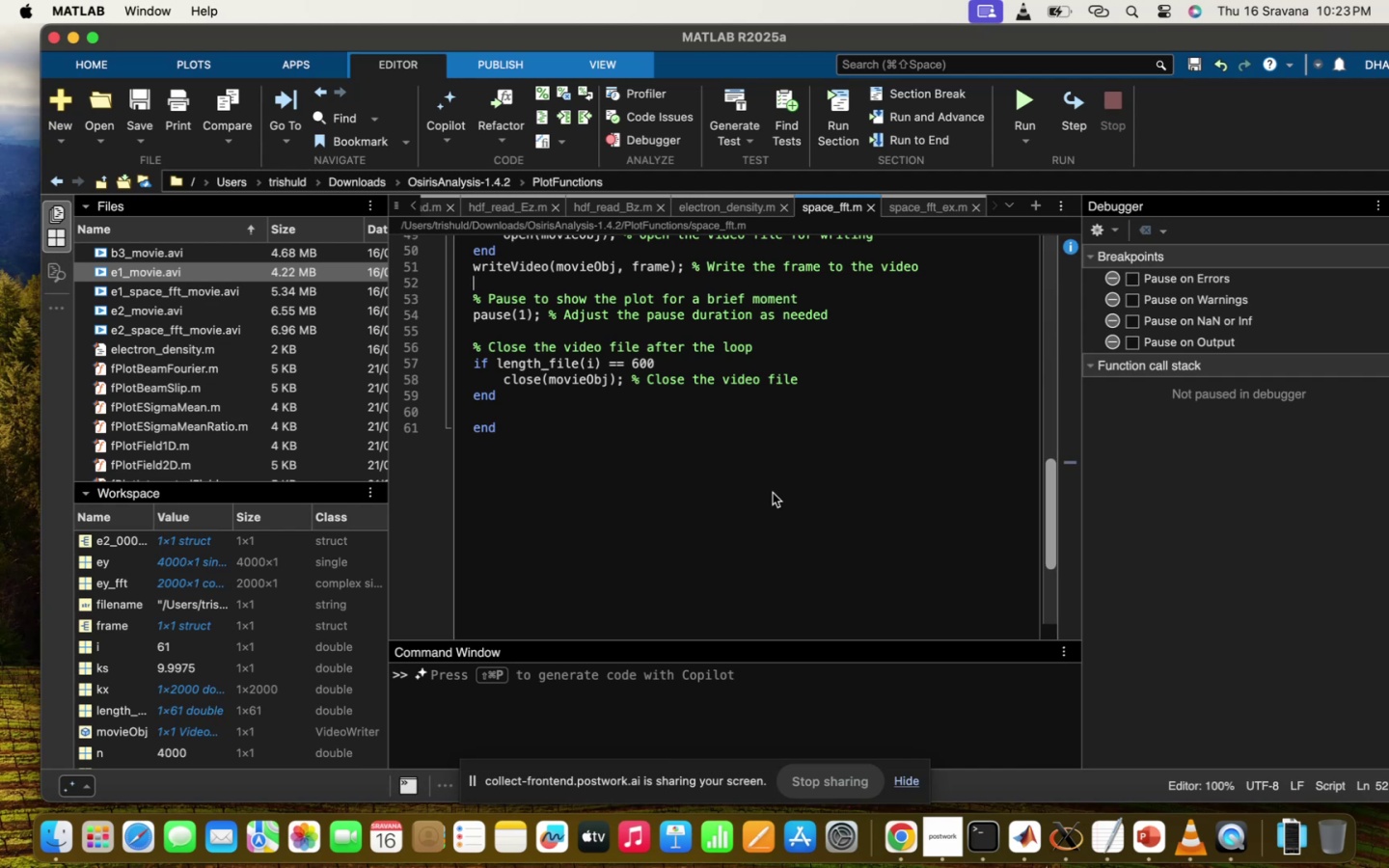 
wait(23.61)
 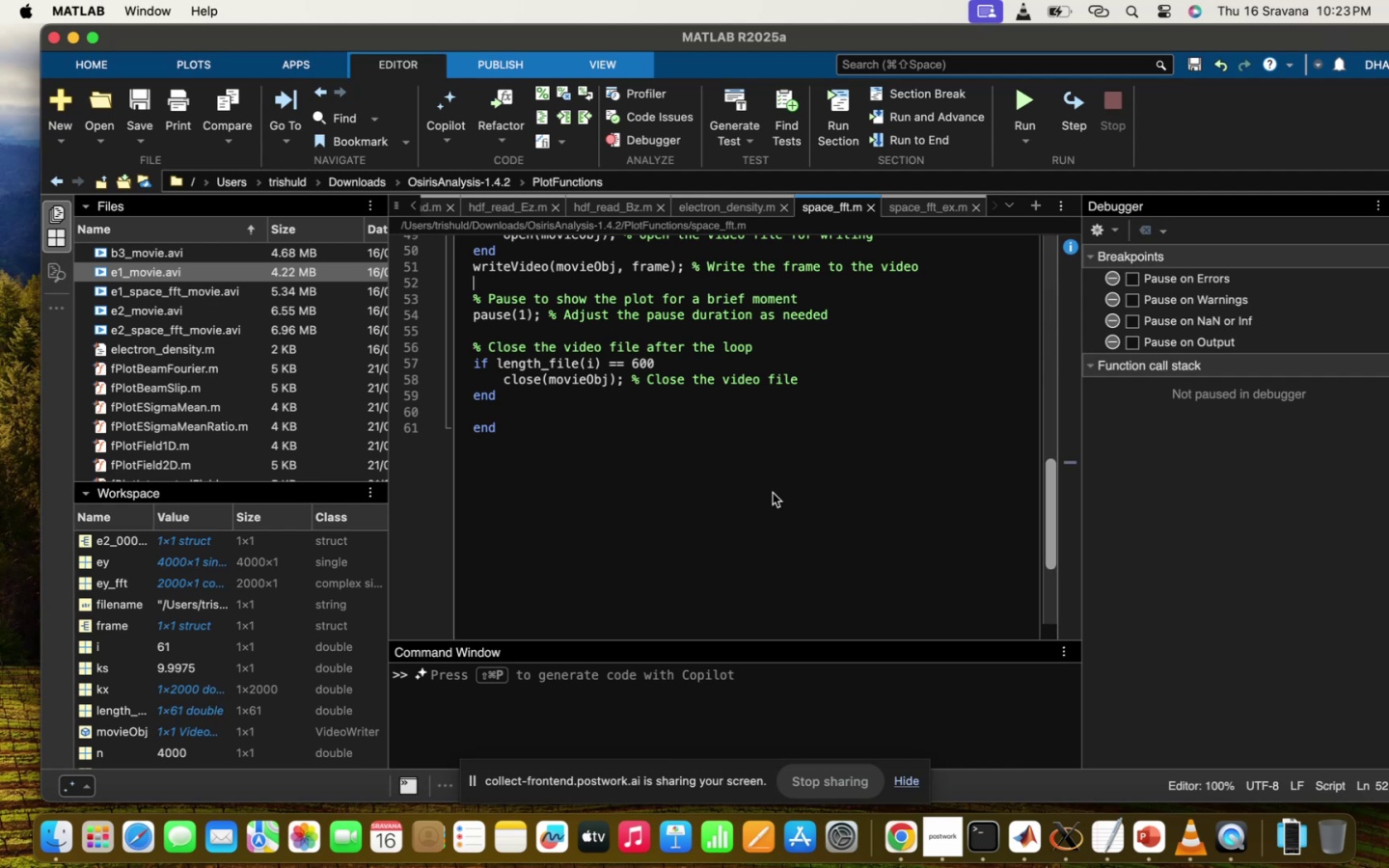 
scroll: coordinate [773, 493], scroll_direction: down, amount: 9.0
 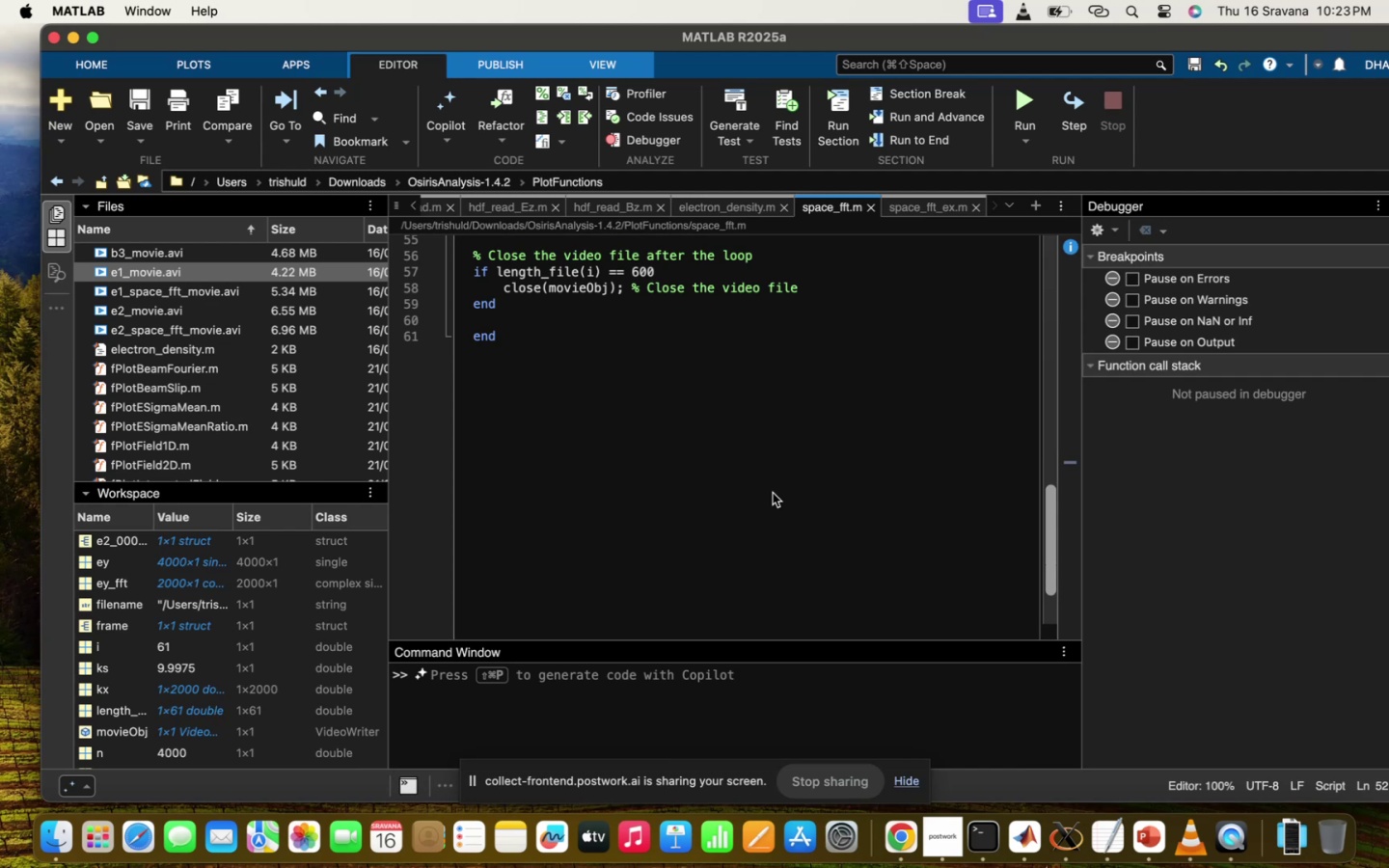 
wait(15.81)
 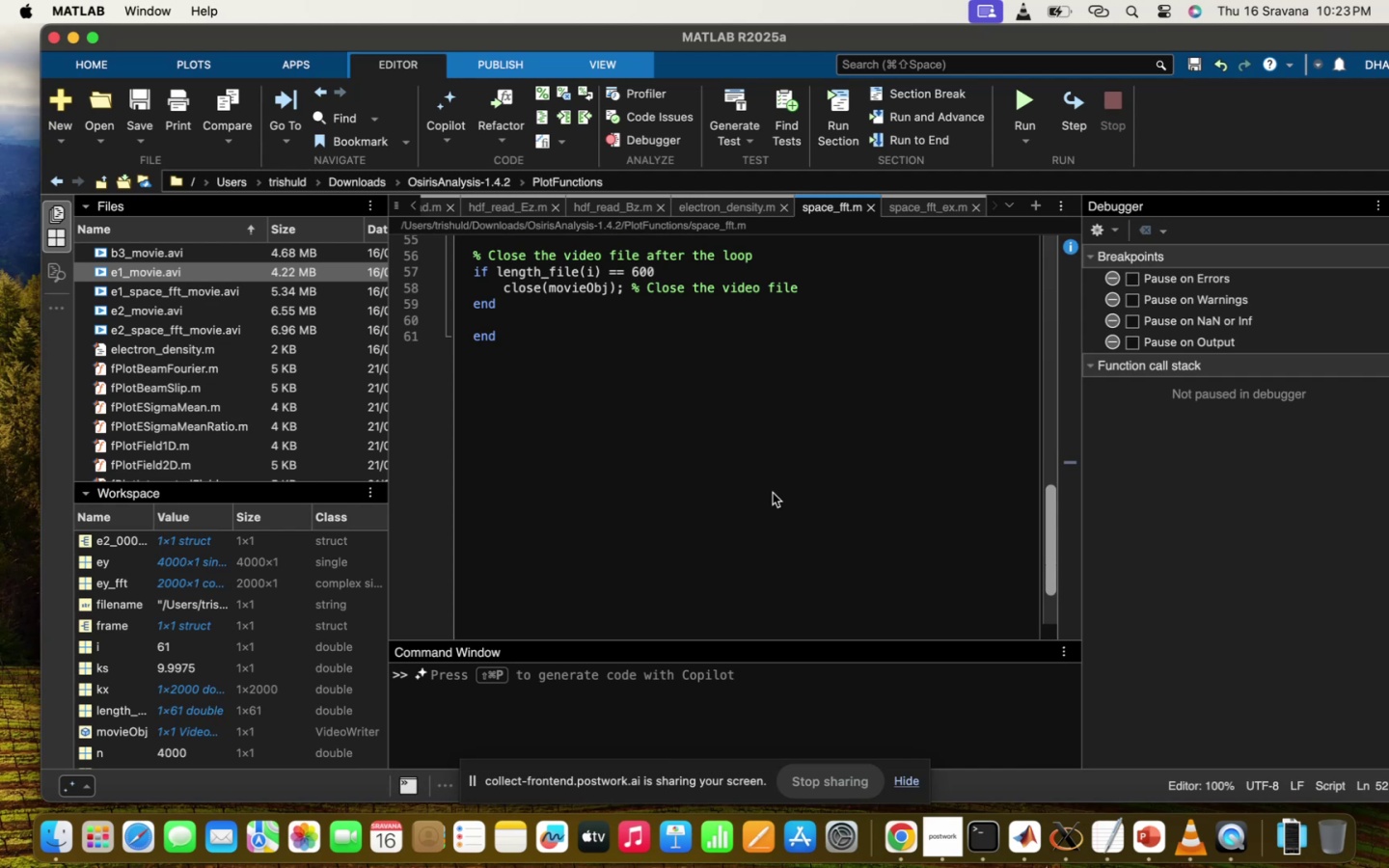 
scroll: coordinate [773, 493], scroll_direction: down, amount: 10.0
 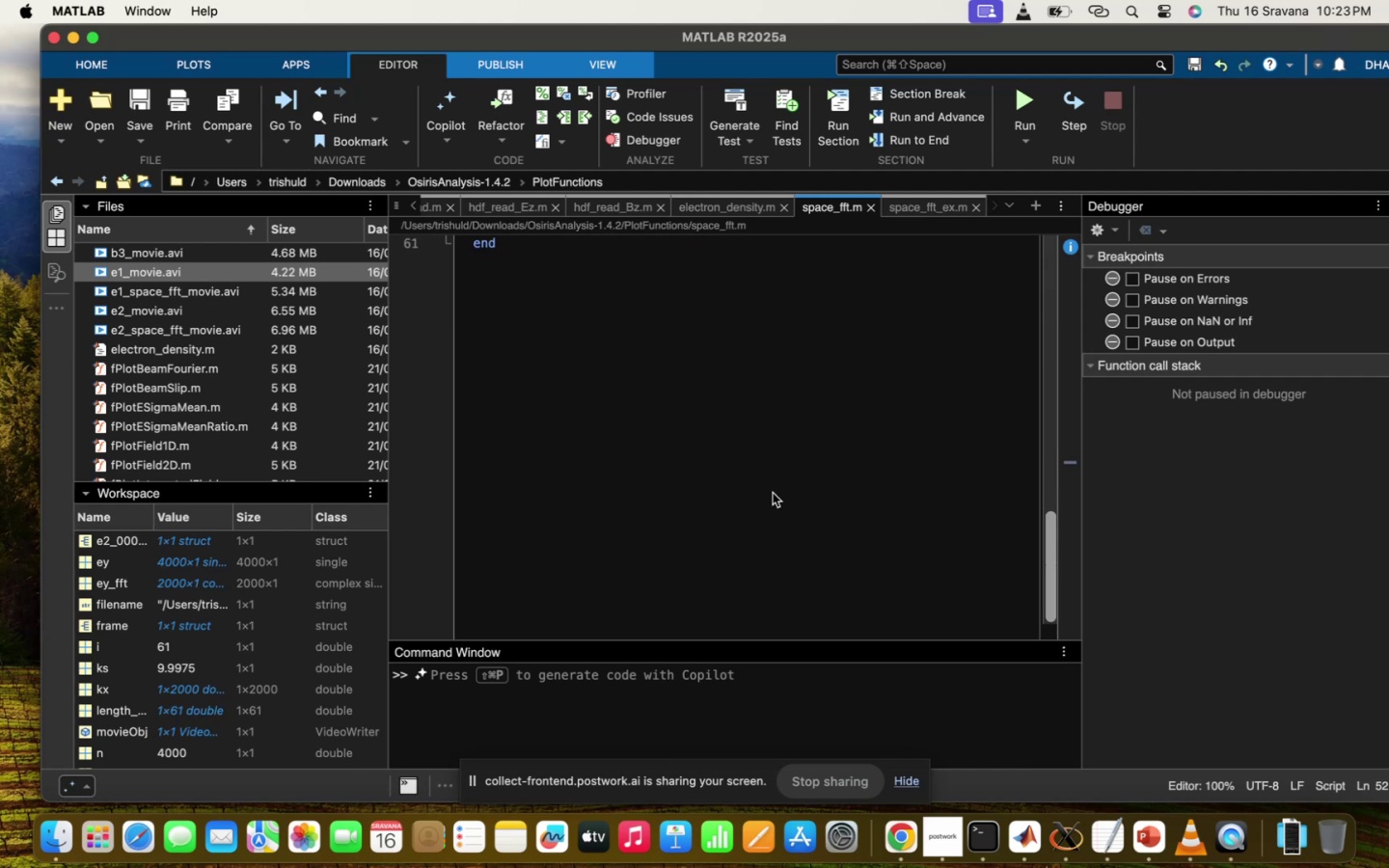 
wait(9.25)
 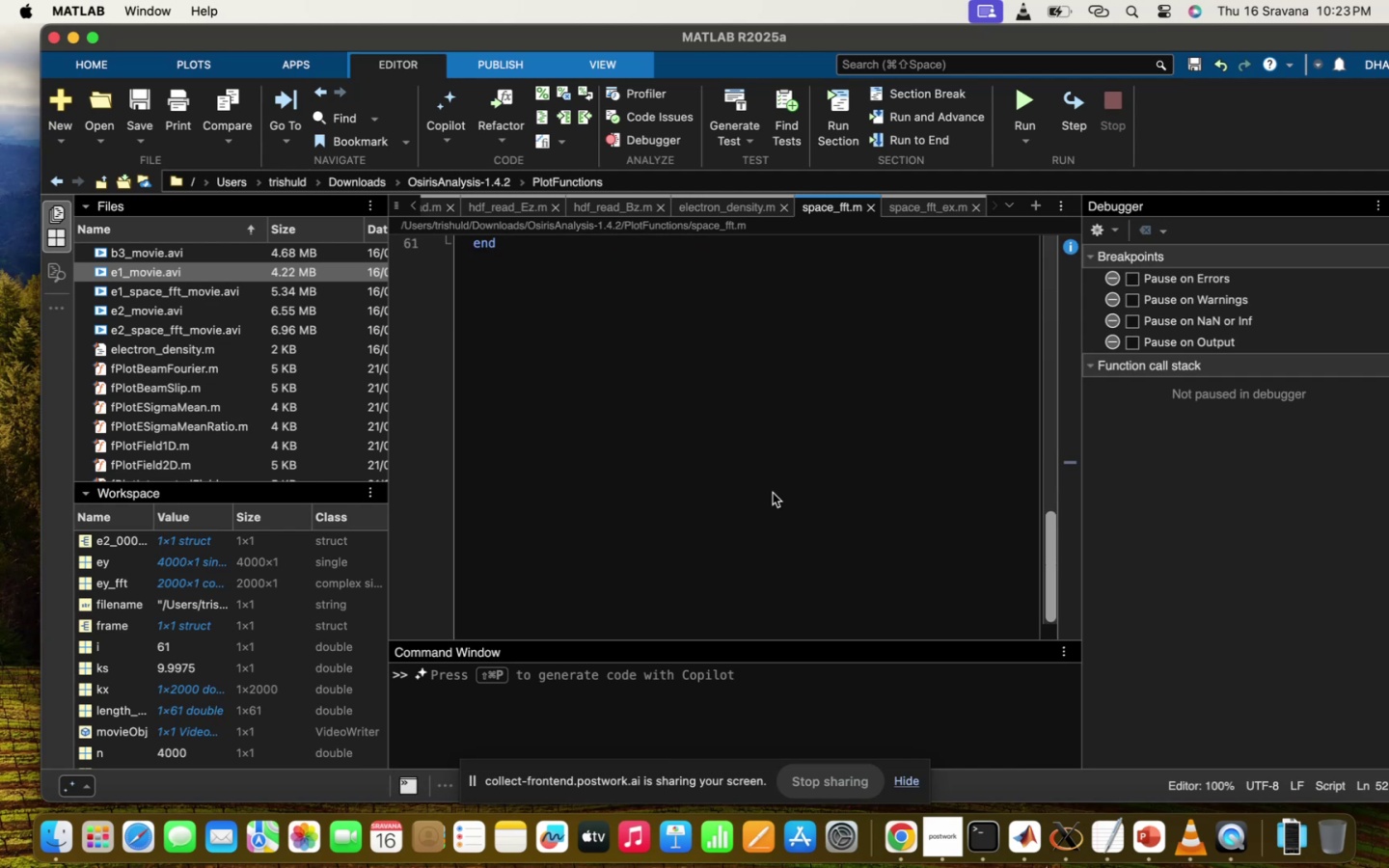 
scroll: coordinate [820, 397], scroll_direction: up, amount: 72.0
 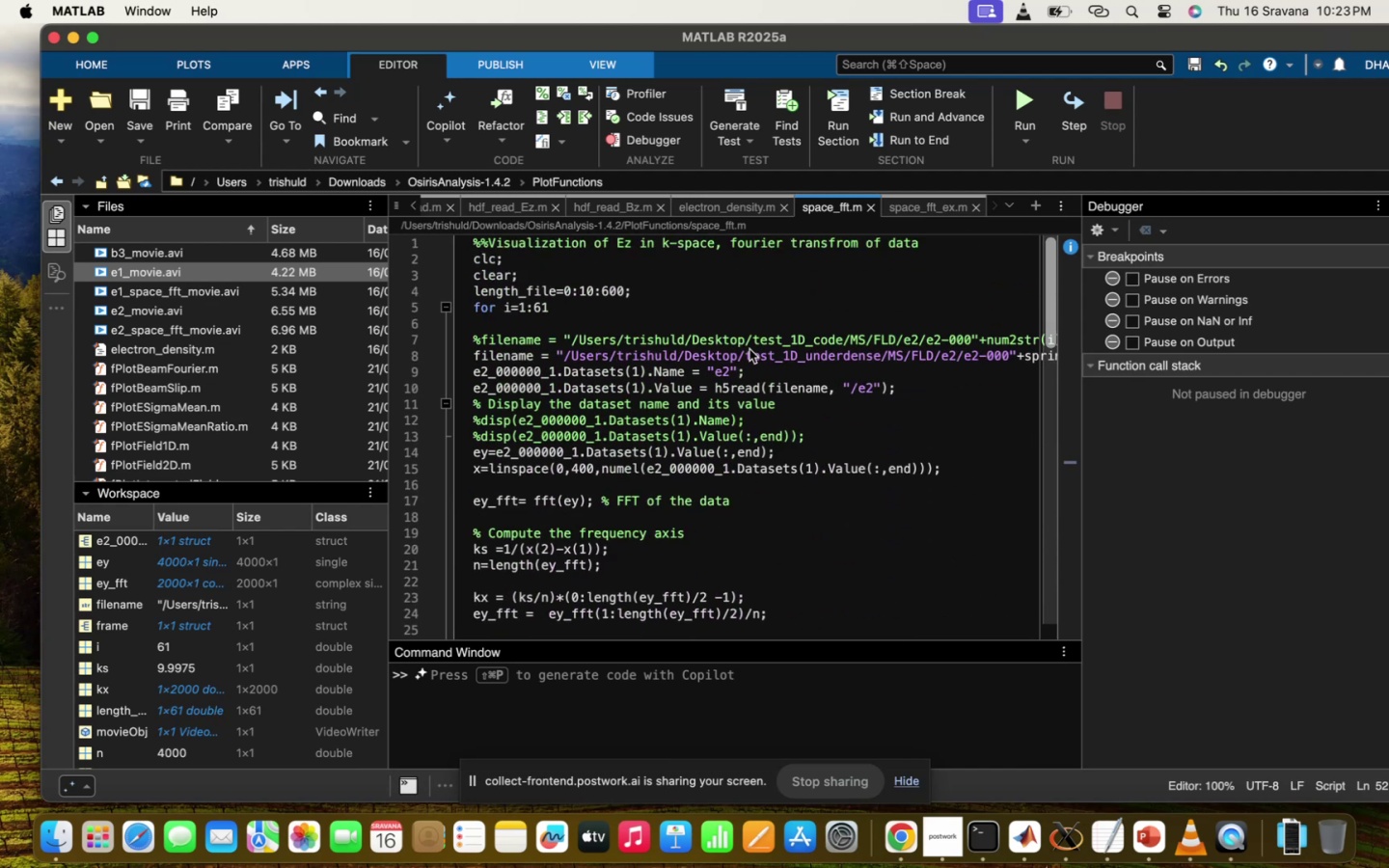 
left_click([749, 349])
 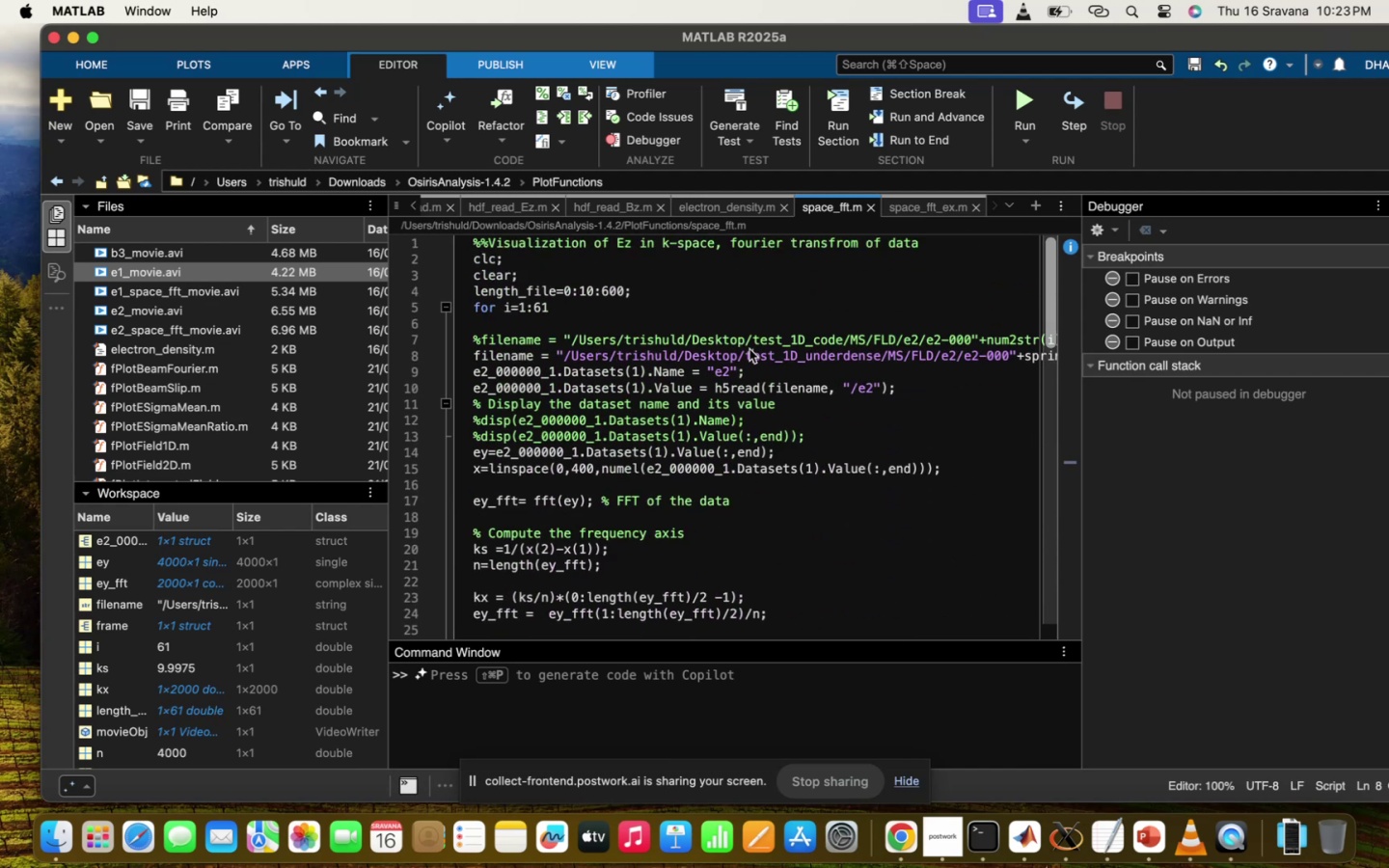 
key(Meta+A)
 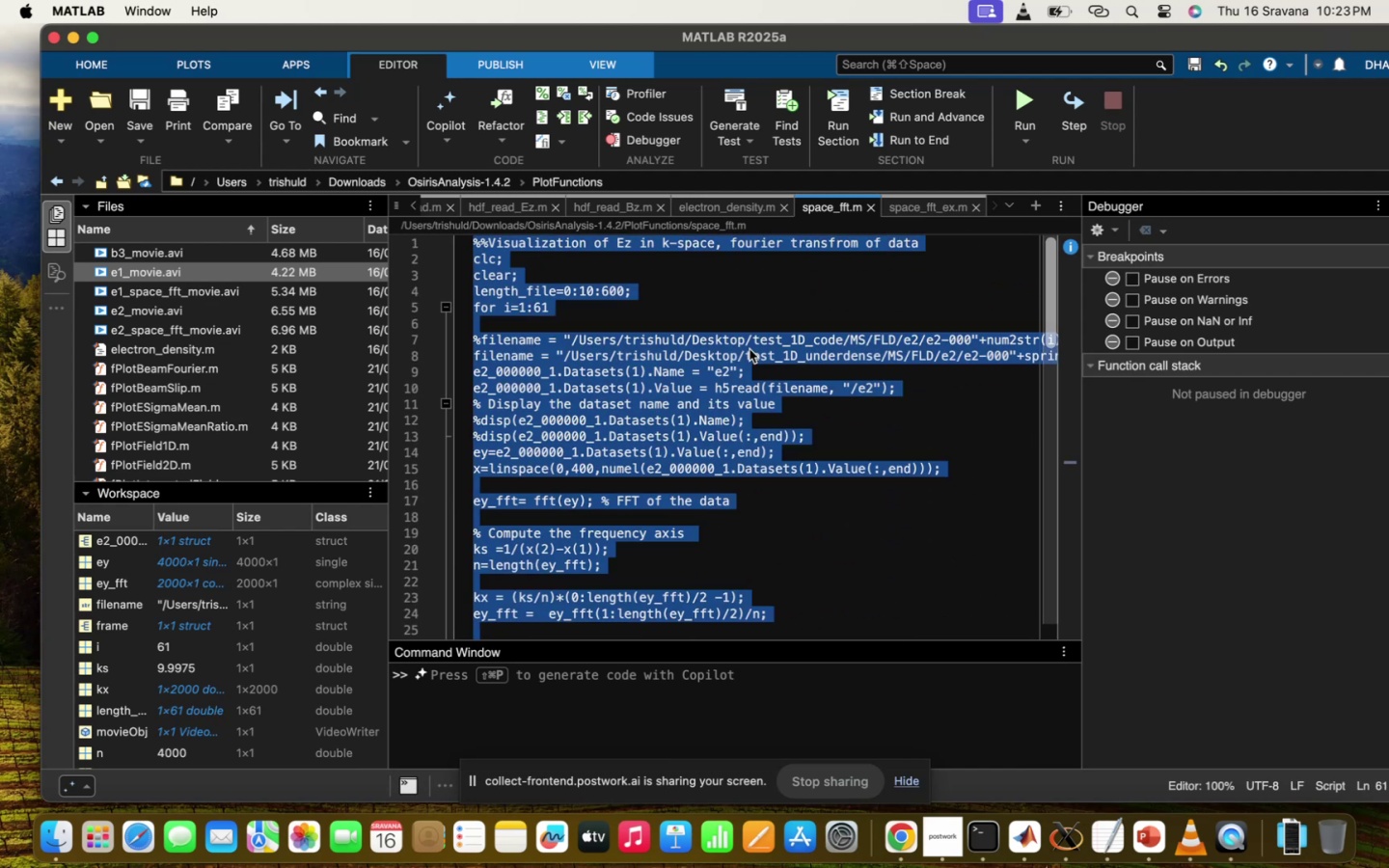 
key(Meta+C)
 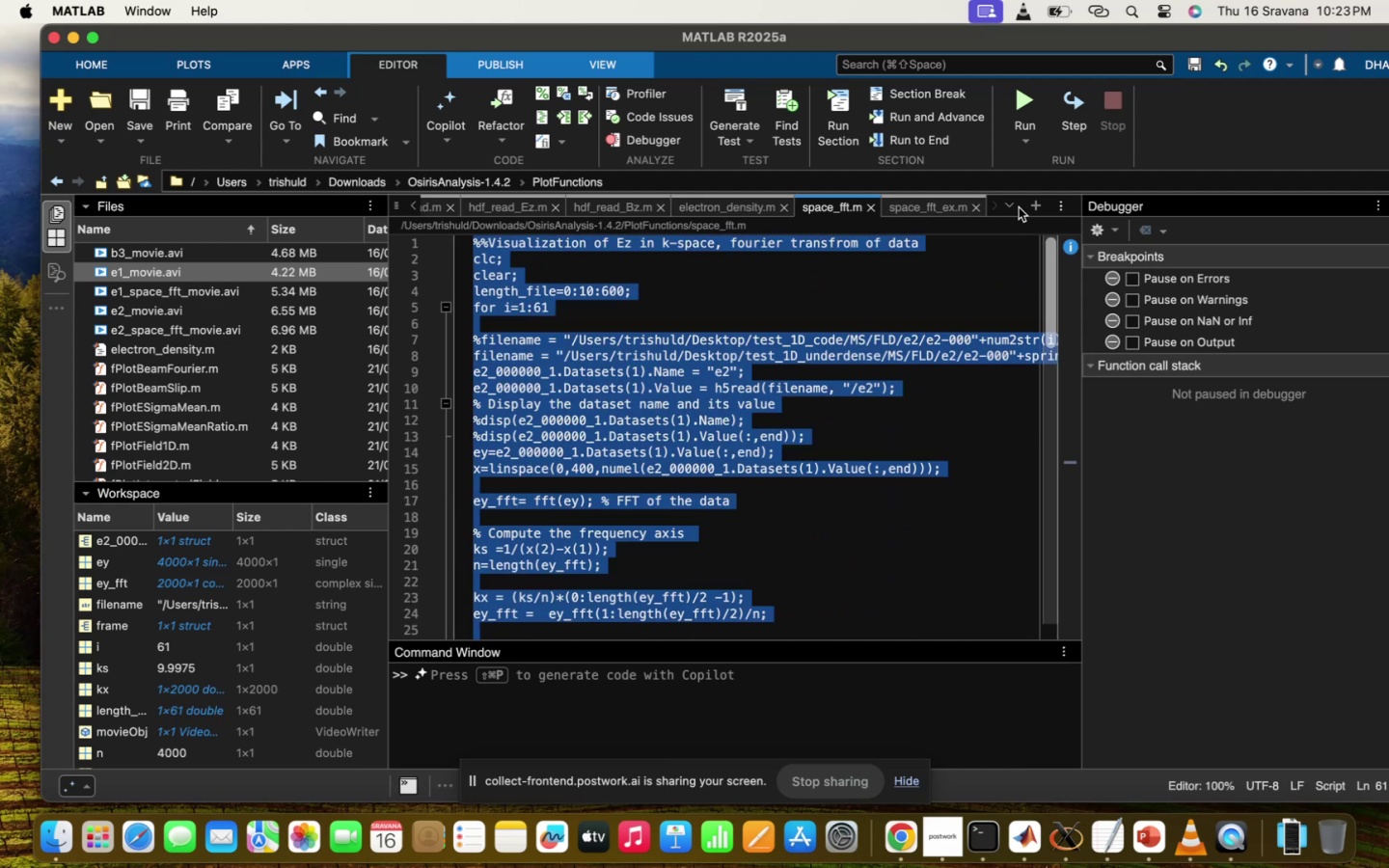 
left_click([1027, 207])
 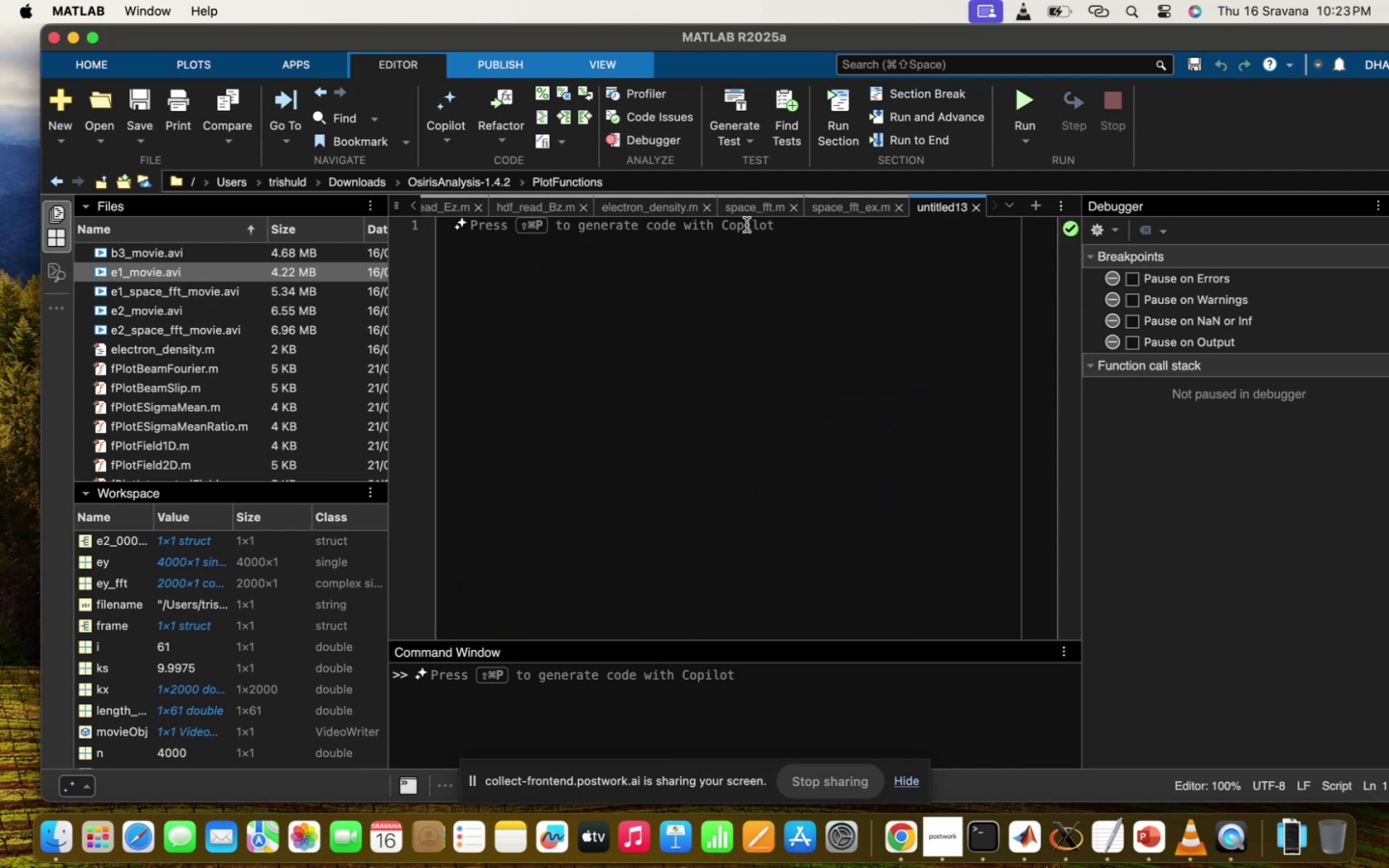 
type(%% ANALYSING THE CURRENT DENSI)
key(Backspace)
key(Backspace)
type(SPATOP)
key(Backspace)
key(Backspace)
type(IOTEMPORAL EVOLUTION IN )
key(Backspace)
key(Backspace)
key(Backspace)
type(OF em WAVE )
 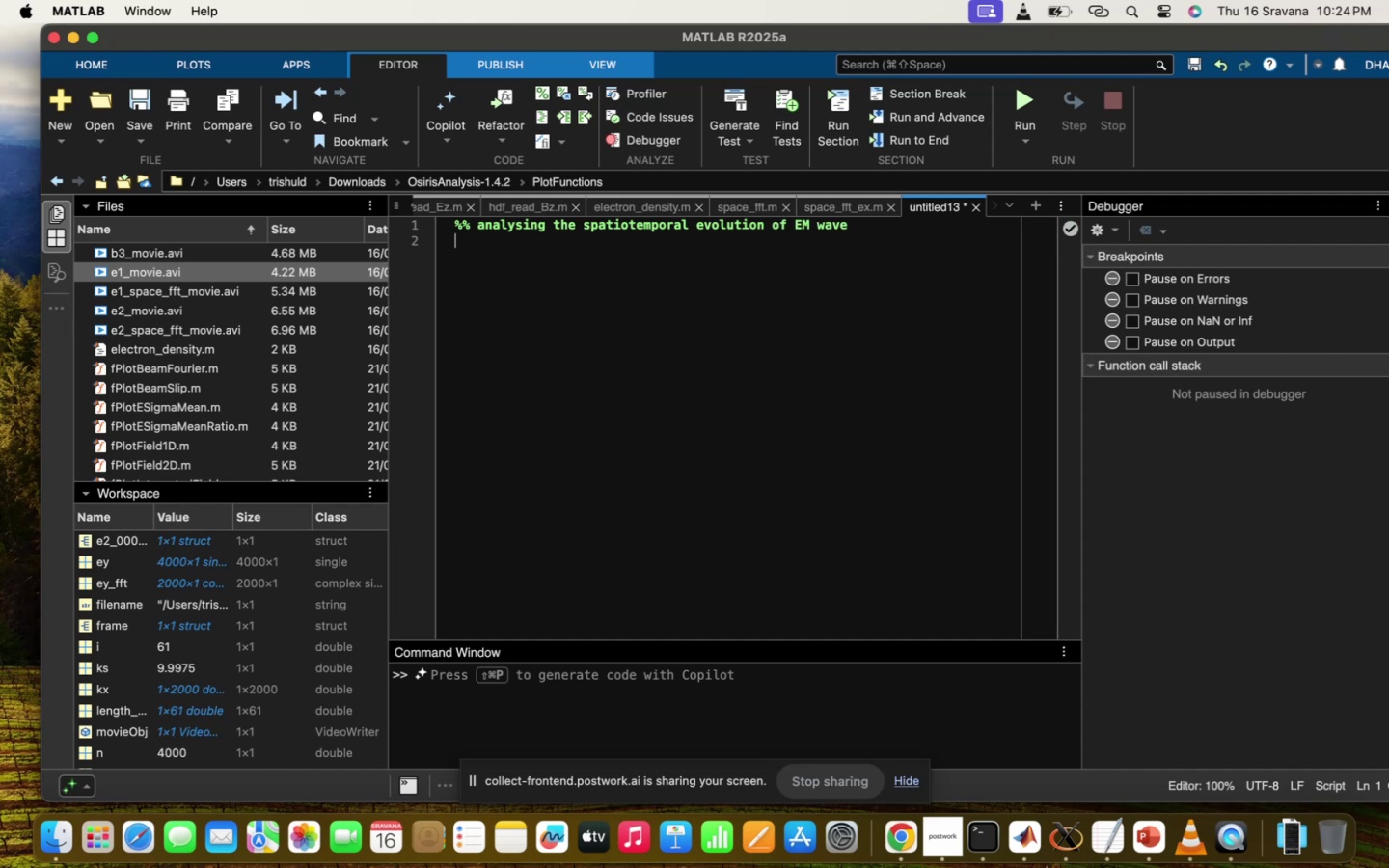 
key(Enter)
 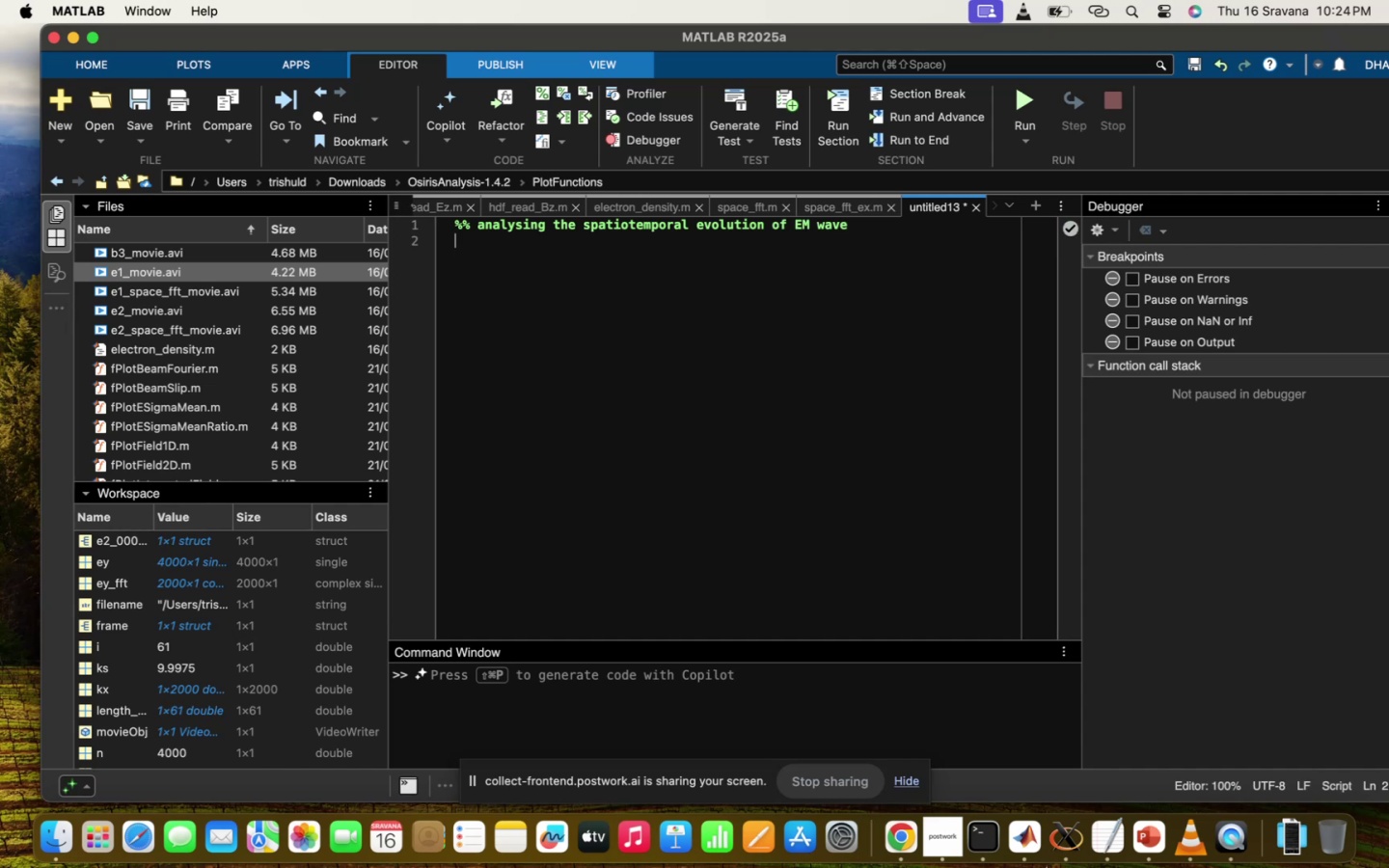 
key(Meta+V)
 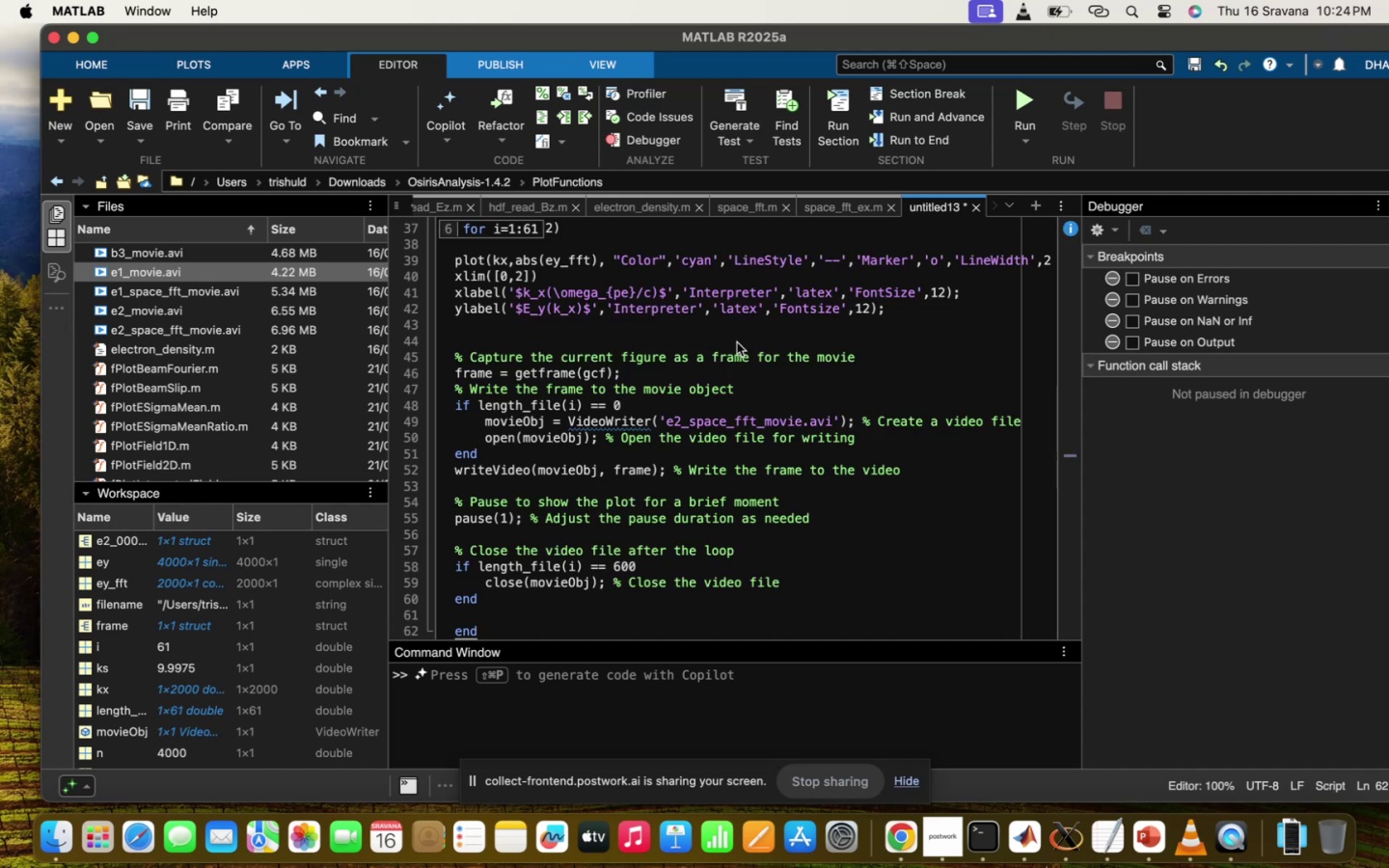 
scroll: coordinate [719, 354], scroll_direction: up, amount: 31.0
 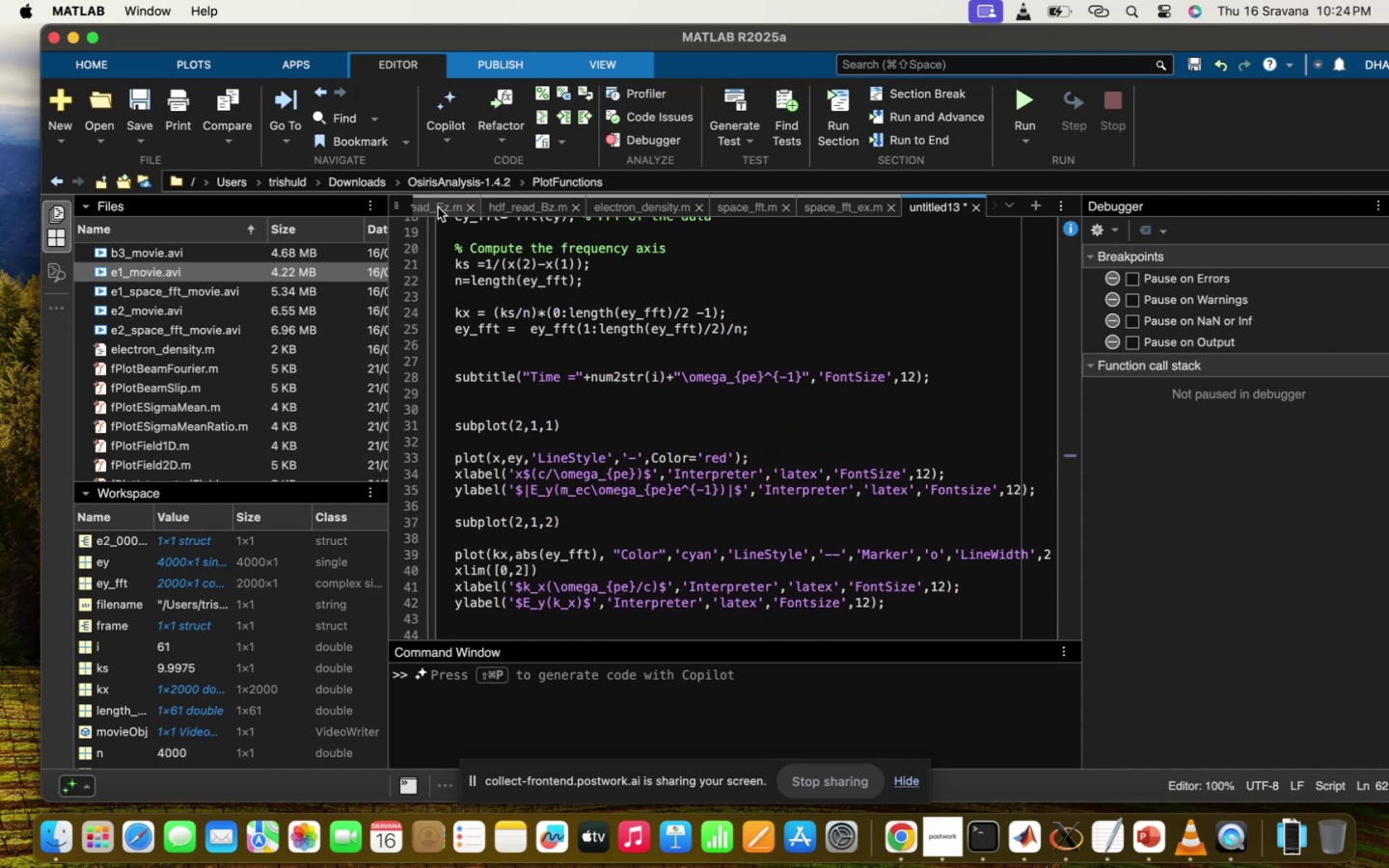 
left_click([395, 213])
 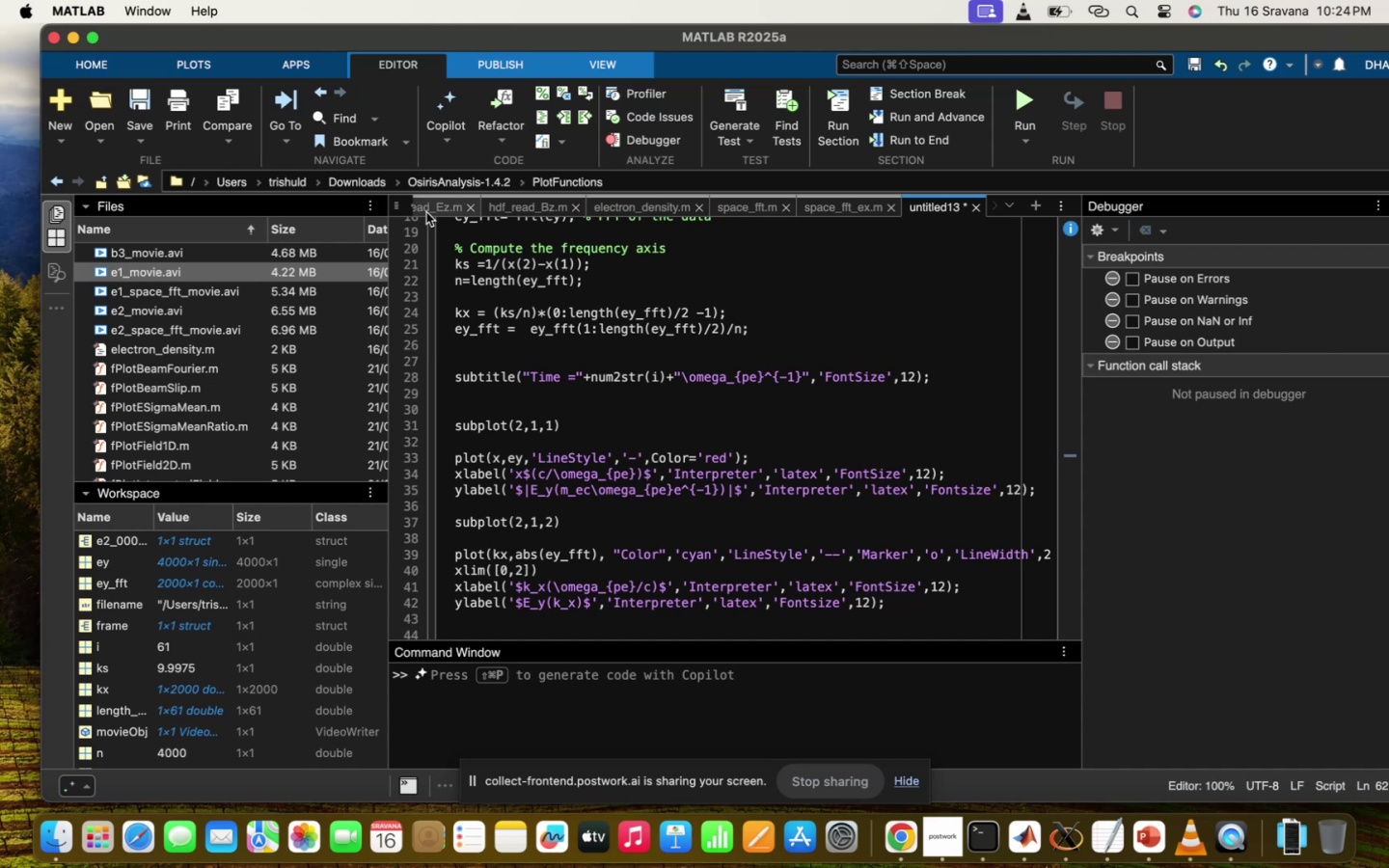 
left_click([426, 212])
 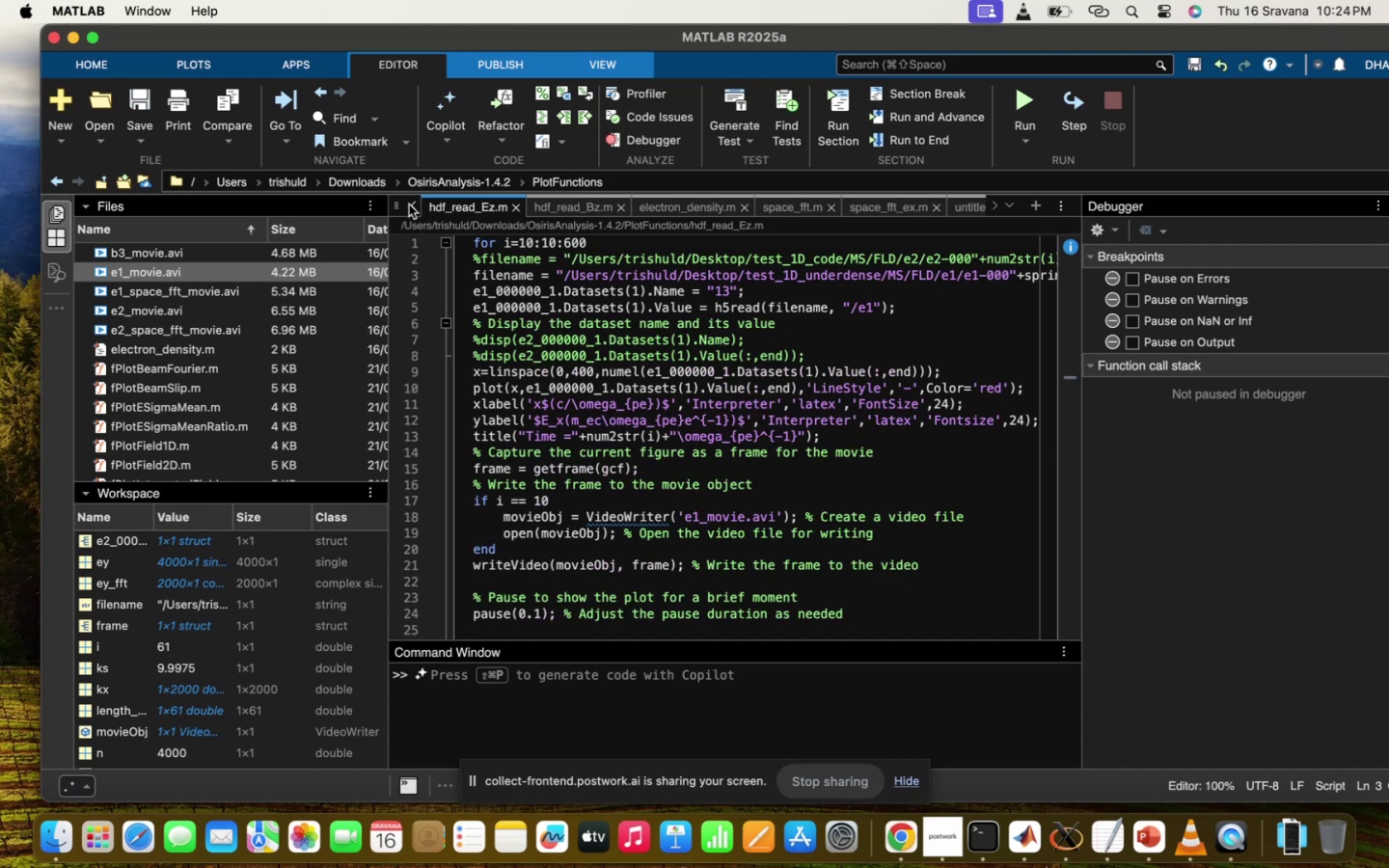 
double_click([408, 204])
 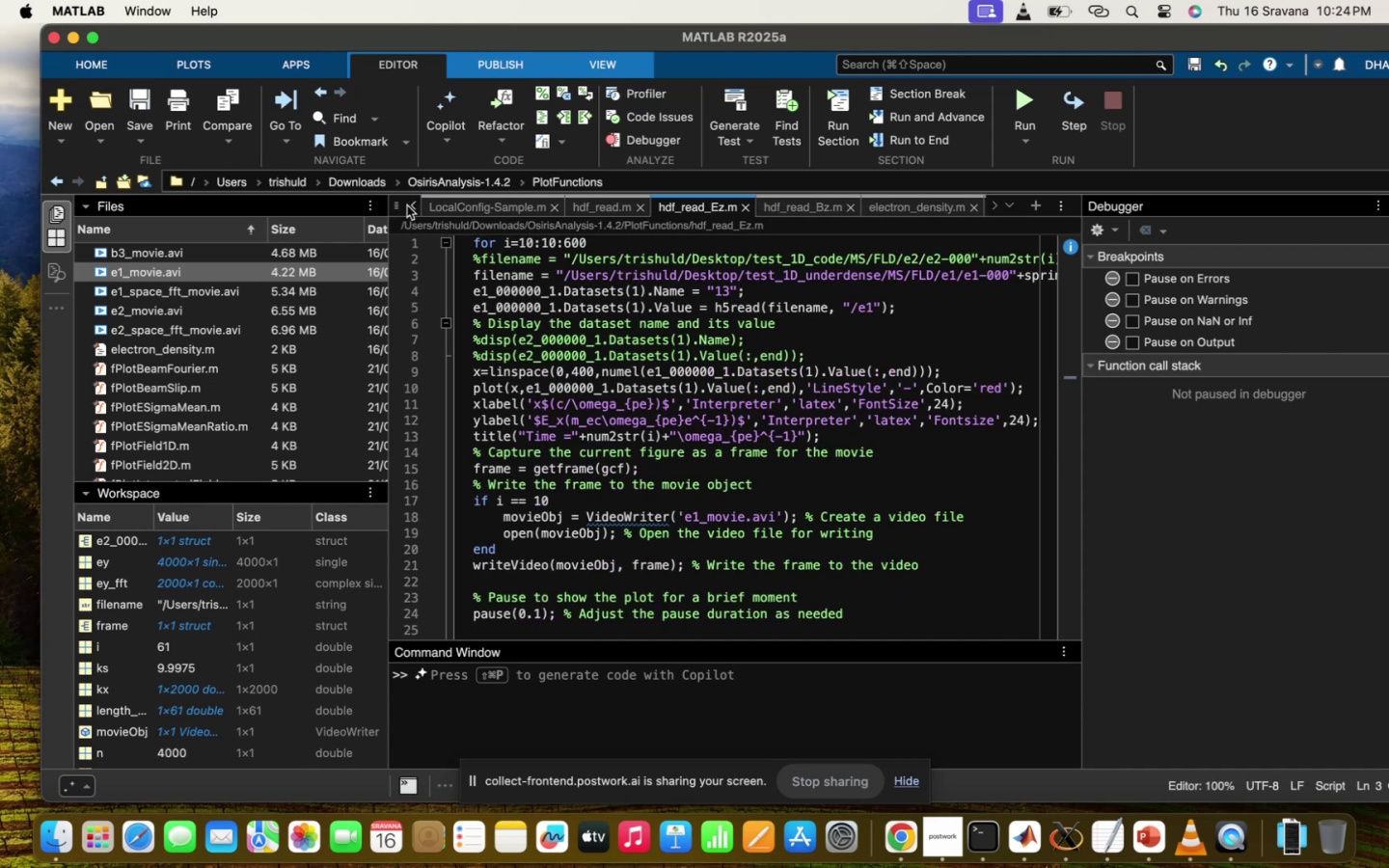 
left_click([407, 204])
 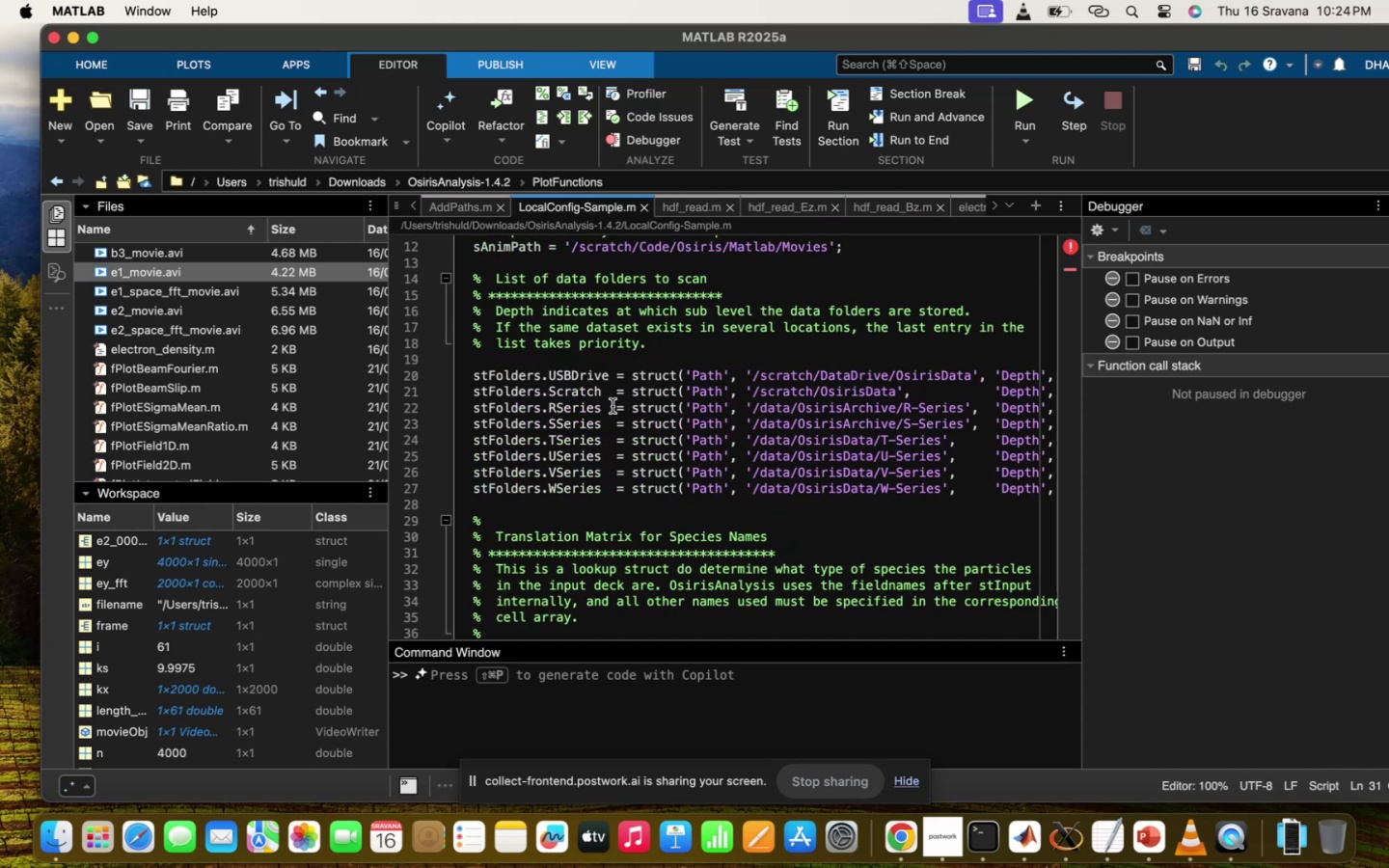 
scroll: coordinate [613, 406], scroll_direction: up, amount: 78.0
 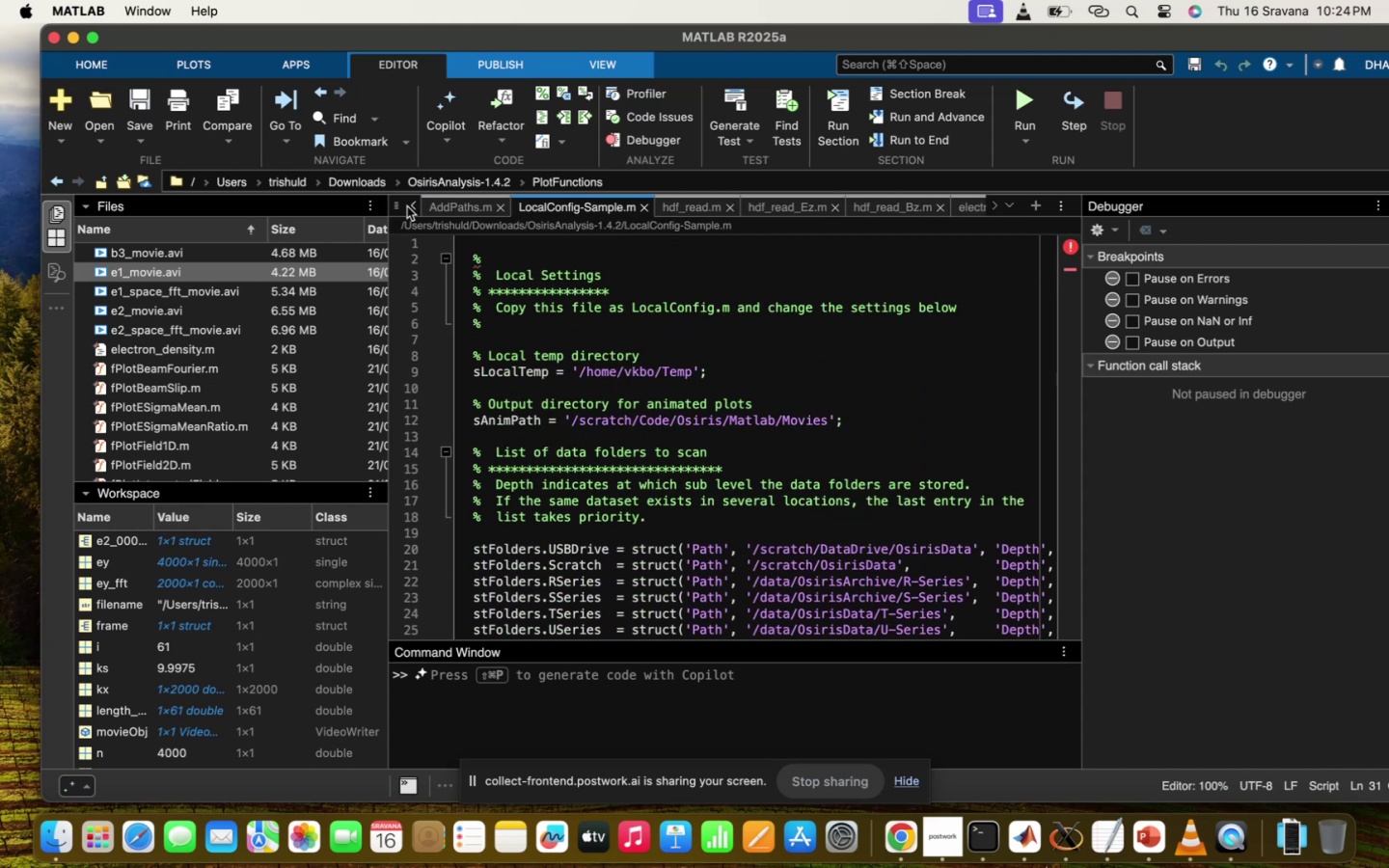 
double_click([407, 206])
 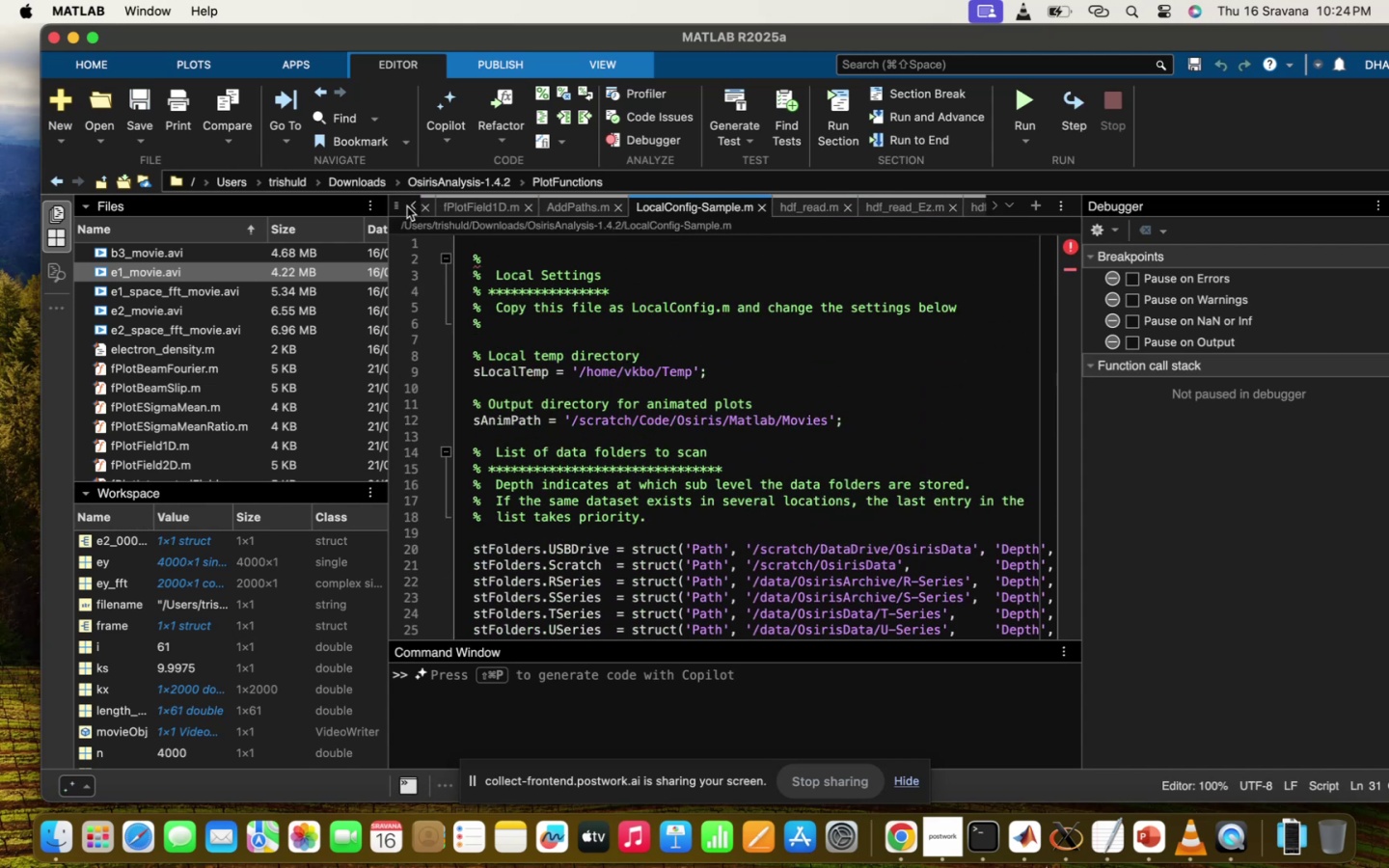 
triple_click([407, 206])
 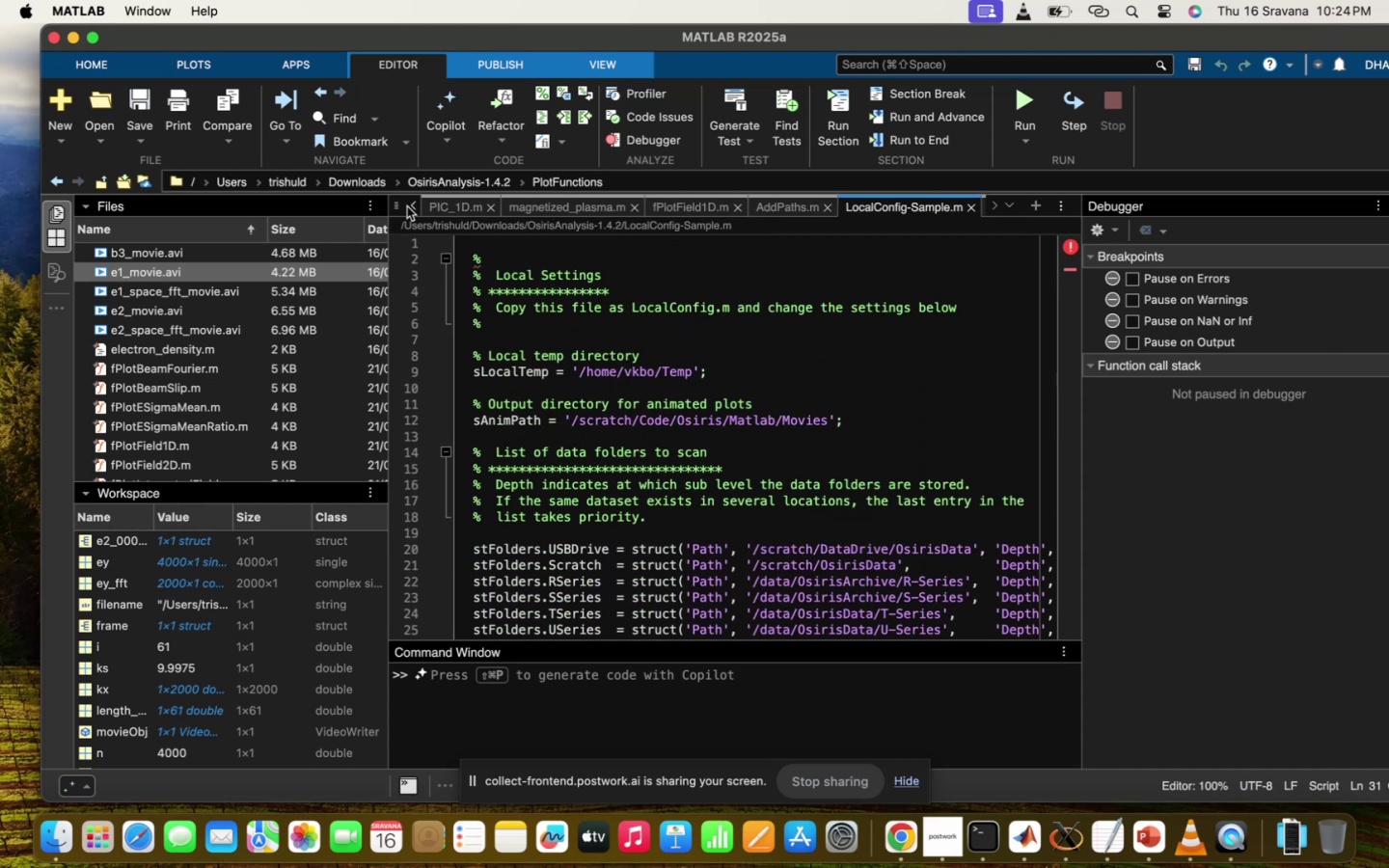 
left_click([407, 206])
 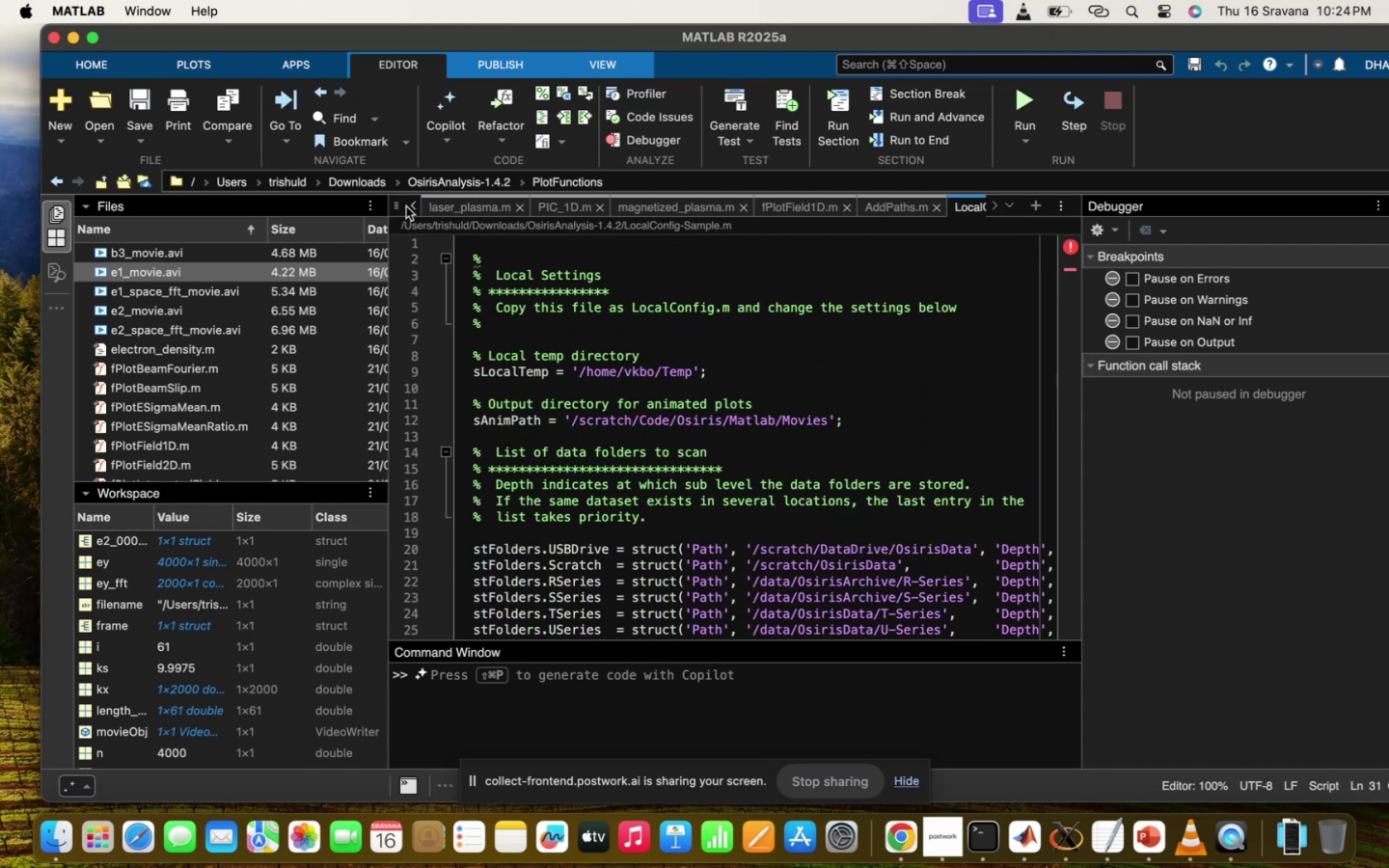 
left_click([406, 206])
 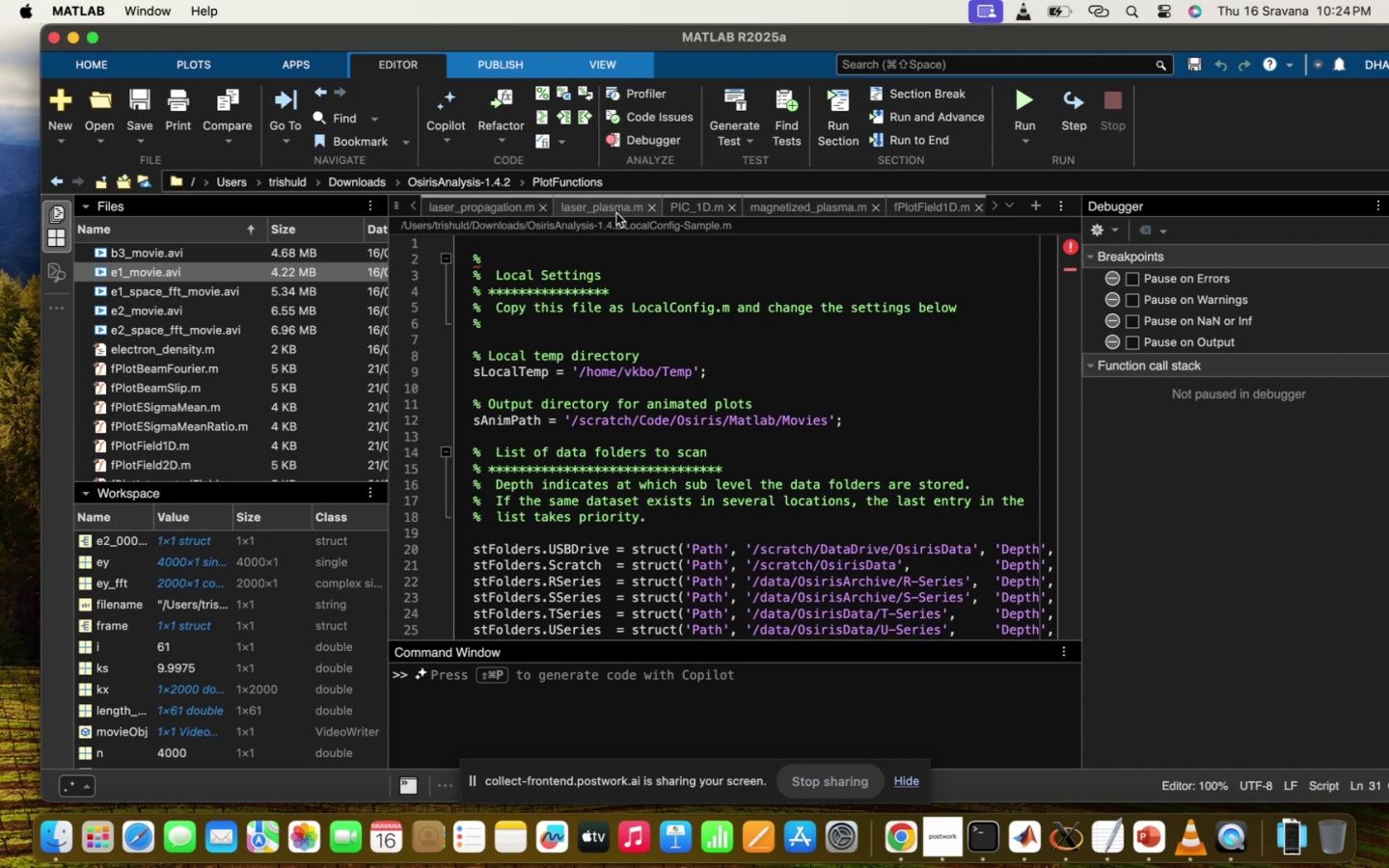 
left_click([616, 213])
 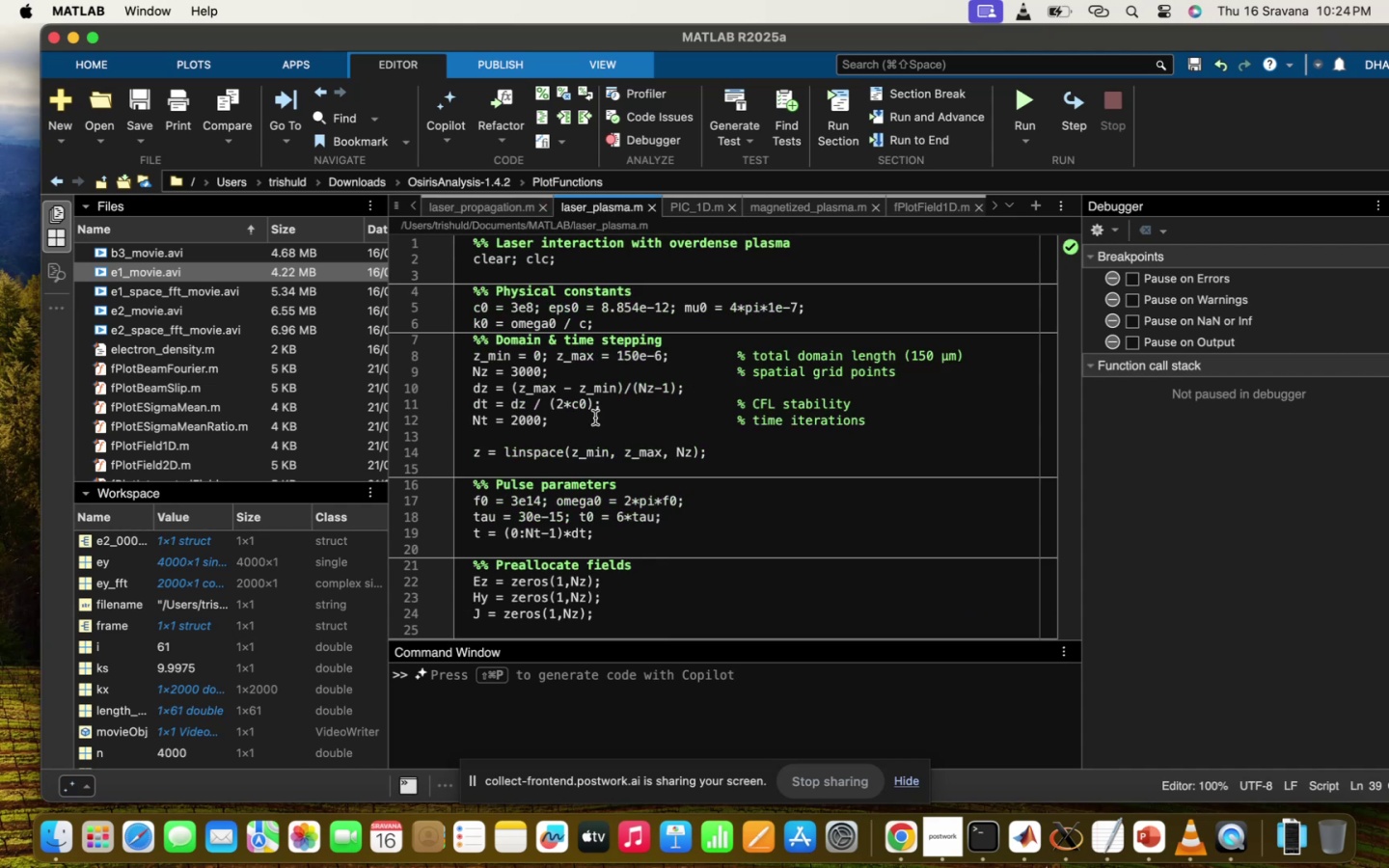 
scroll: coordinate [595, 418], scroll_direction: down, amount: 243.0
 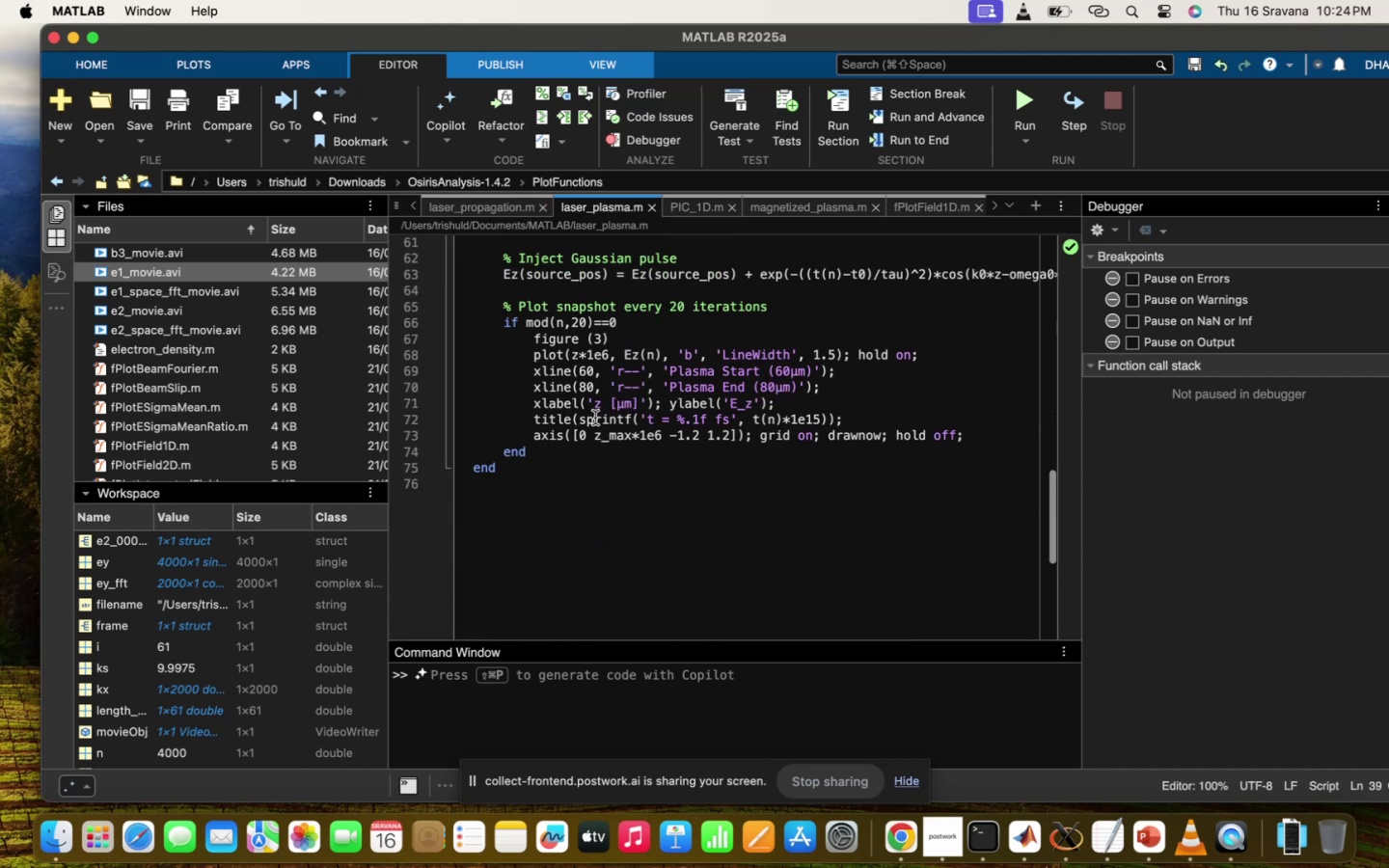 
scroll: coordinate [616, 366], scroll_direction: up, amount: 18.0
 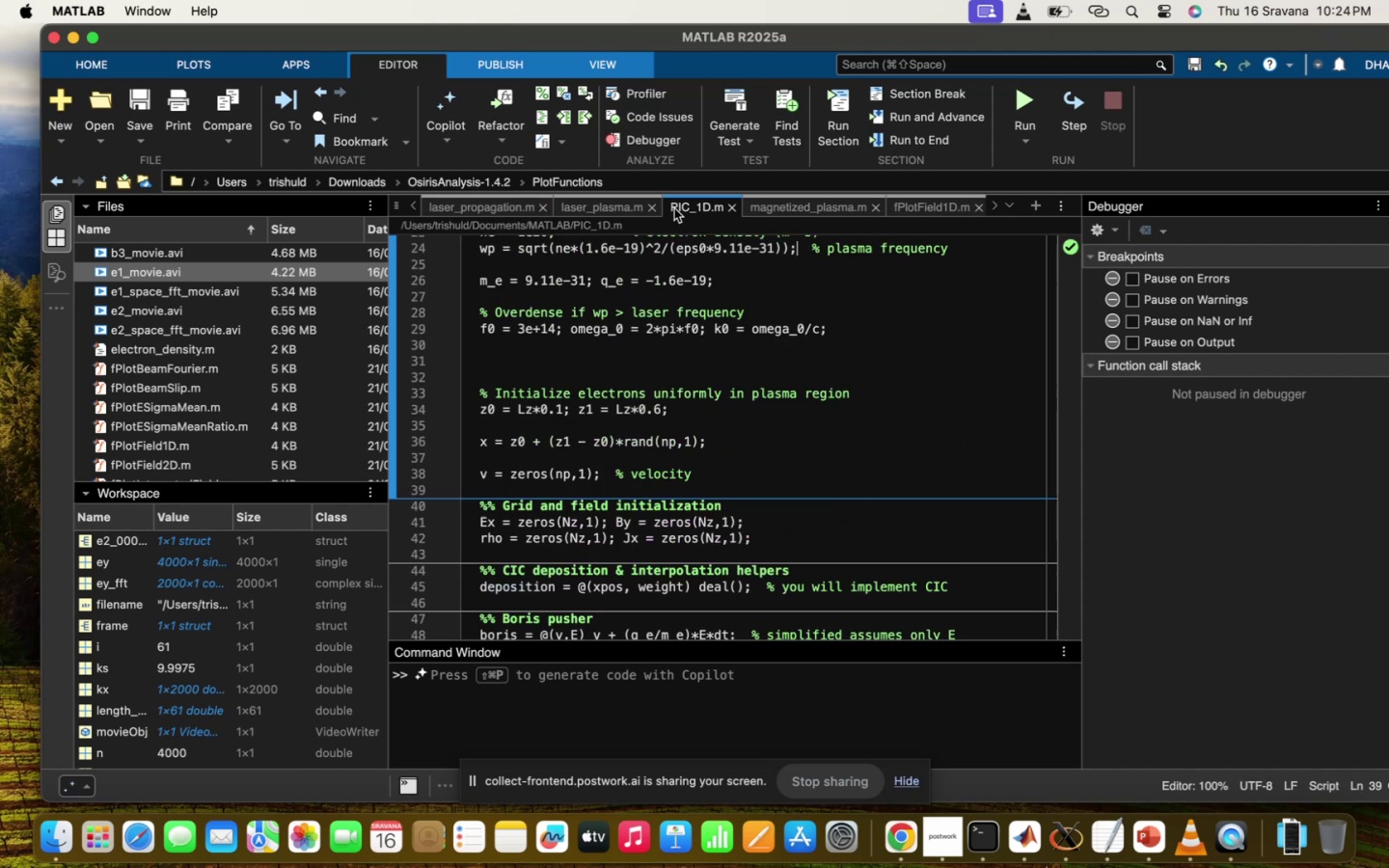 
scroll: coordinate [608, 411], scroll_direction: down, amount: 58.0
 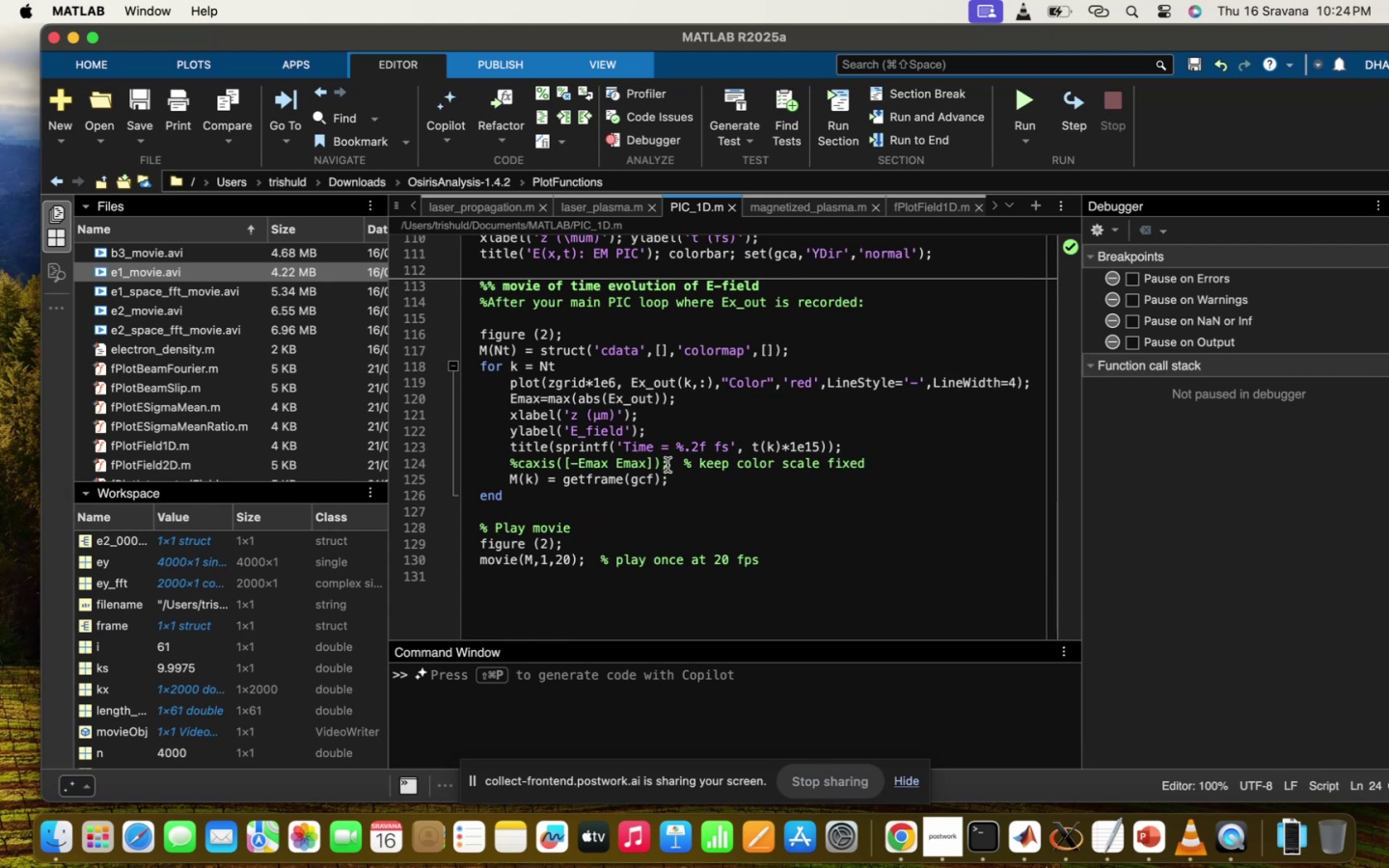 
left_click([728, 354])
 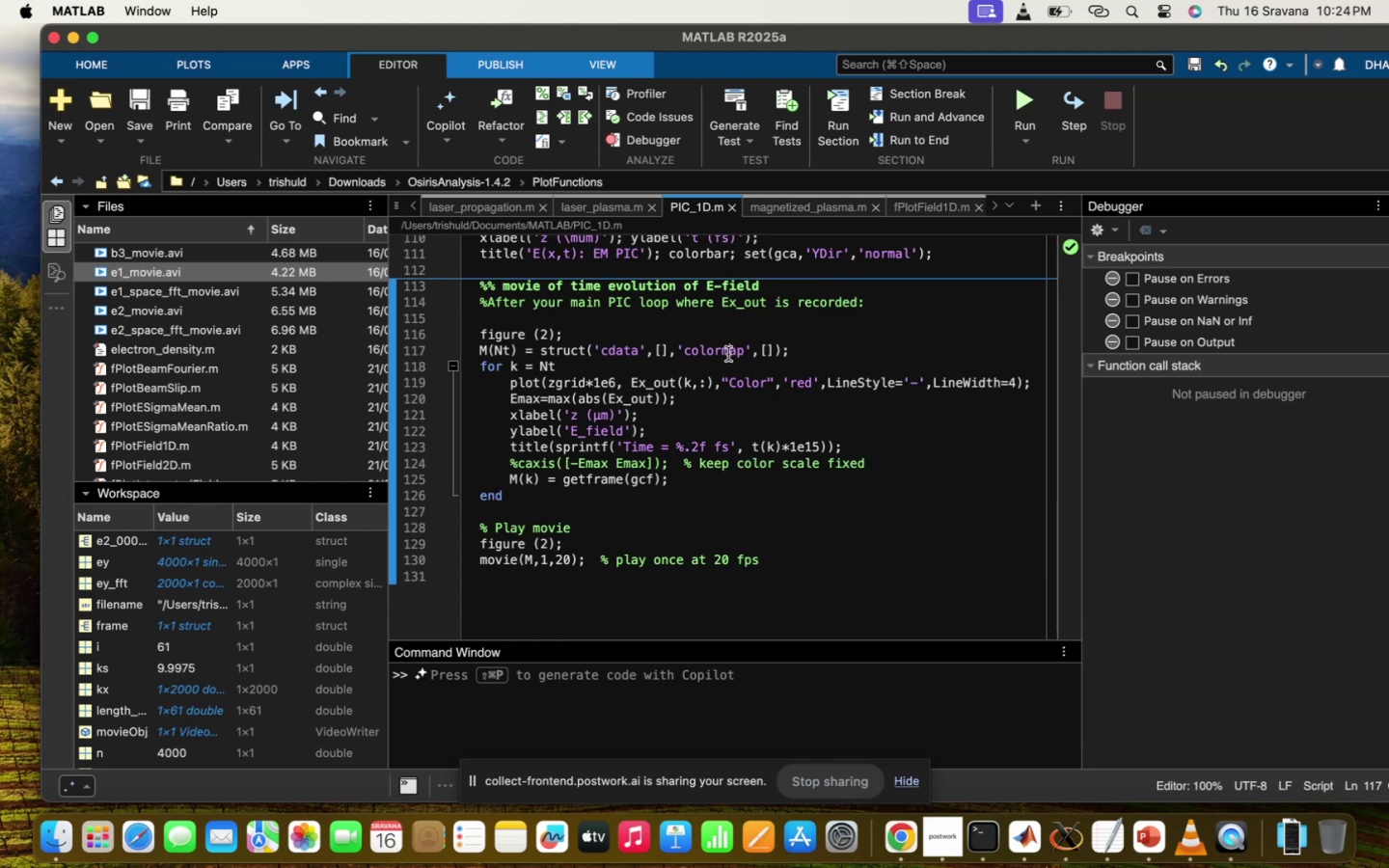 
key(Meta+Z)
 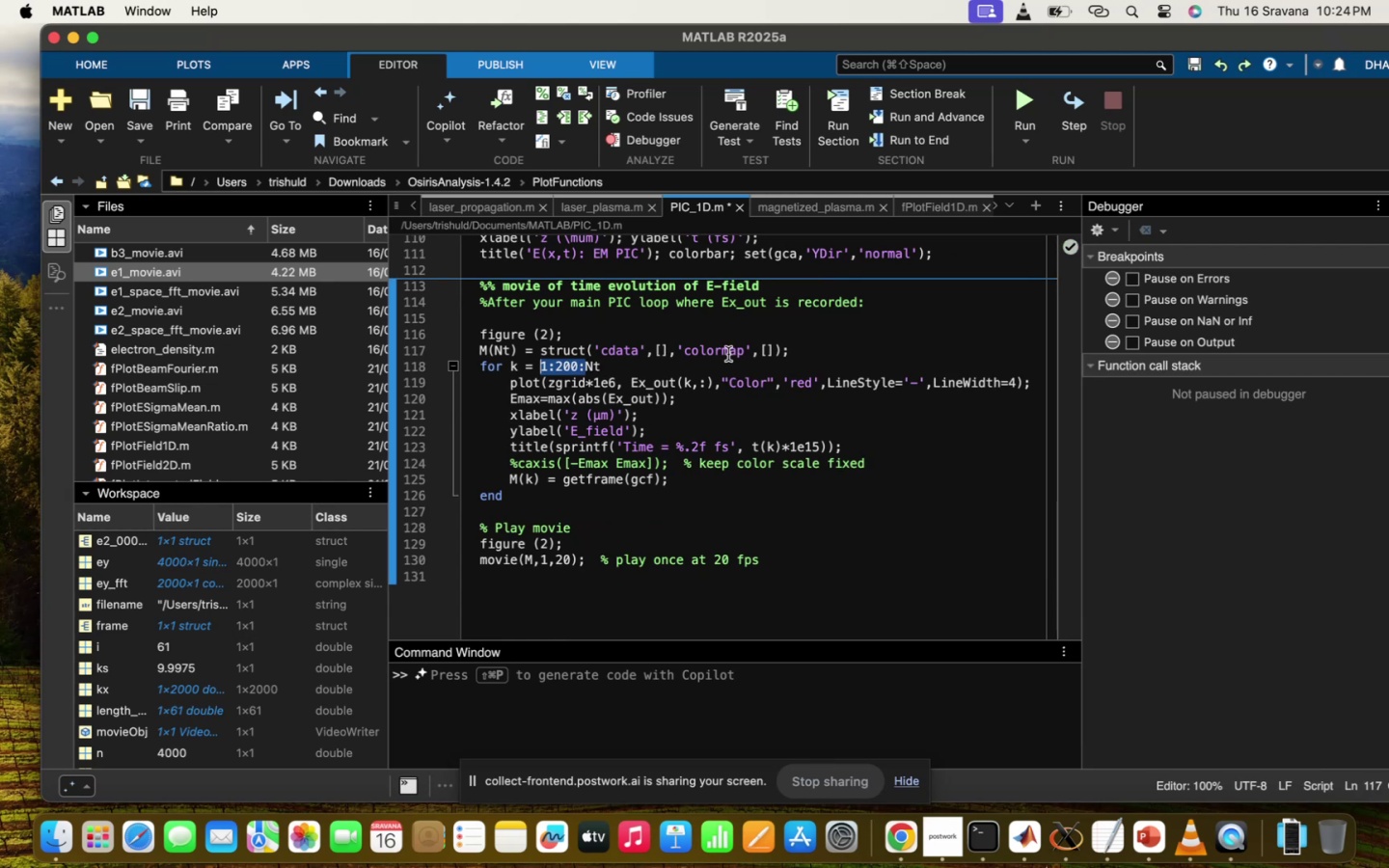 
key(Meta+Z)
 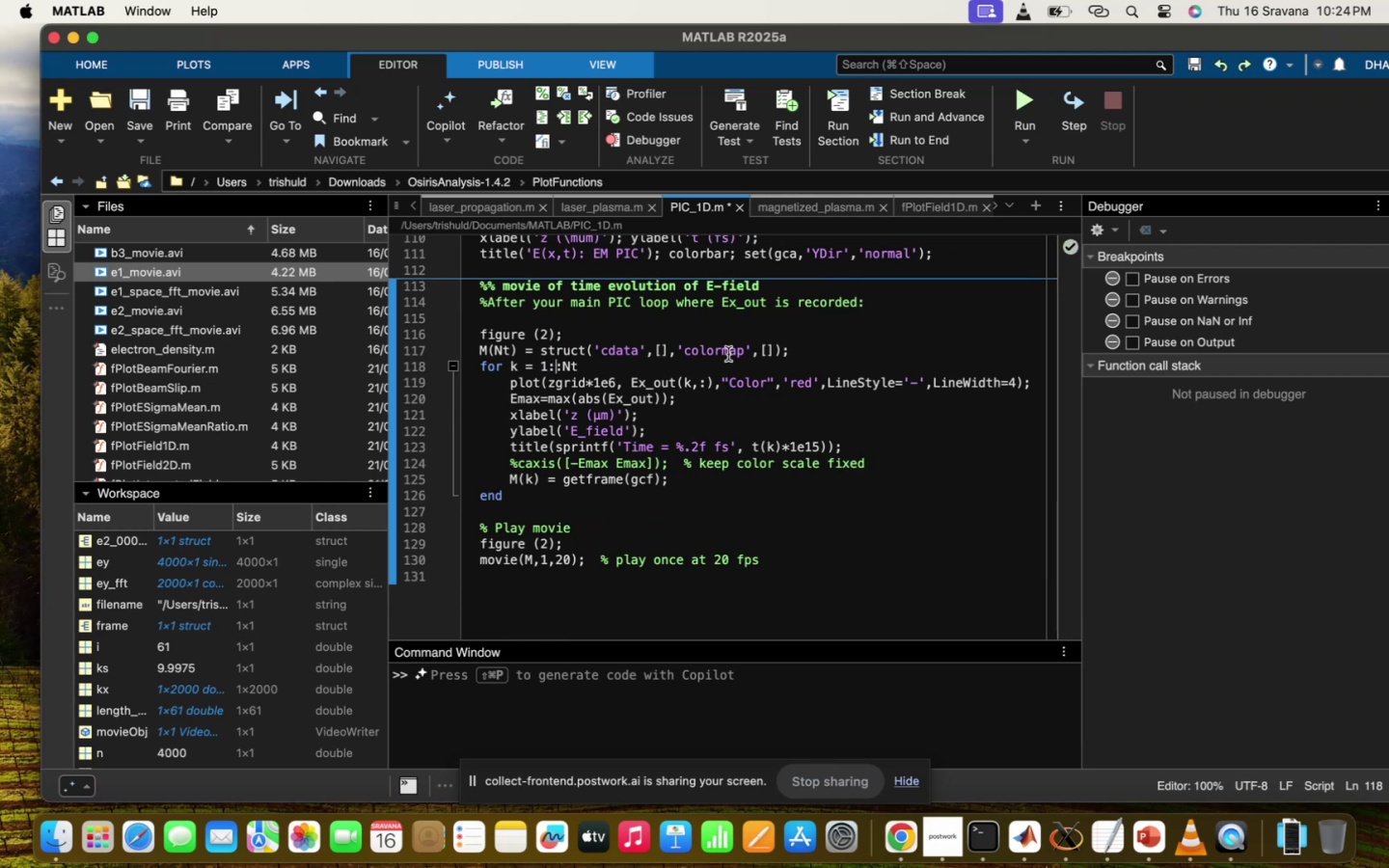 
key(Meta+Z)
 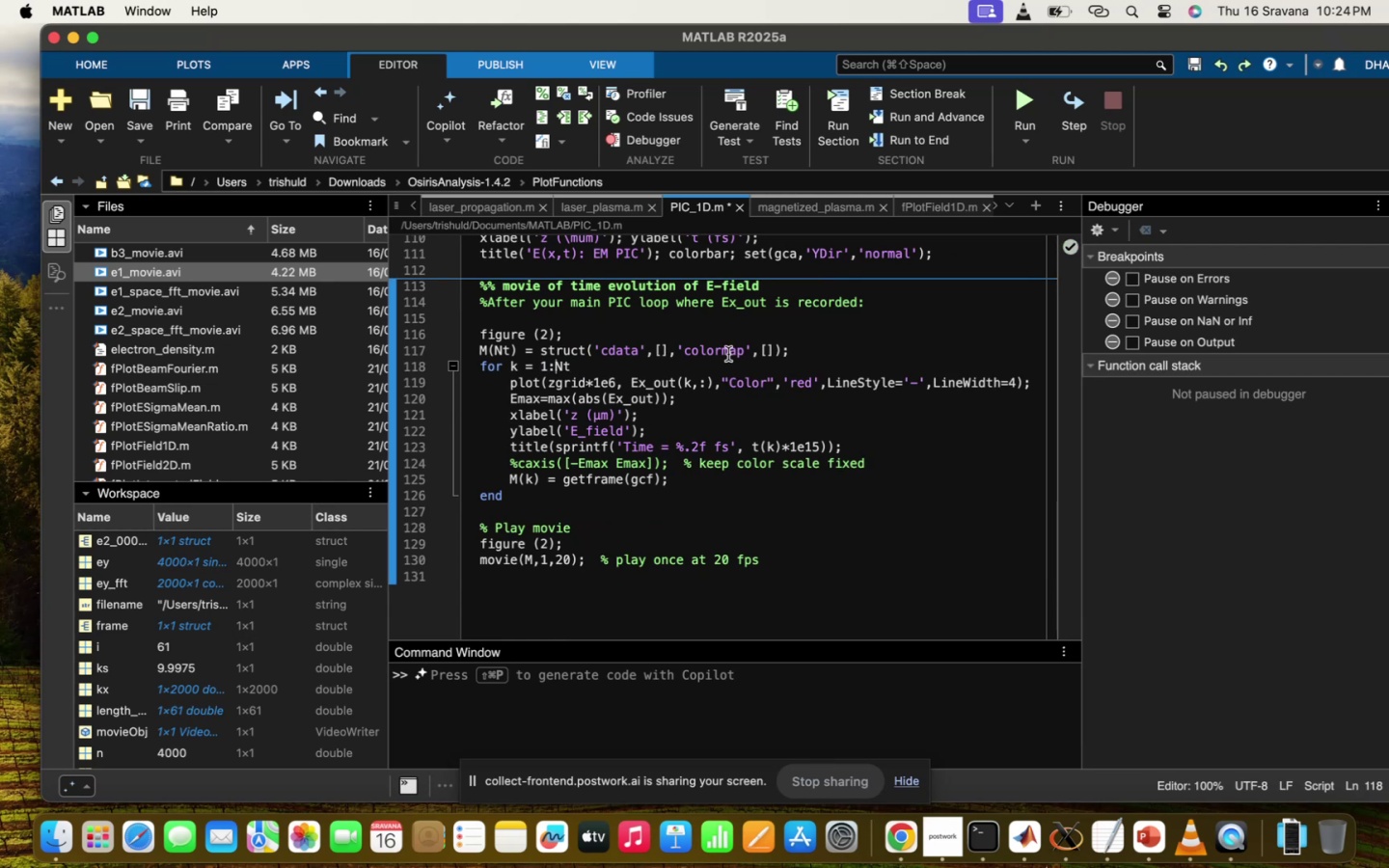 
key(Meta+Z)
 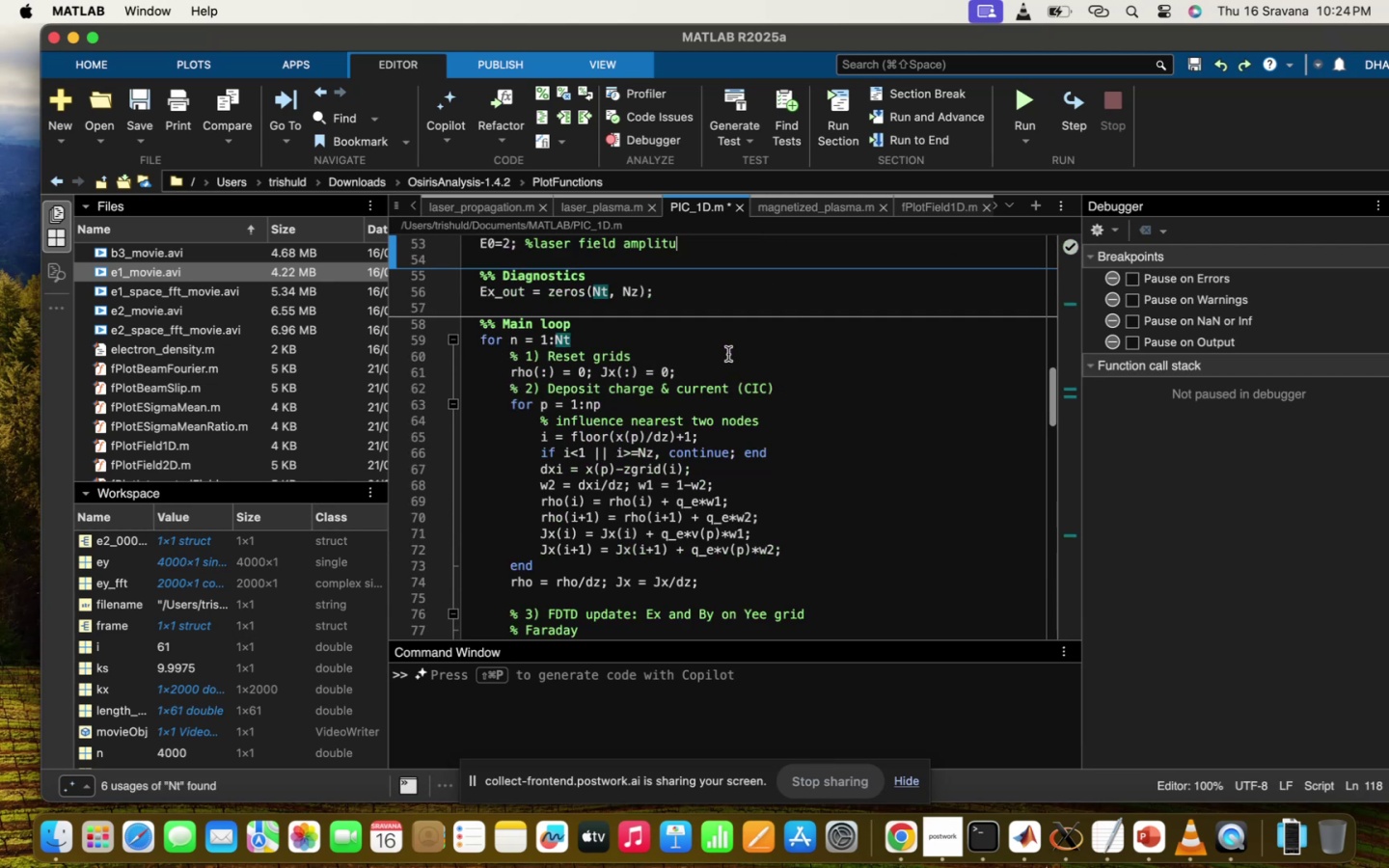 
key(Meta+Z)
 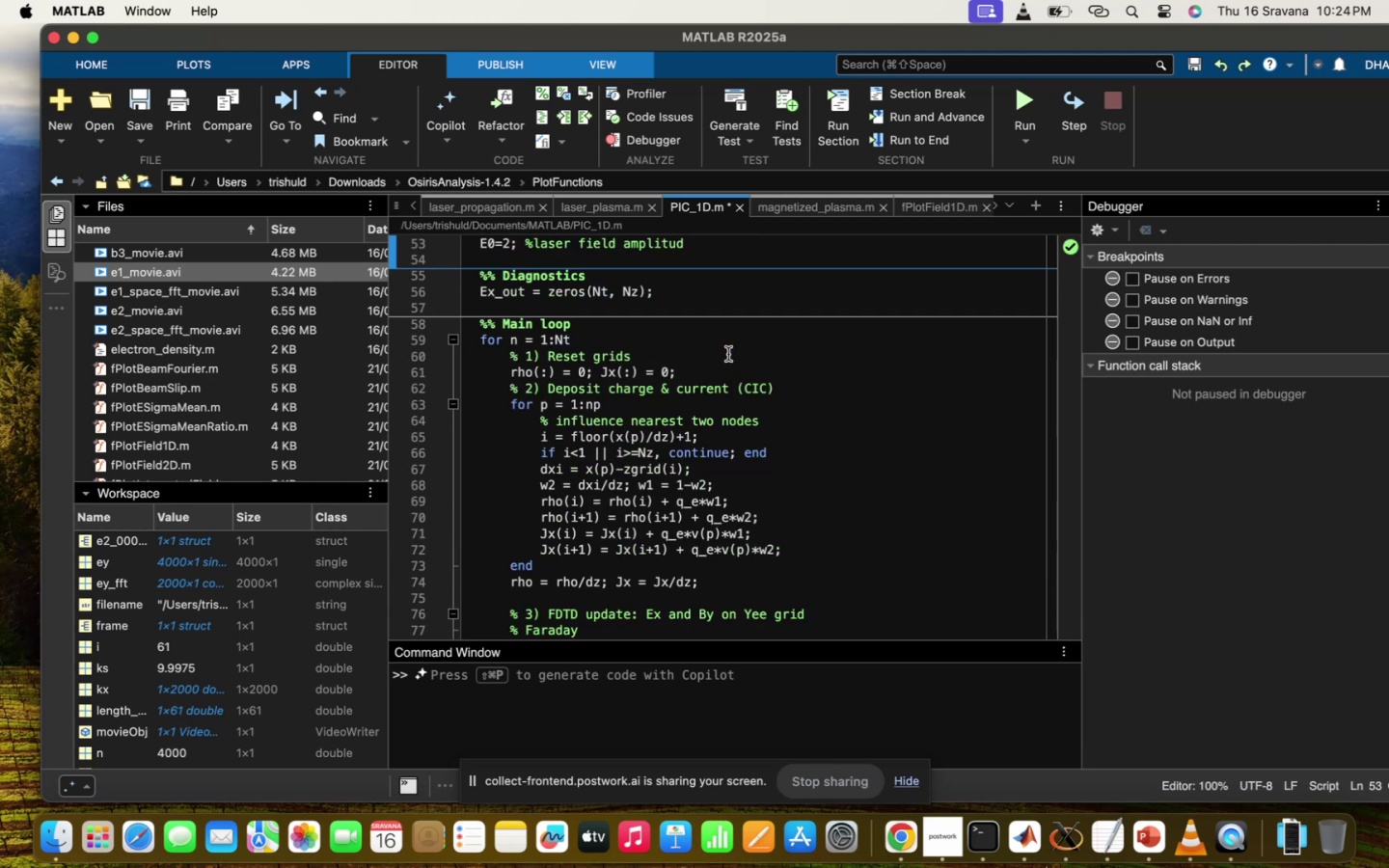 
key(Meta+Z)
 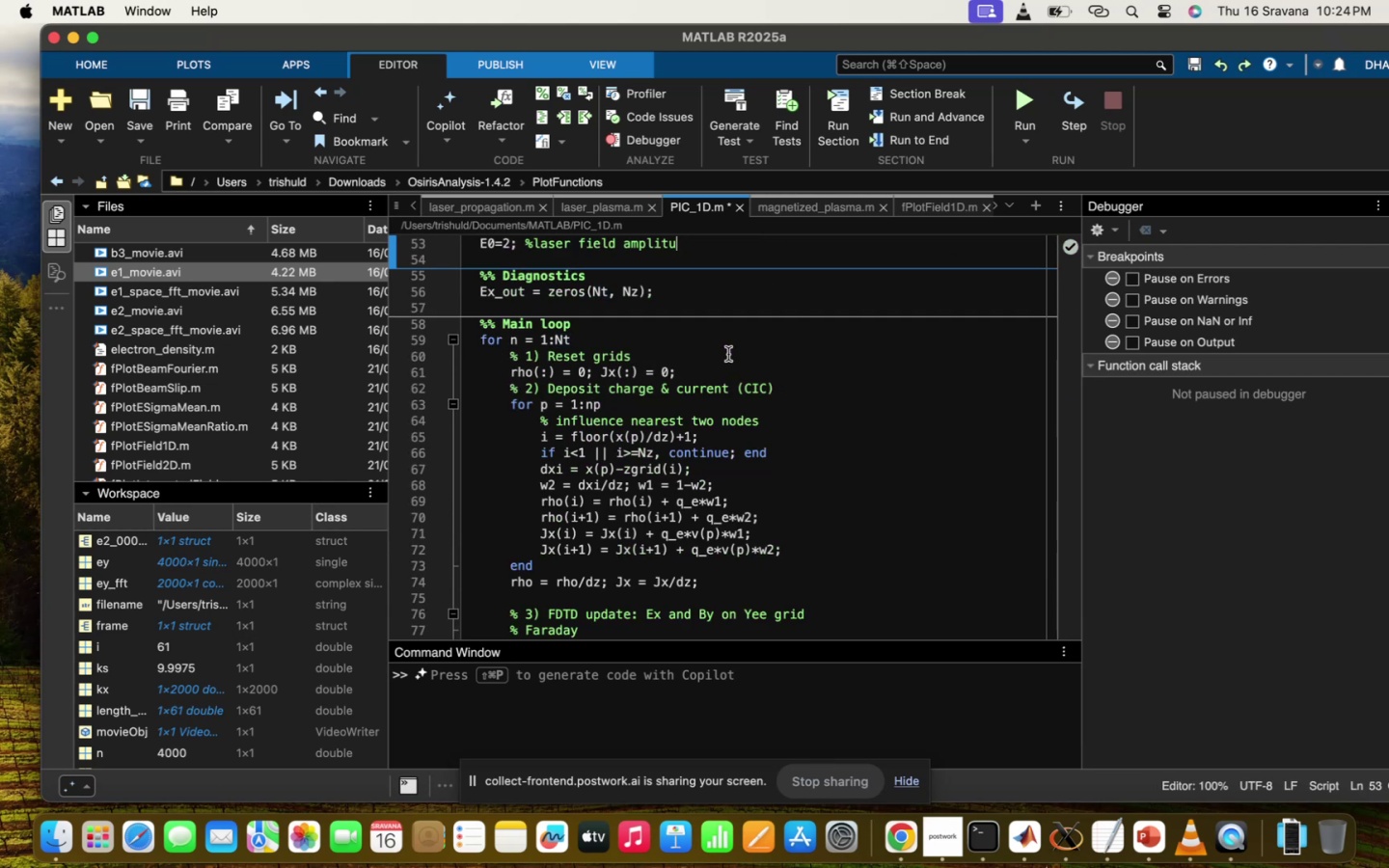 
key(Meta+Z)
 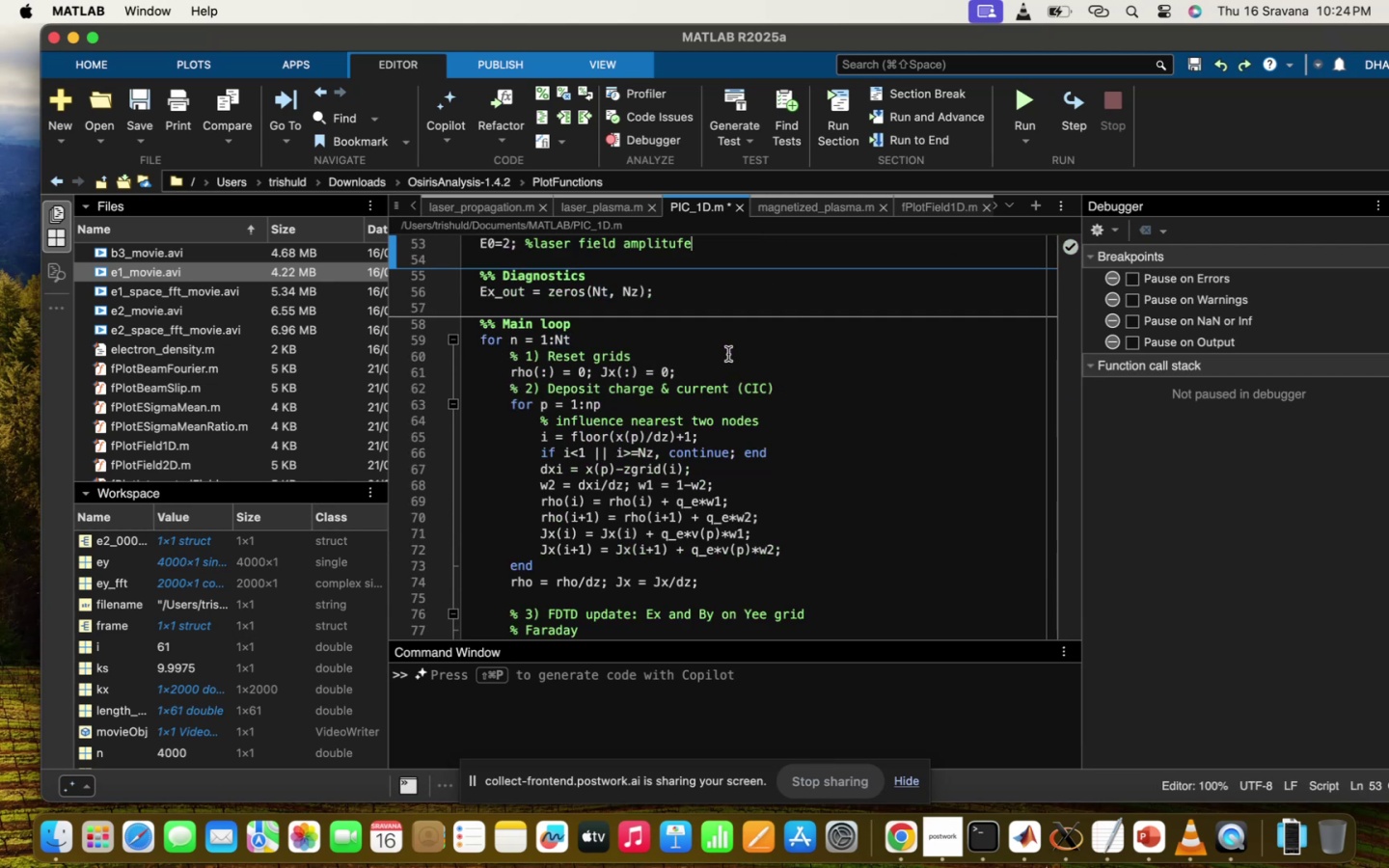 
key(Meta+Z)
 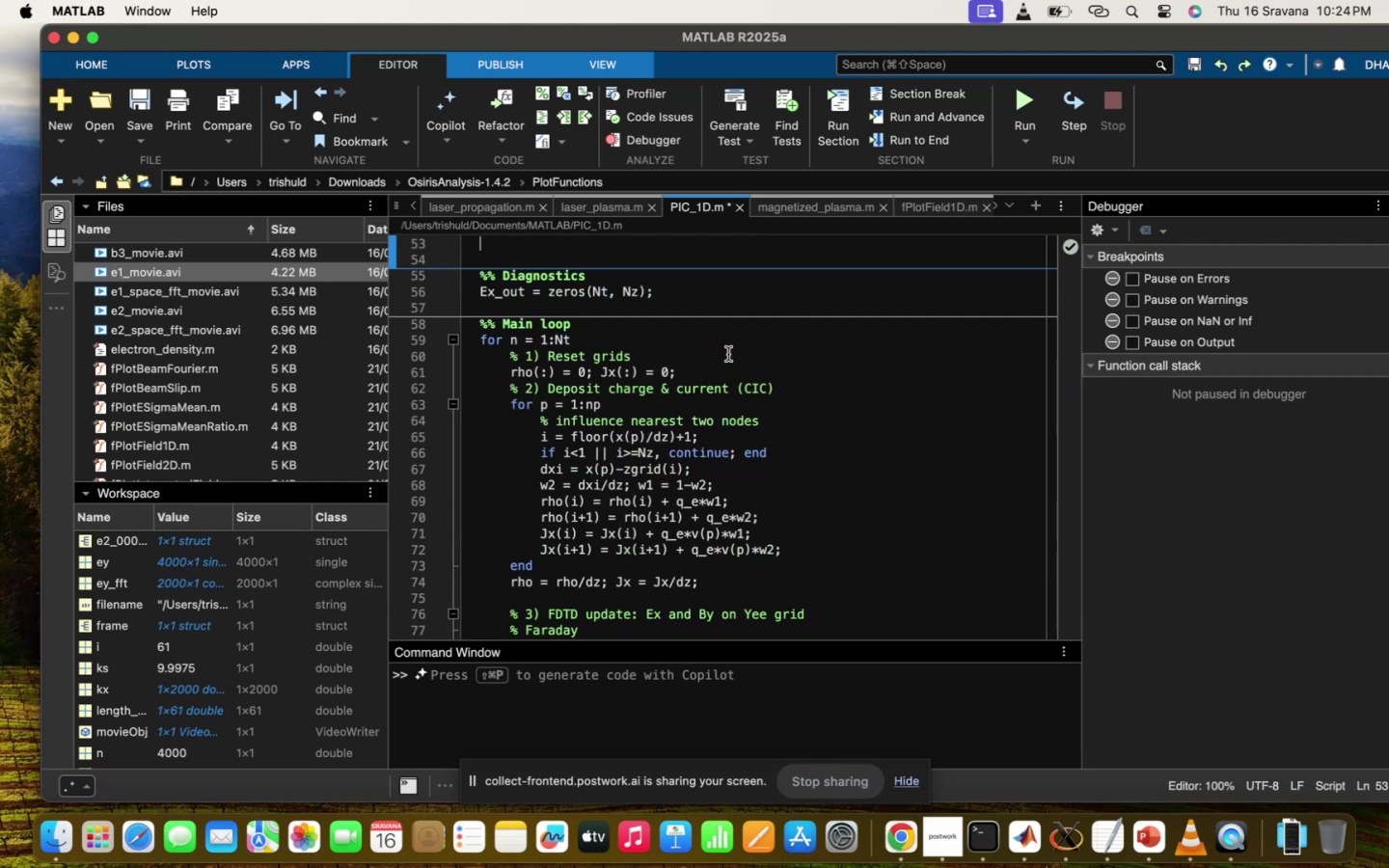 
key(Meta+Z)
 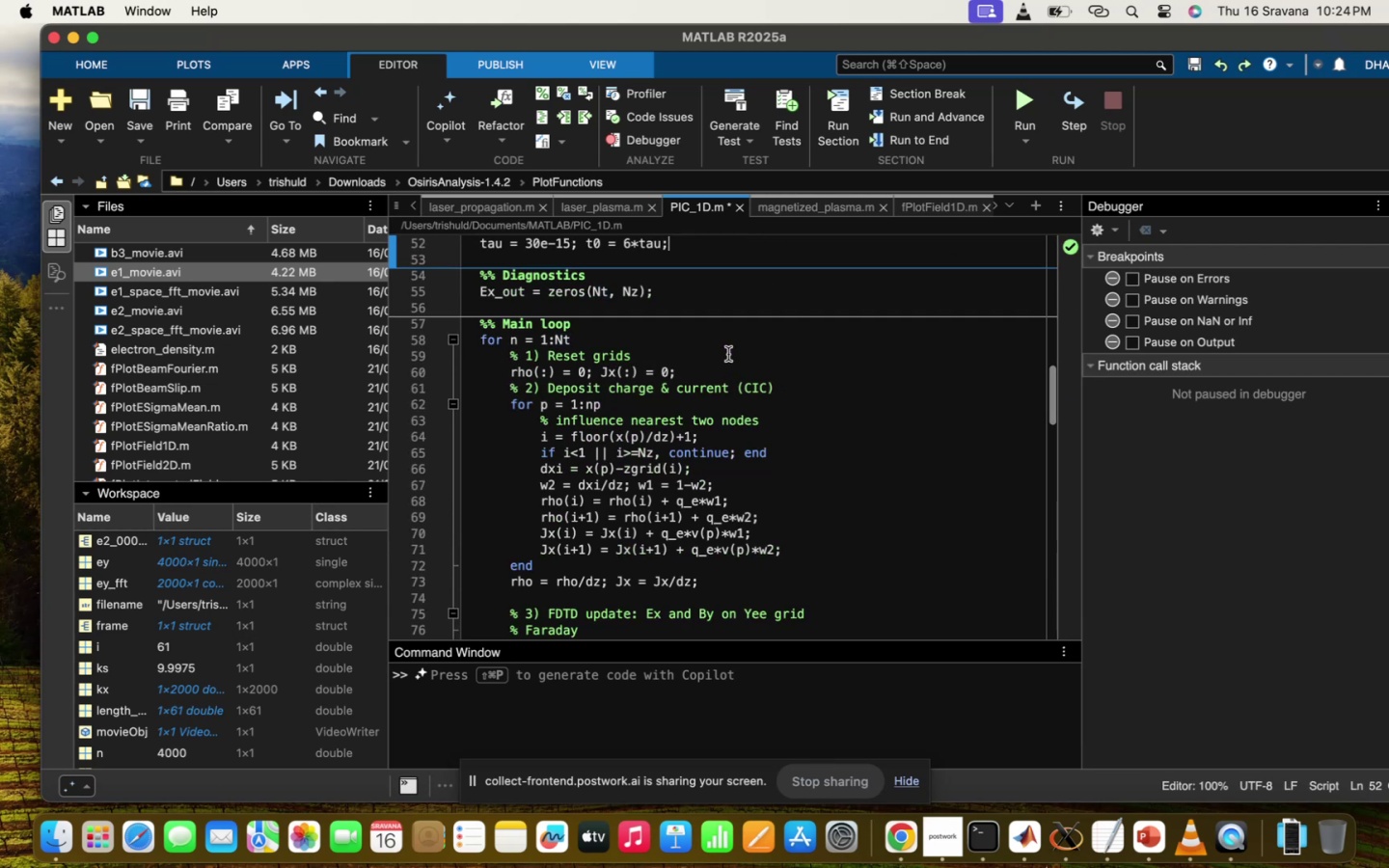 
scroll: coordinate [728, 354], scroll_direction: down, amount: 155.0
 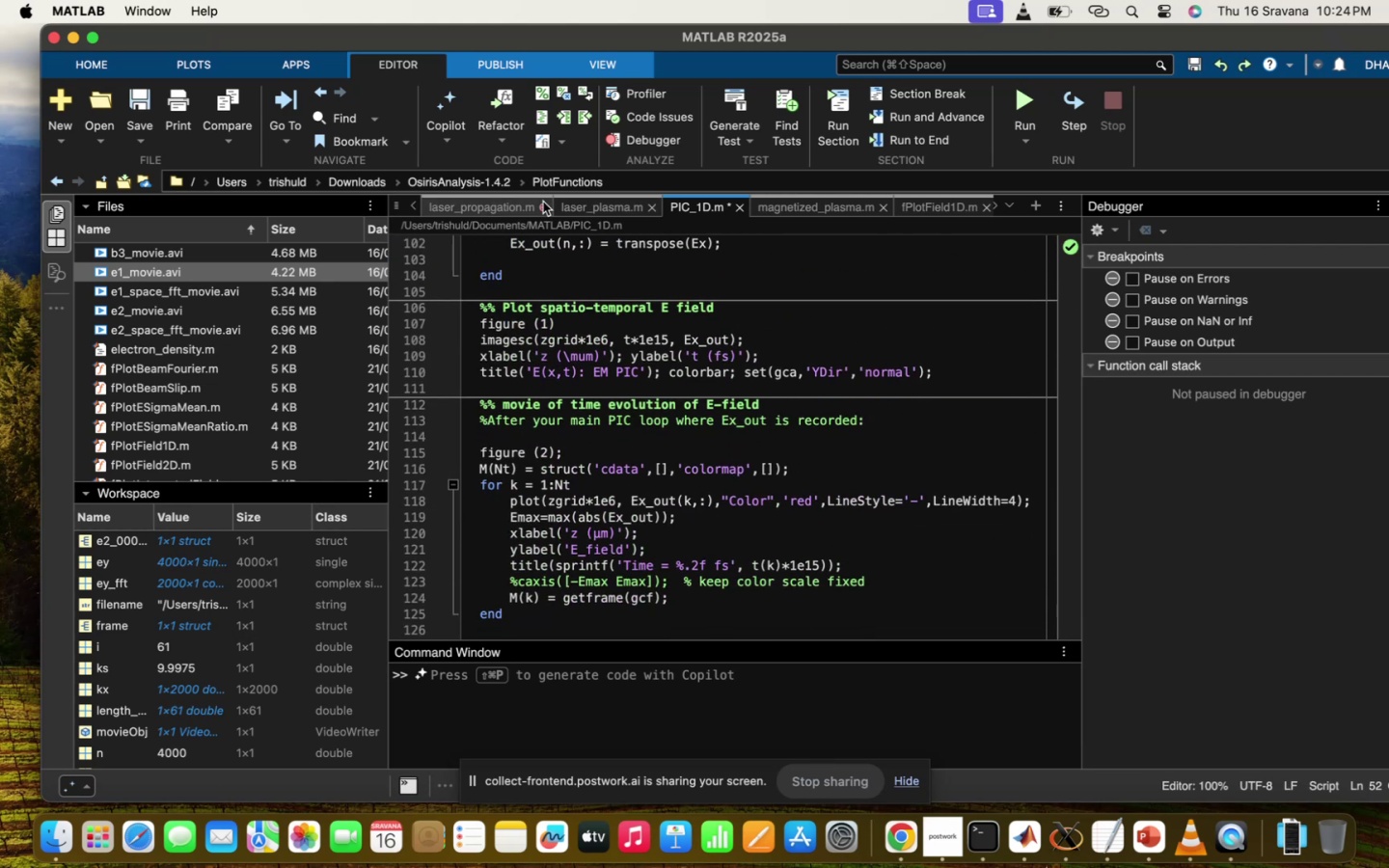 
left_click([497, 203])
 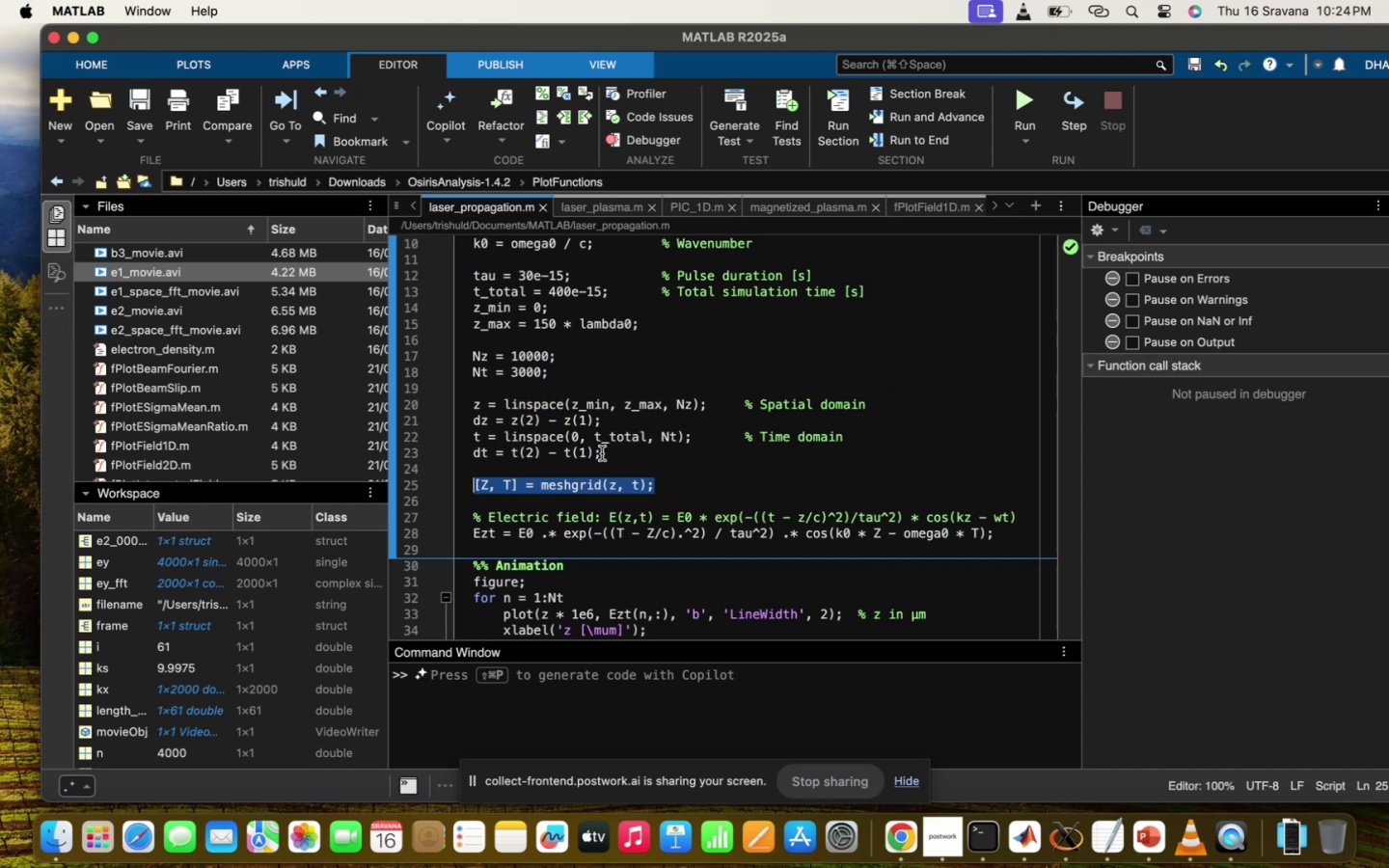 
scroll: coordinate [602, 453], scroll_direction: down, amount: 118.0
 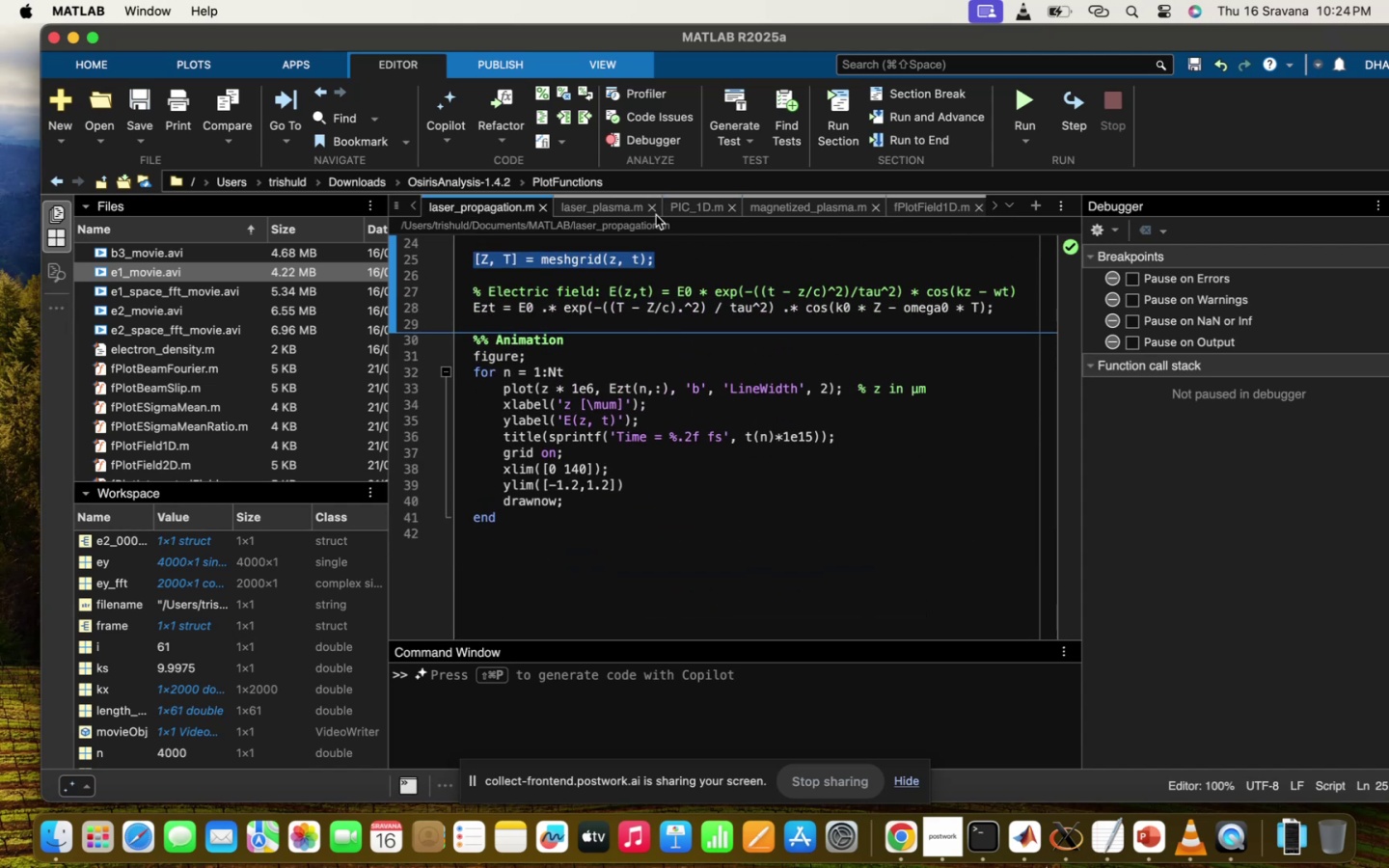 
left_click([611, 199])
 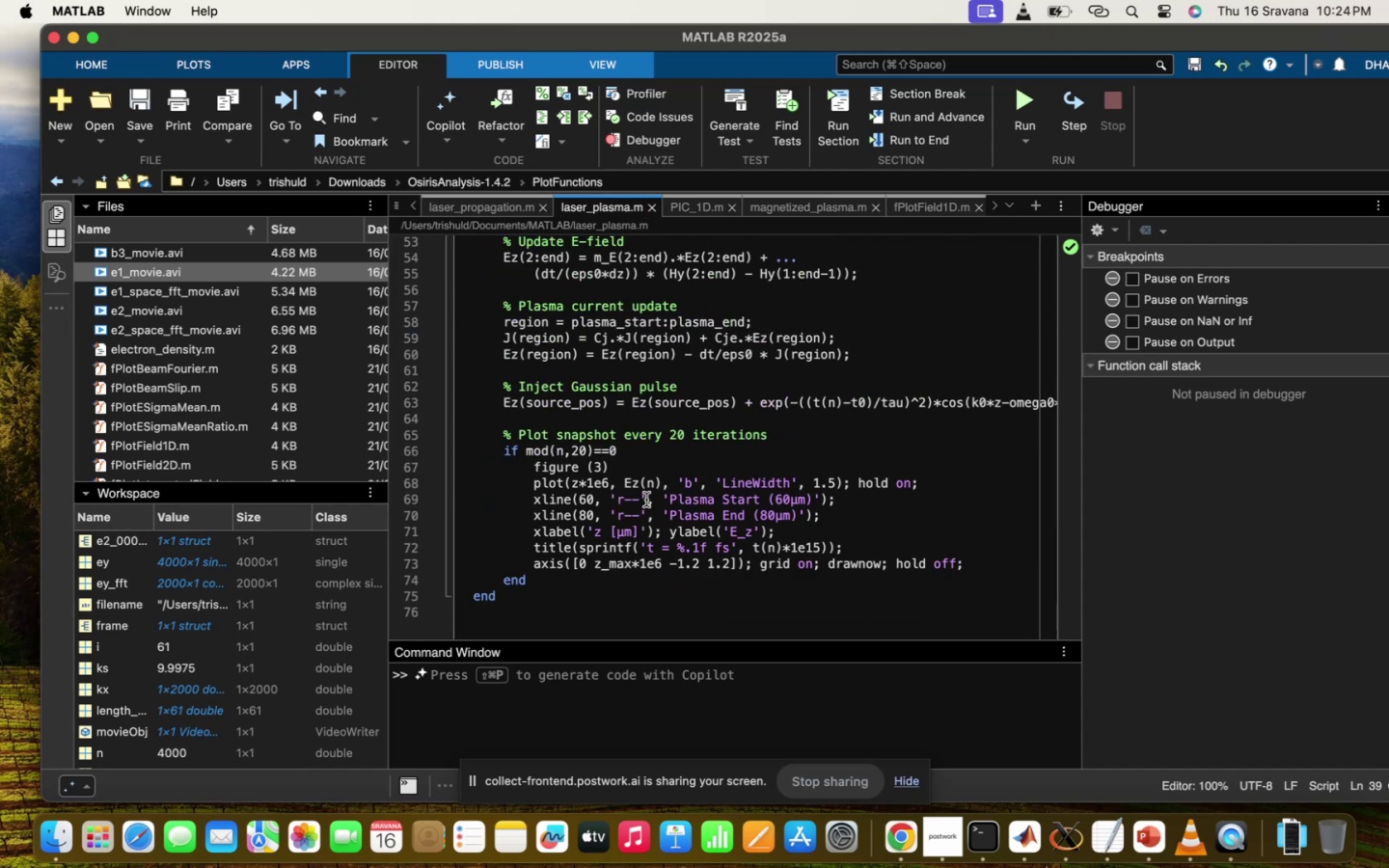 
left_click([666, 467])
 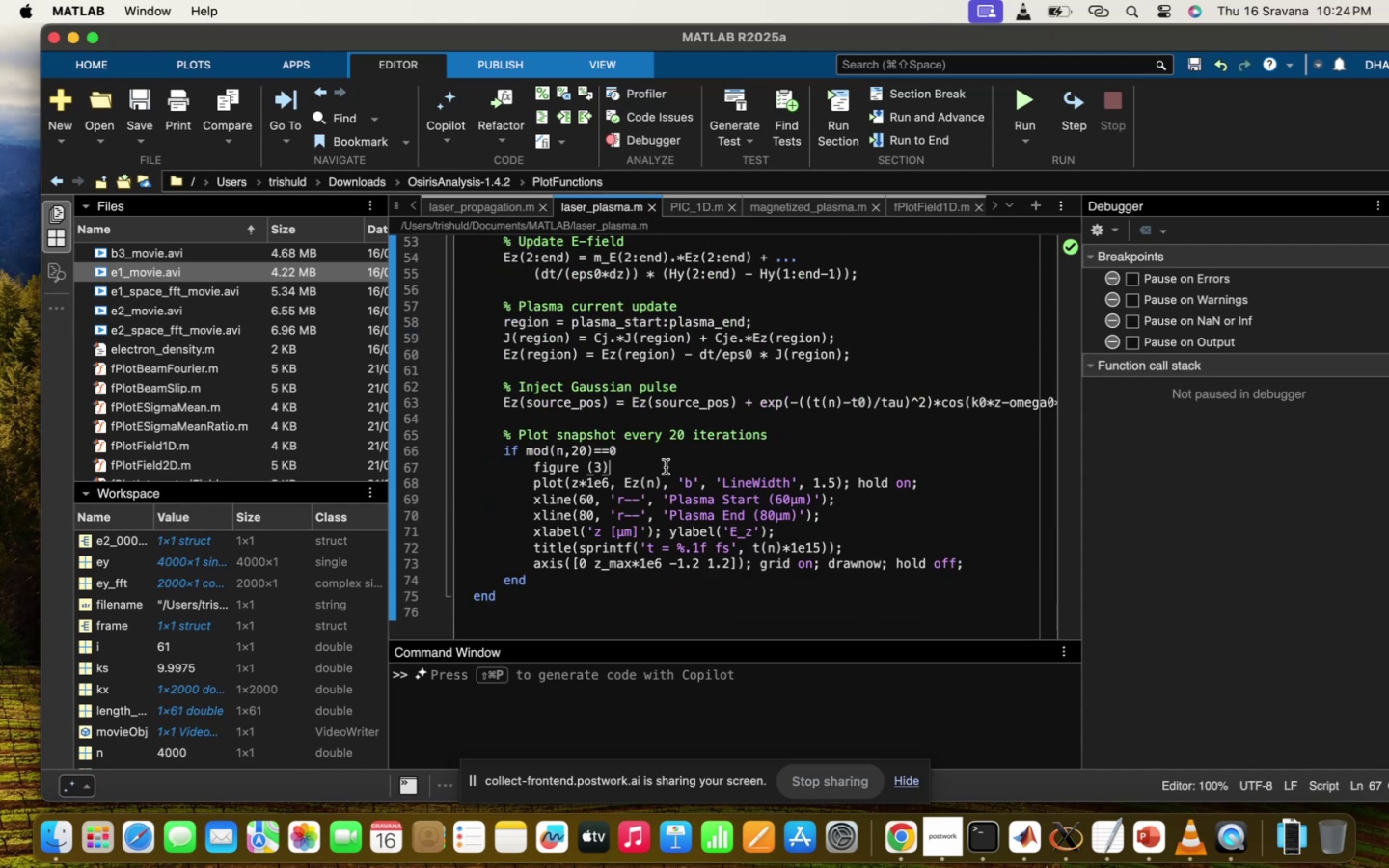 
key(Meta+Z)
 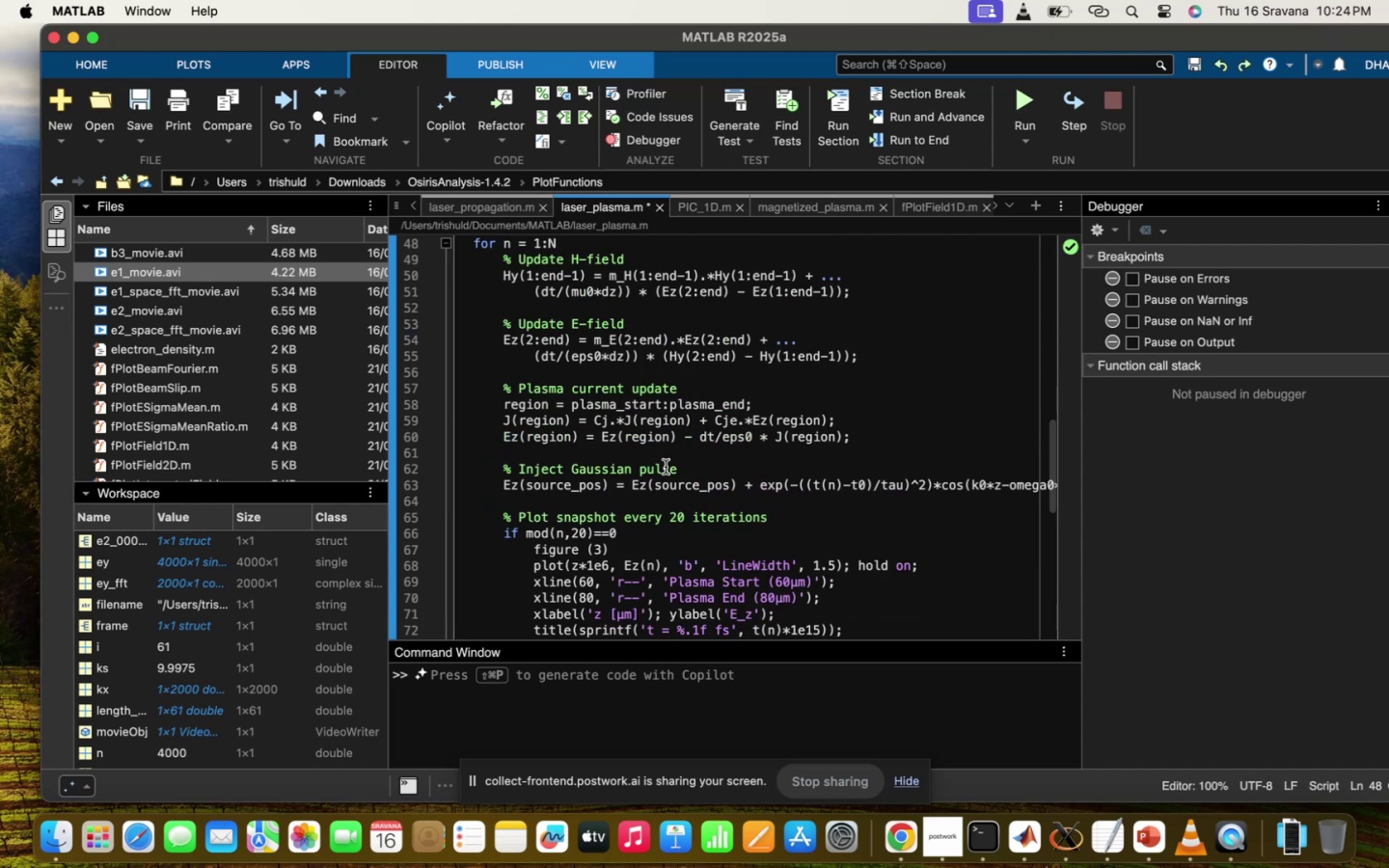 
key(Meta+Z)
 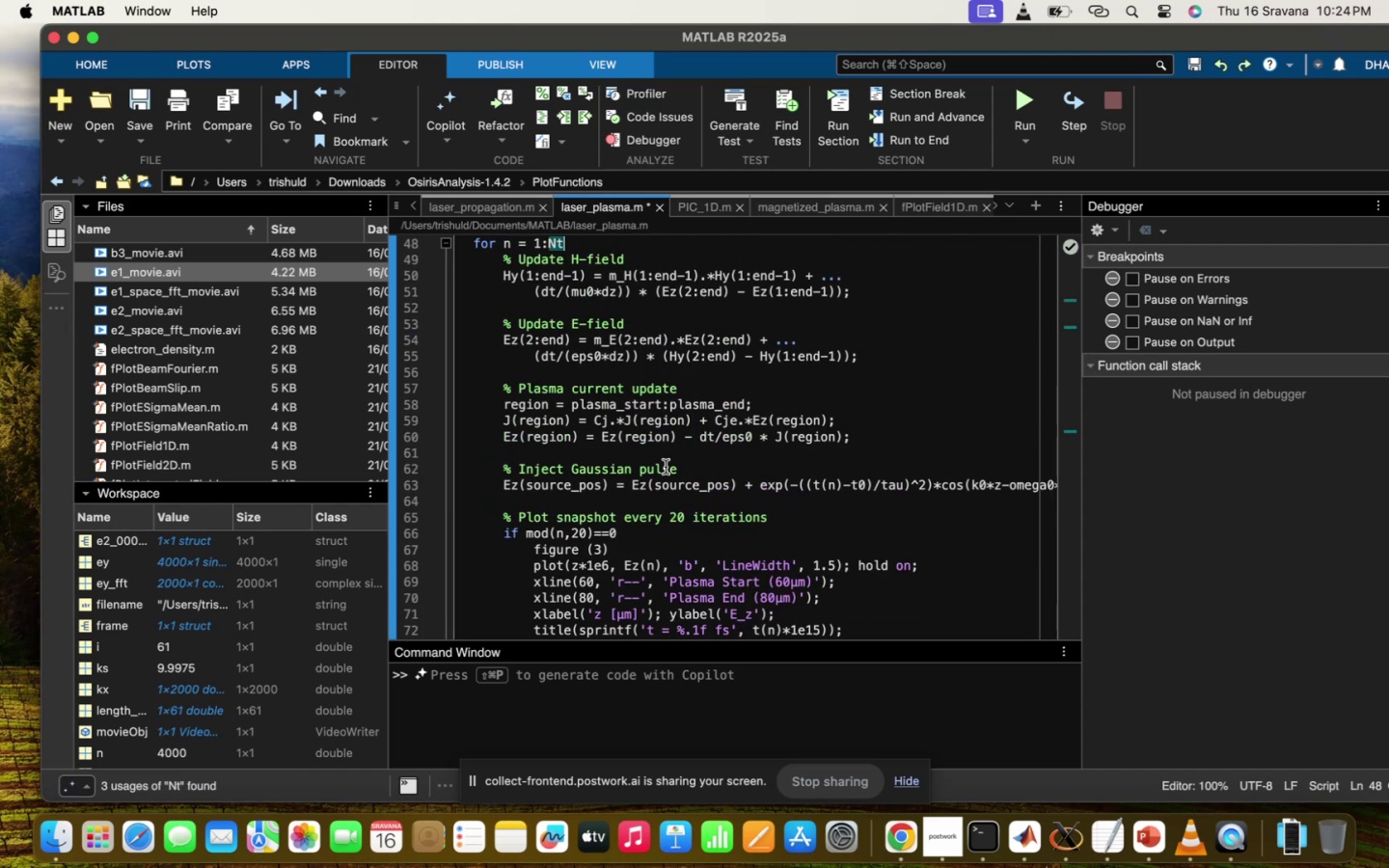 
key(Meta+Z)
 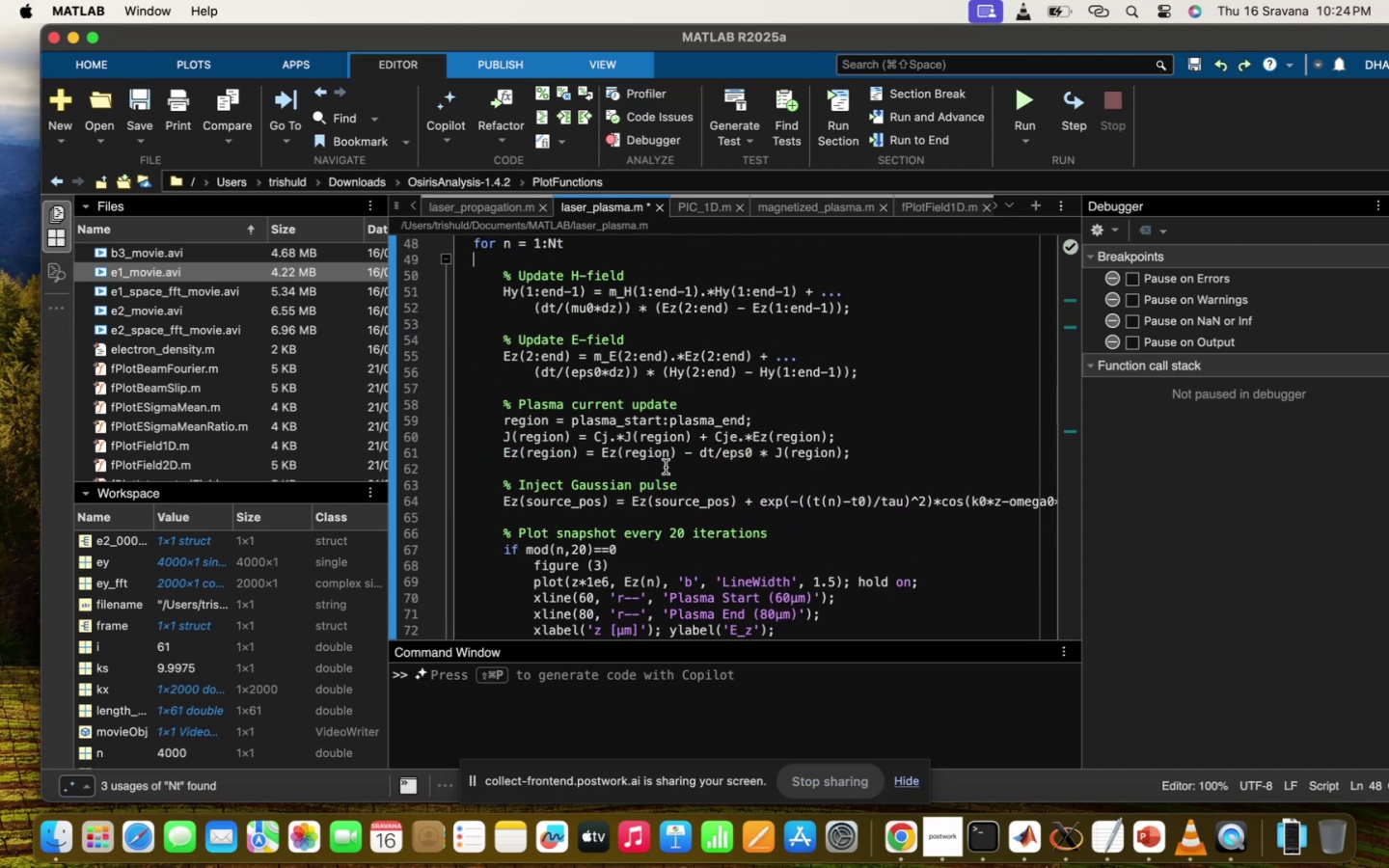 
key(Meta+Z)
 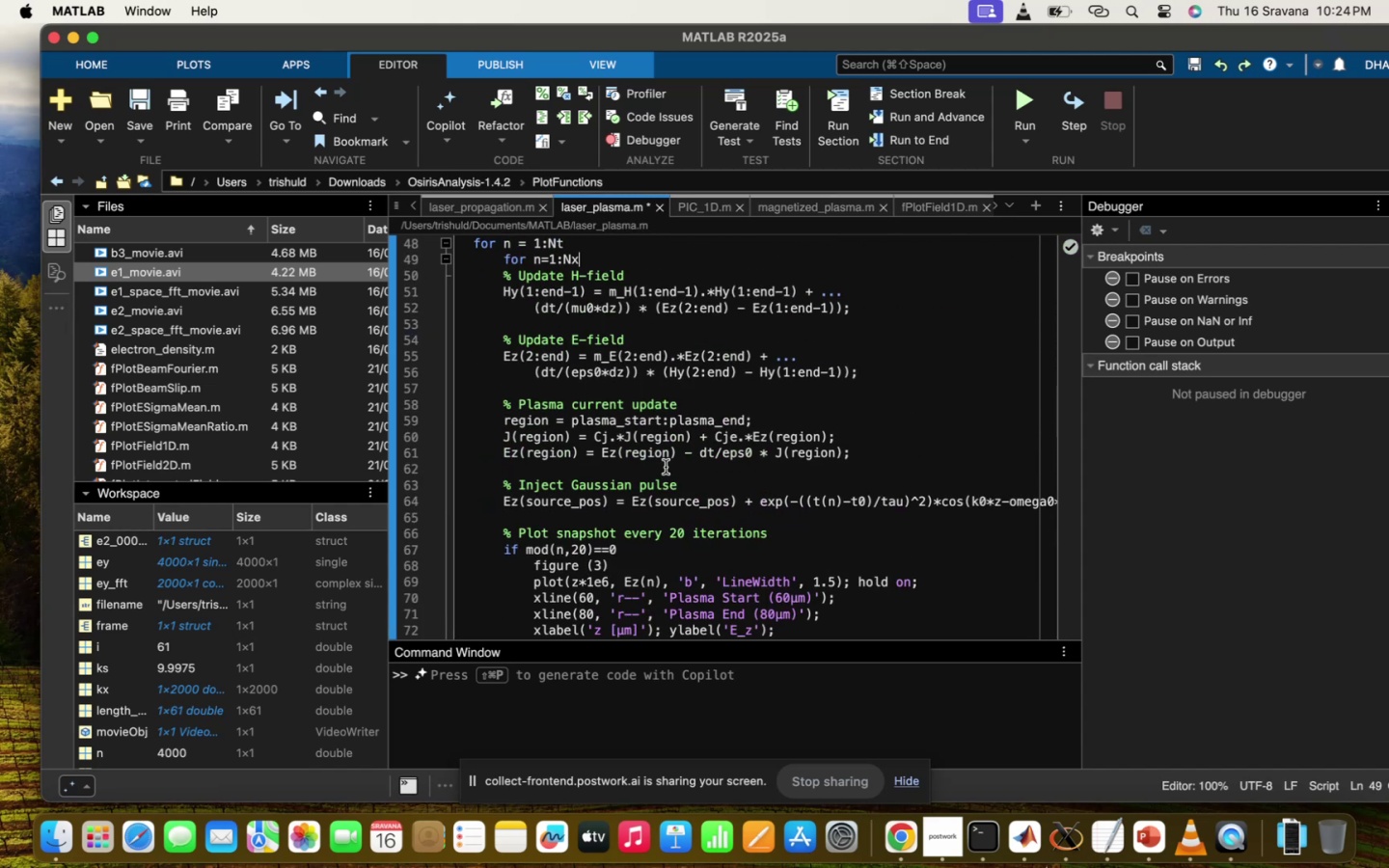 
hold_key(key=Z, duration=0.93)
 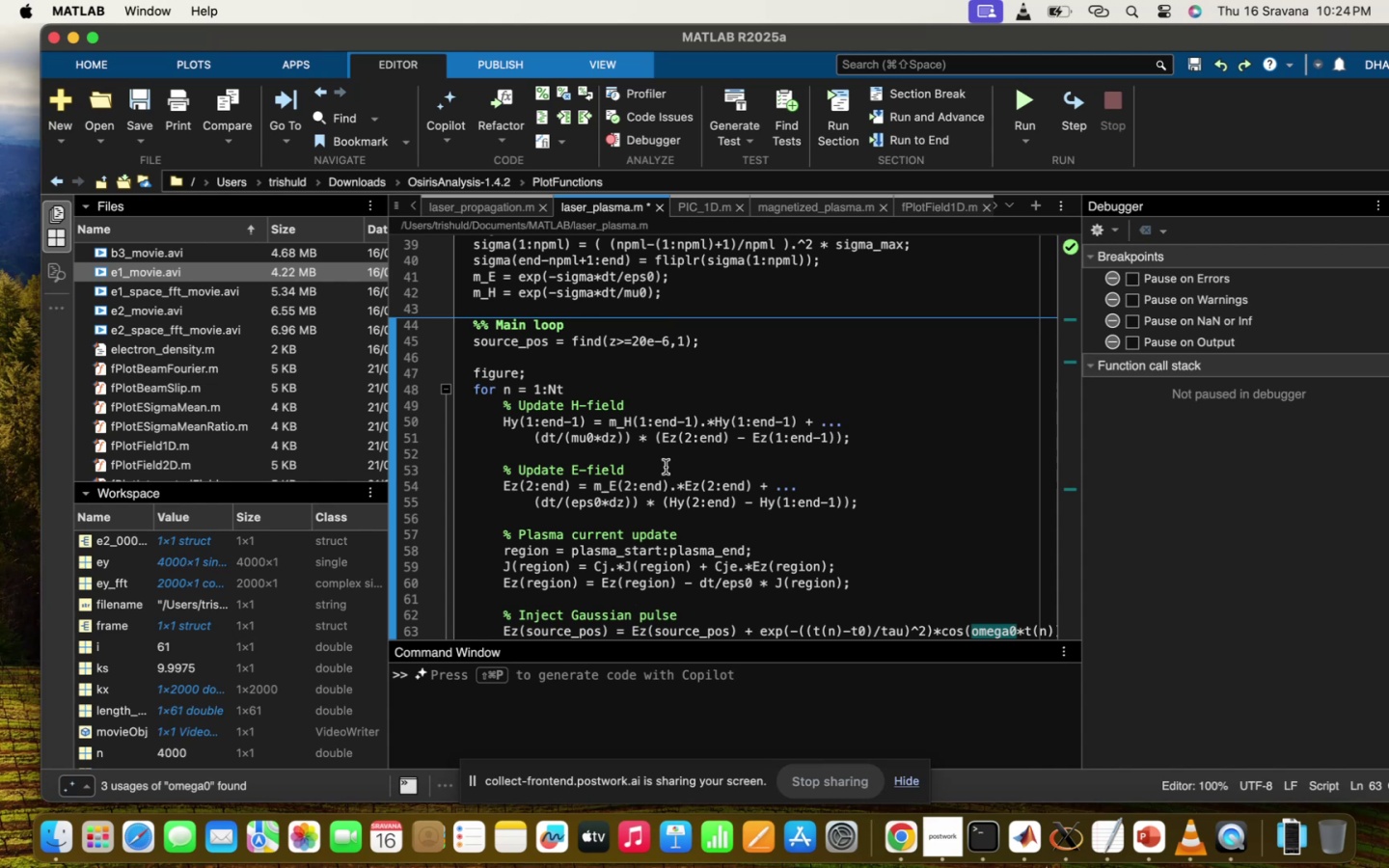 
scroll: coordinate [666, 470], scroll_direction: down, amount: 84.0
 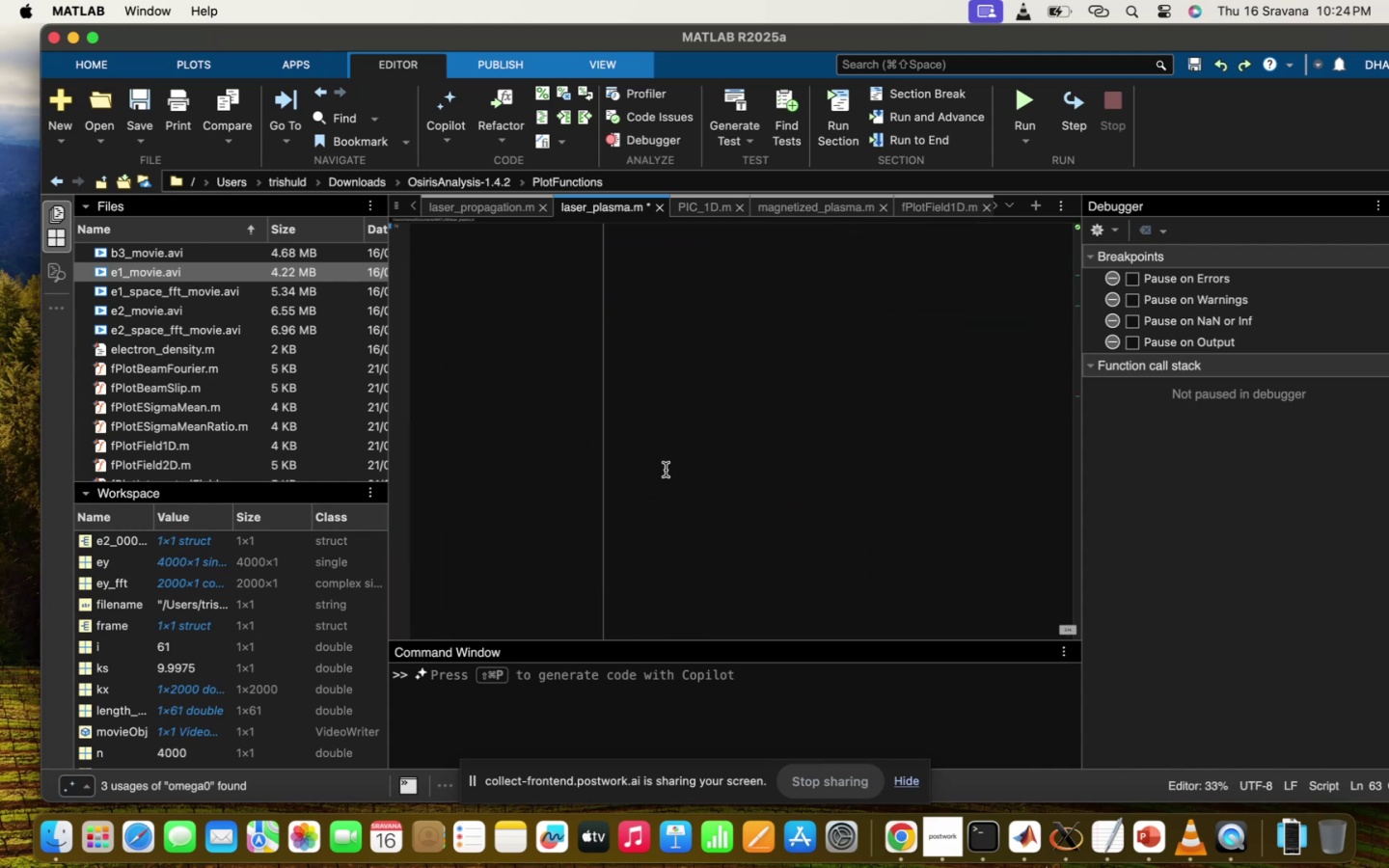 
scroll: coordinate [666, 470], scroll_direction: up, amount: 20.0
 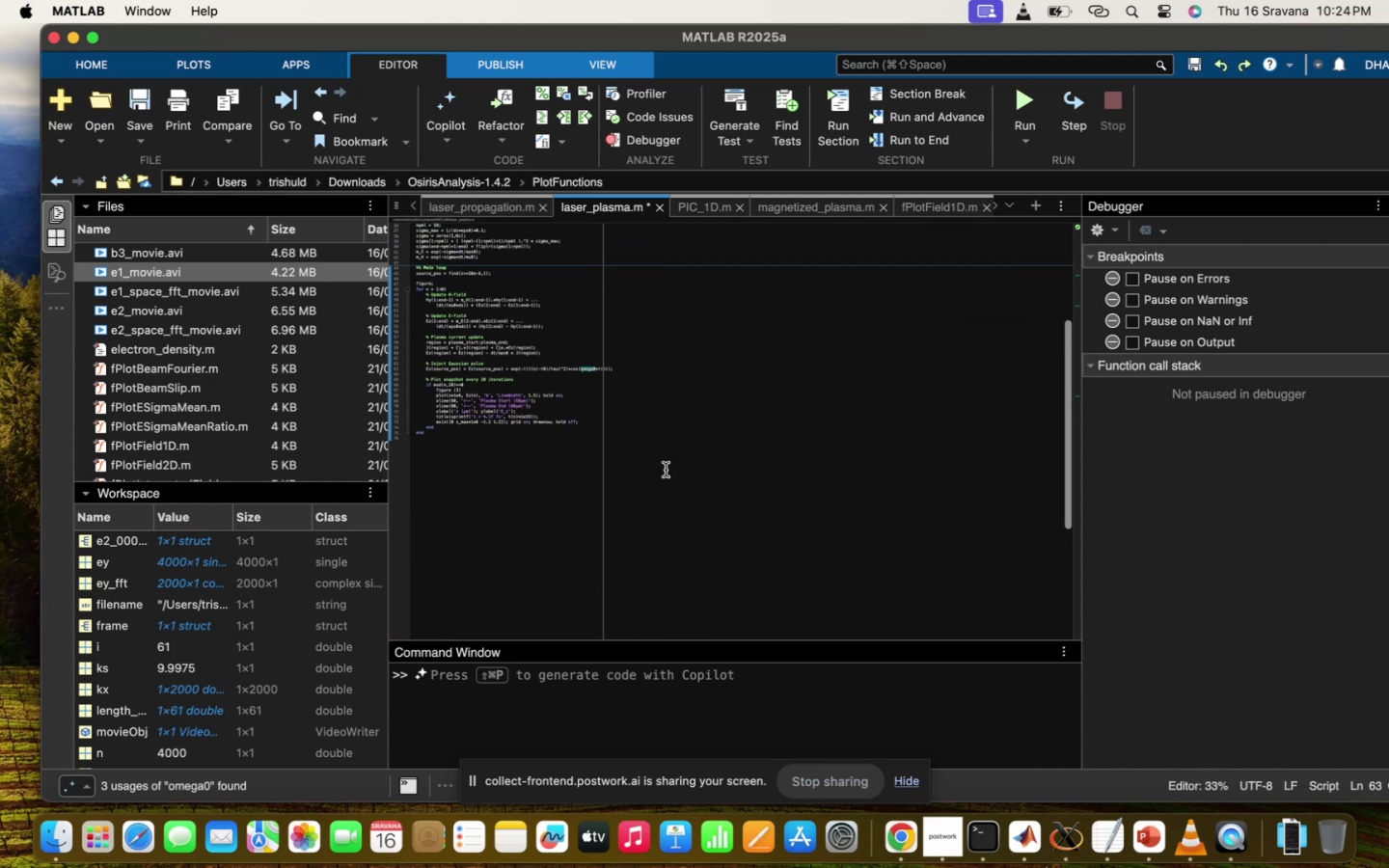 
hold_key(key=CommandLeft, duration=1.43)
 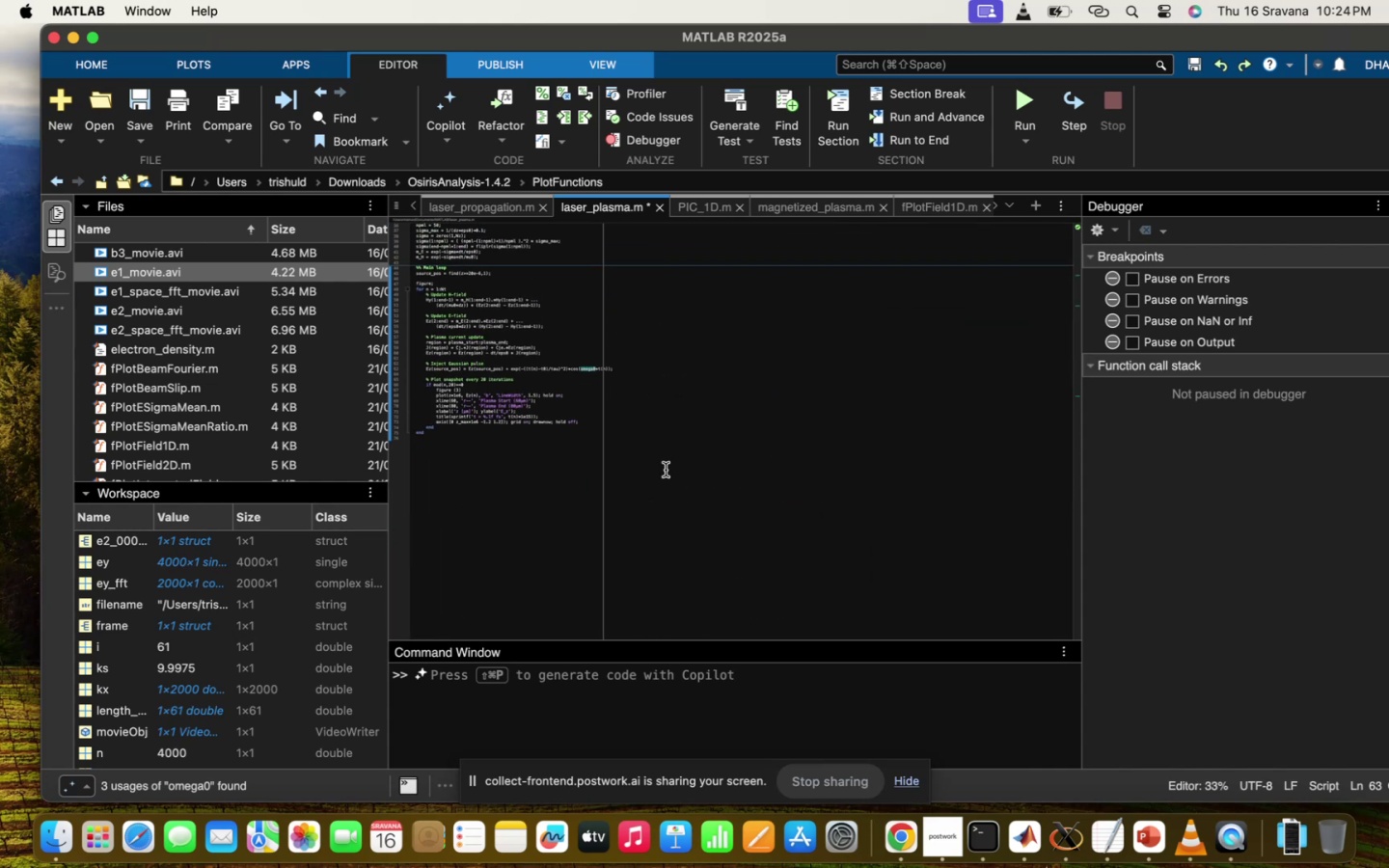 
key(Meta+Equal)
 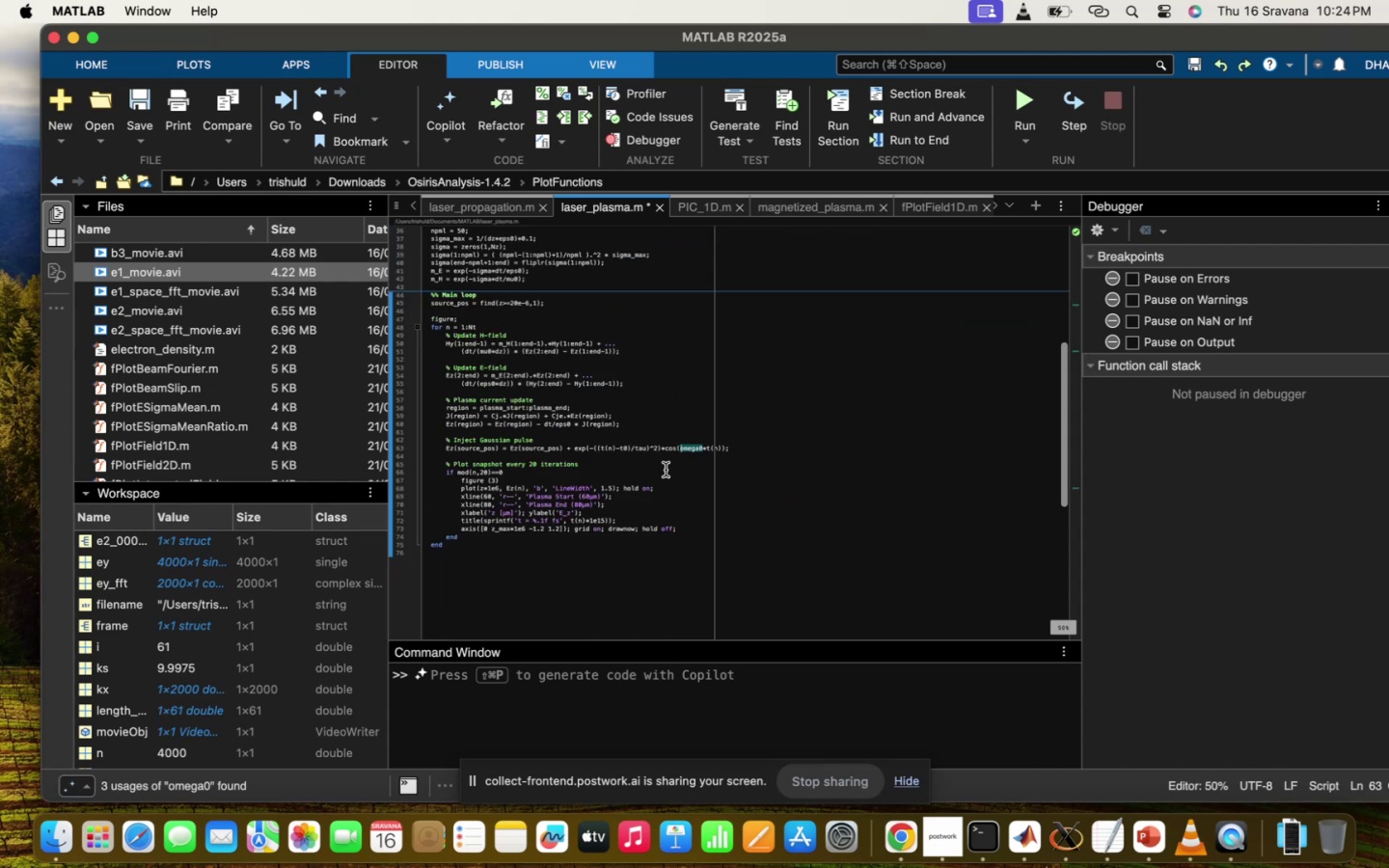 
key(Meta+Equal)
 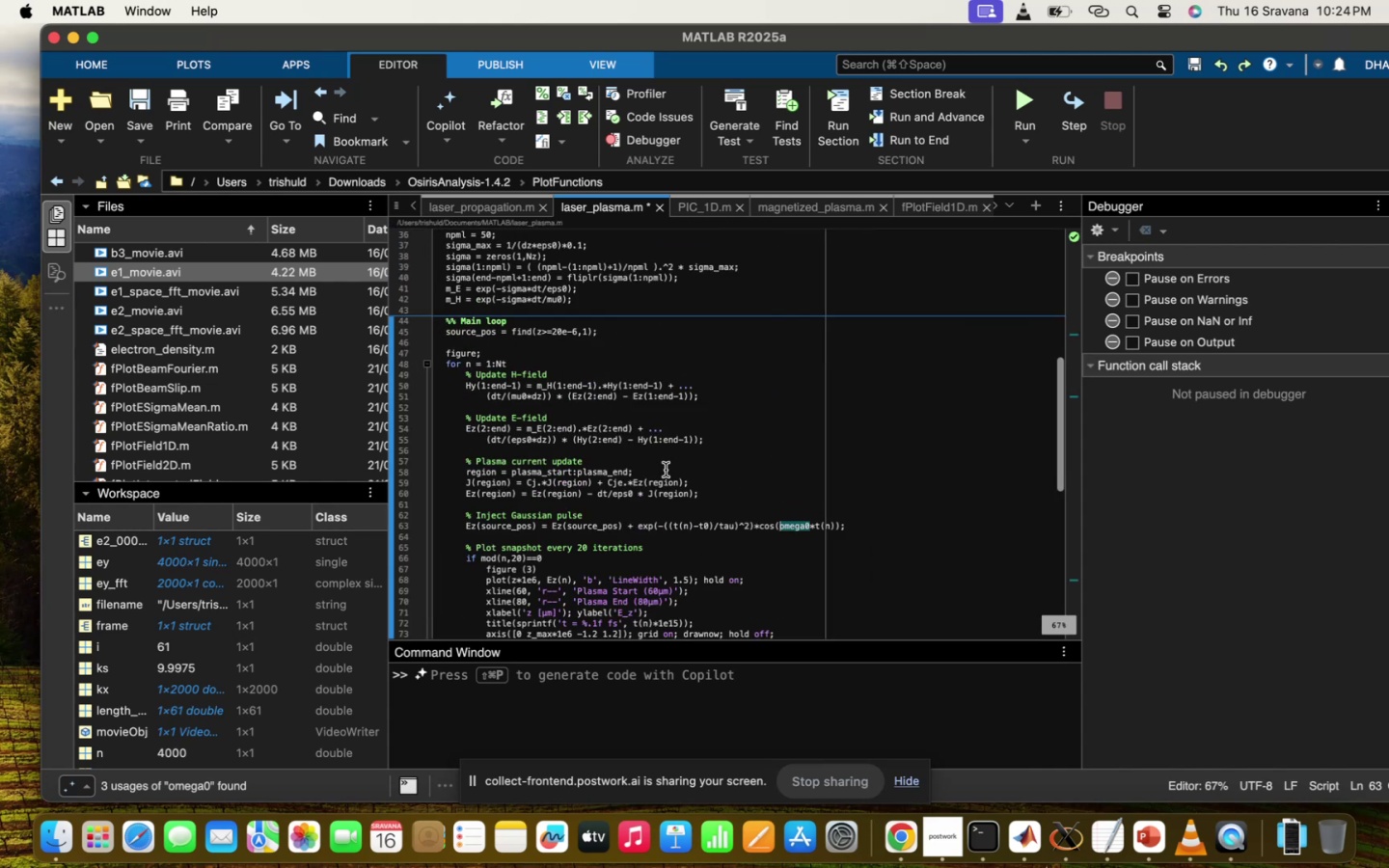 
key(Meta+Equal)
 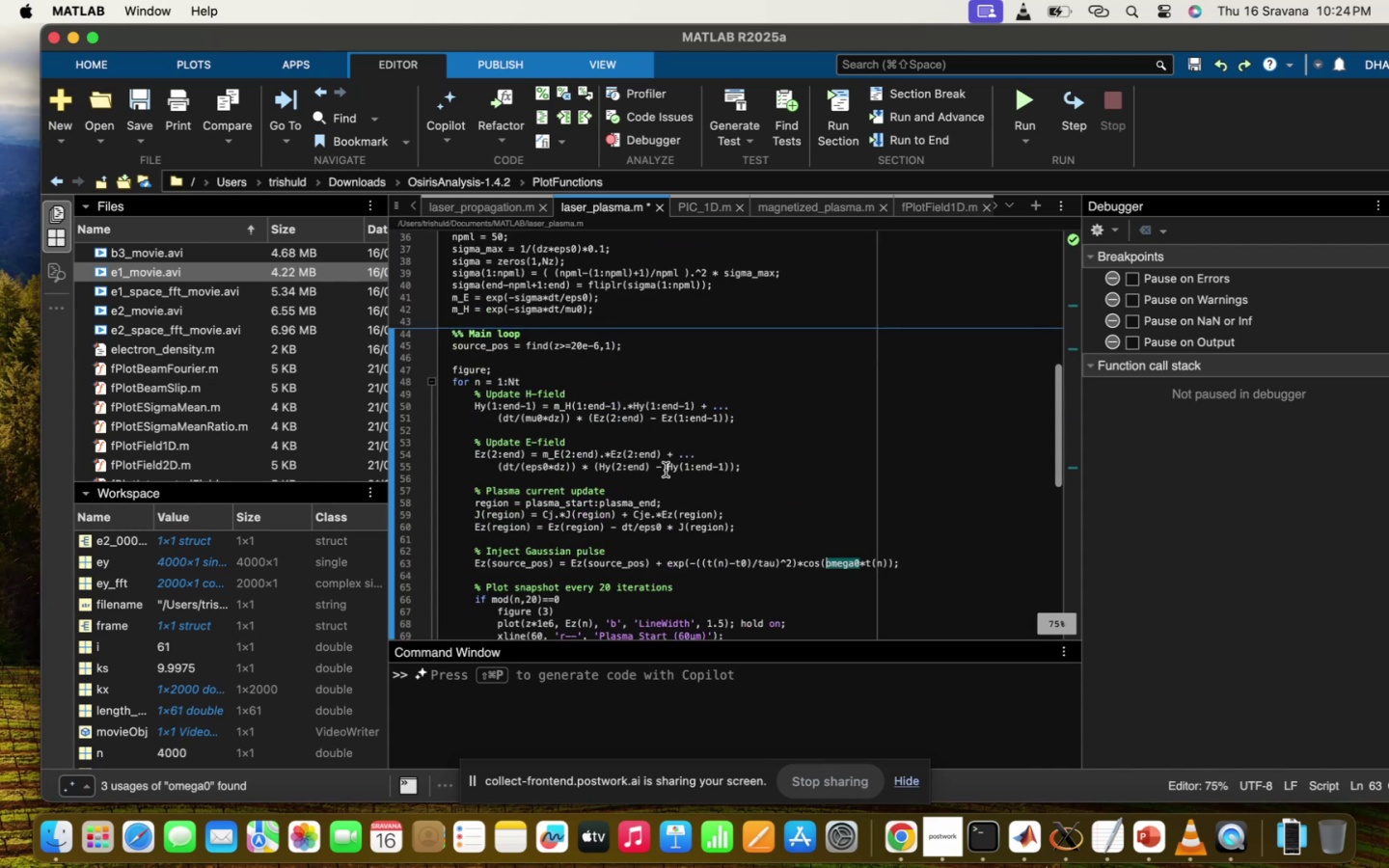 
key(Meta+Equal)
 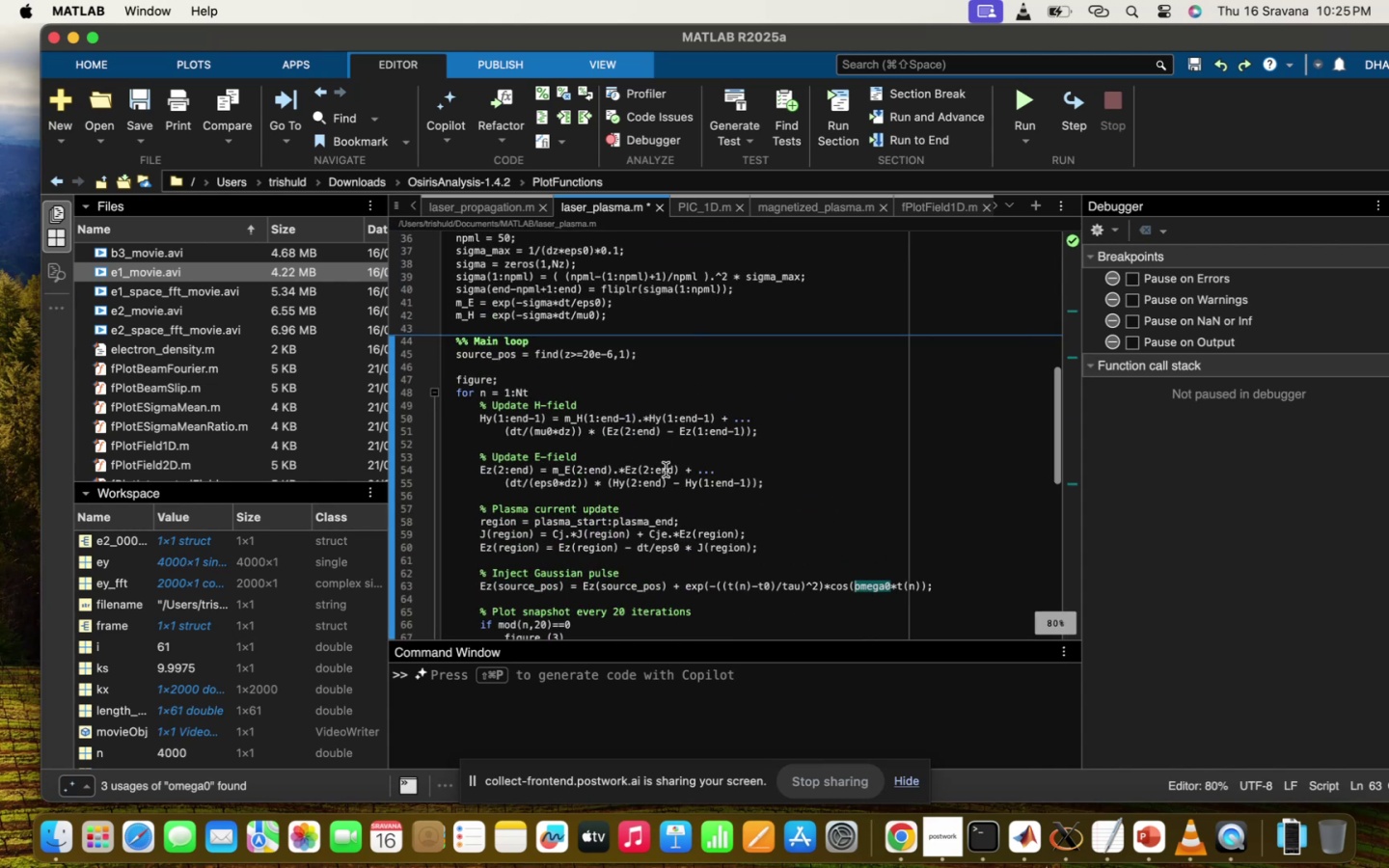 
key(Meta+Equal)
 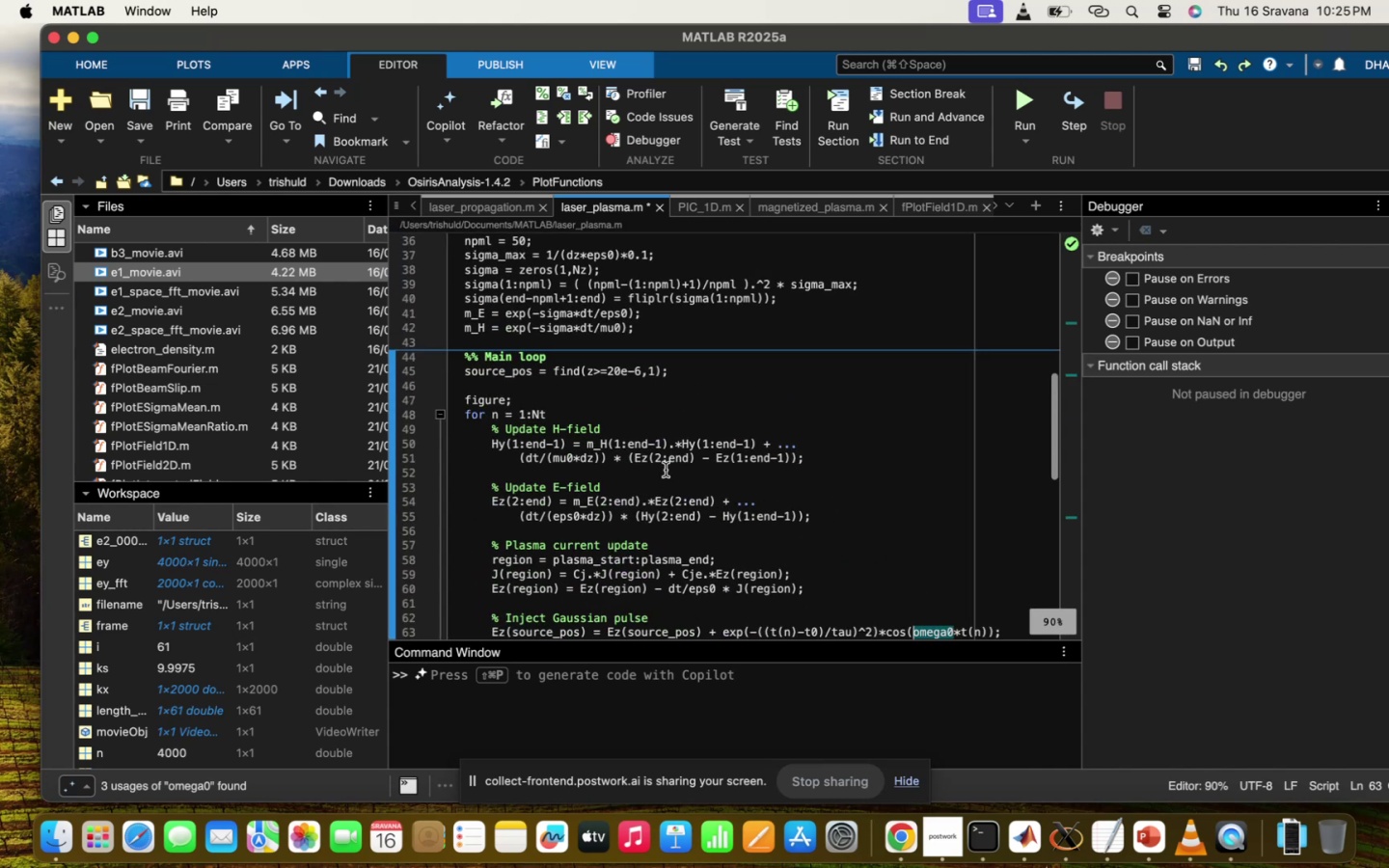 
key(Meta+Equal)
 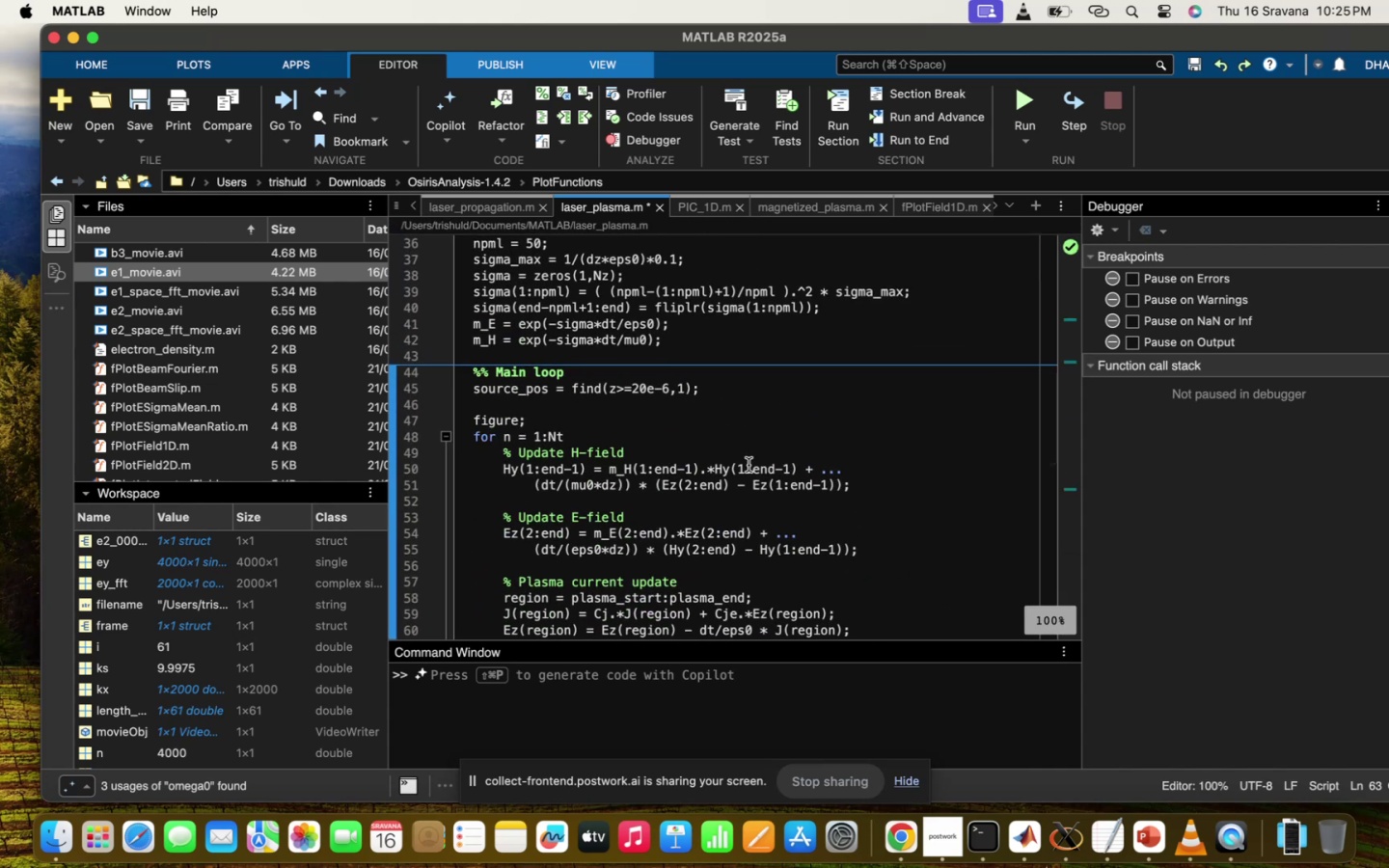 
left_click([722, 502])
 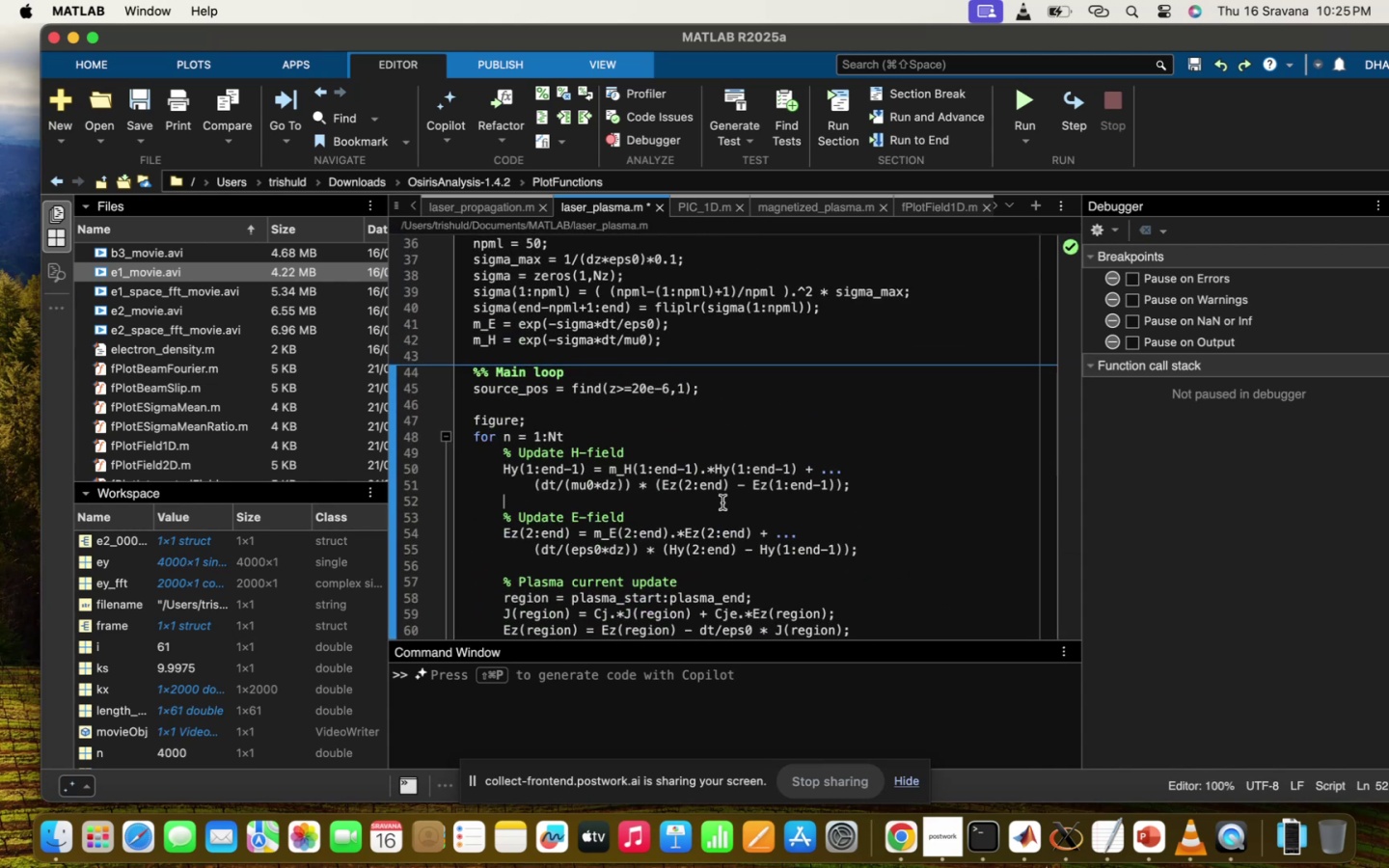 
scroll: coordinate [722, 502], scroll_direction: down, amount: 35.0
 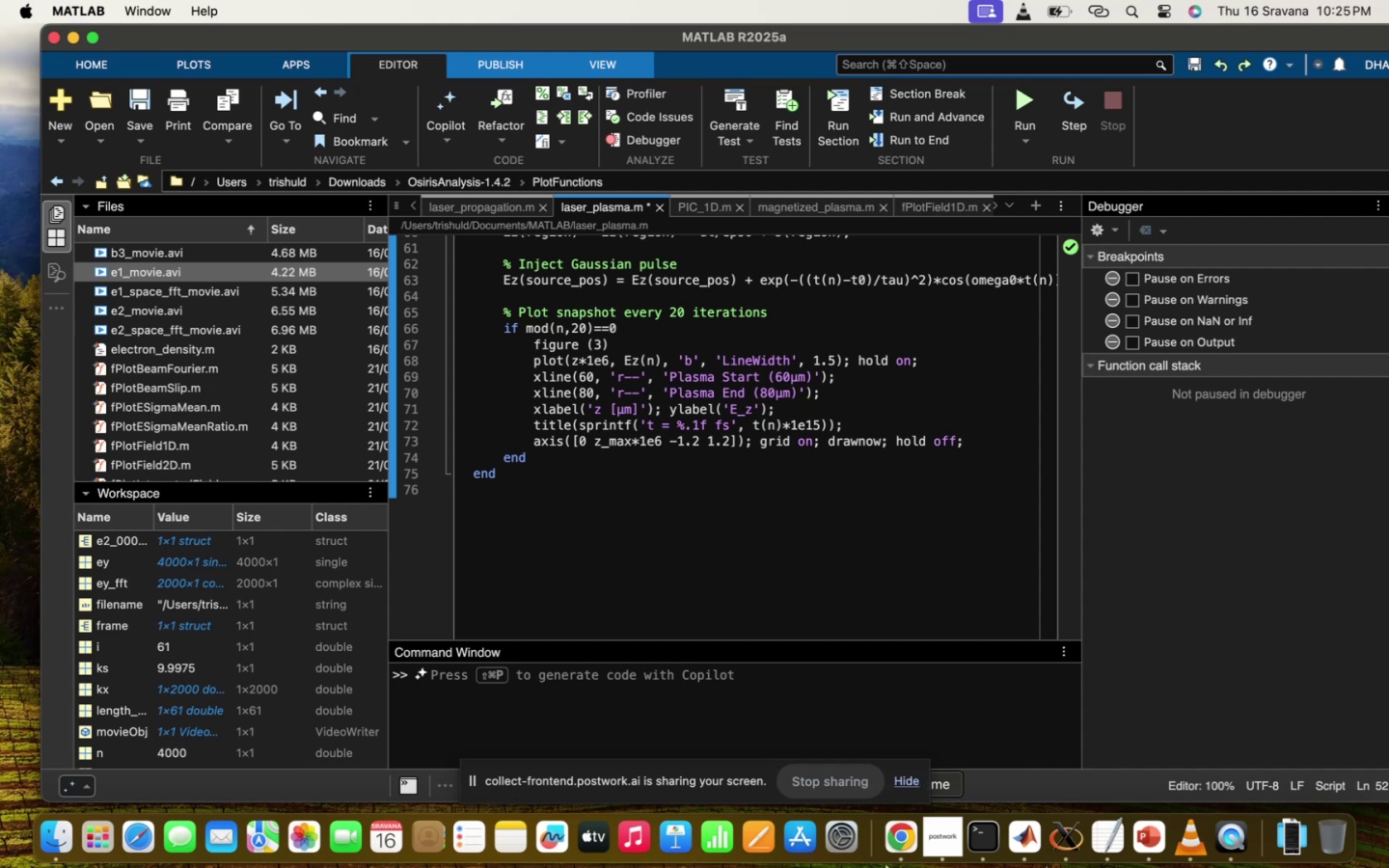 
wait(49.26)
 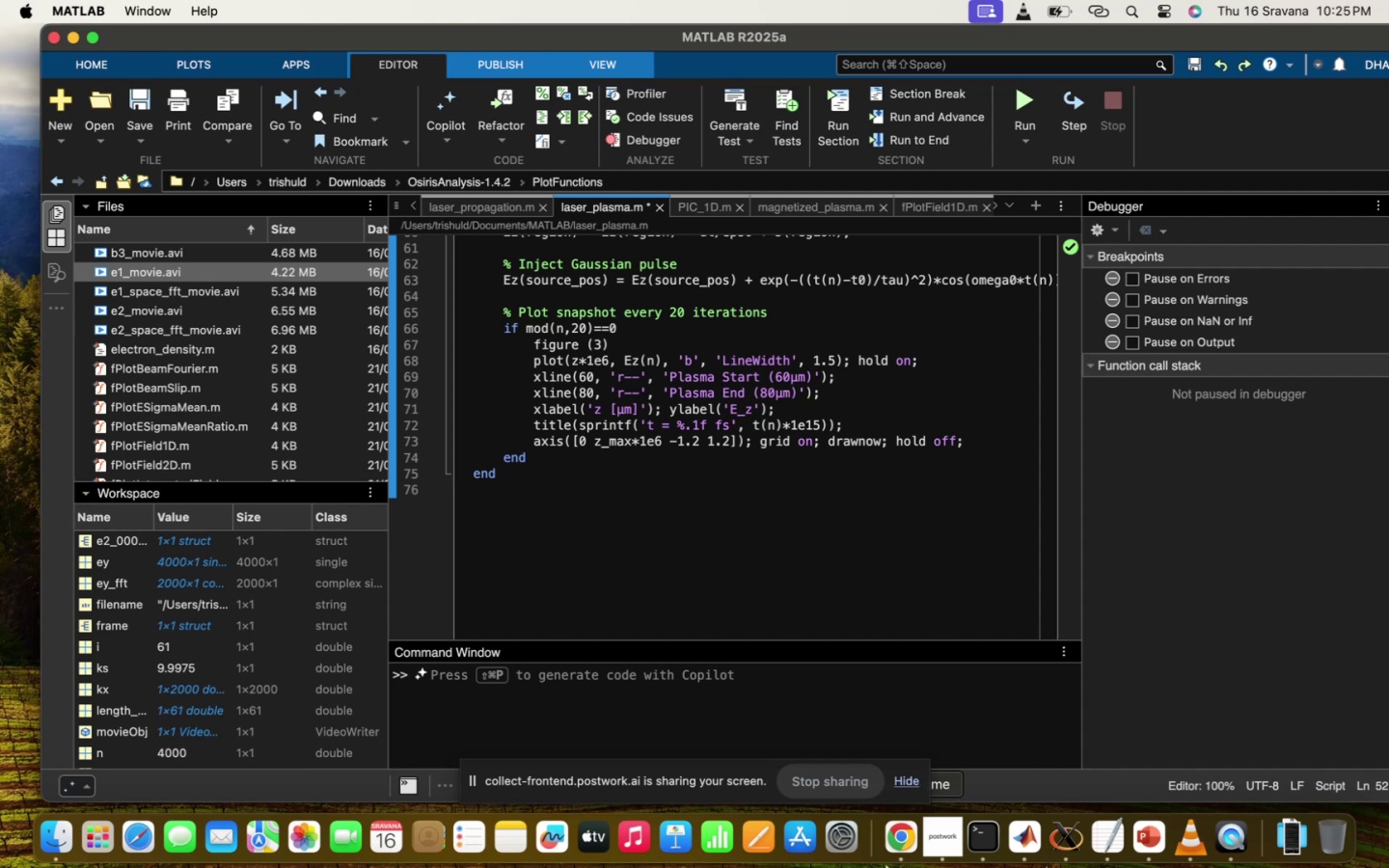 
scroll: coordinate [704, 534], scroll_direction: up, amount: 569.0
 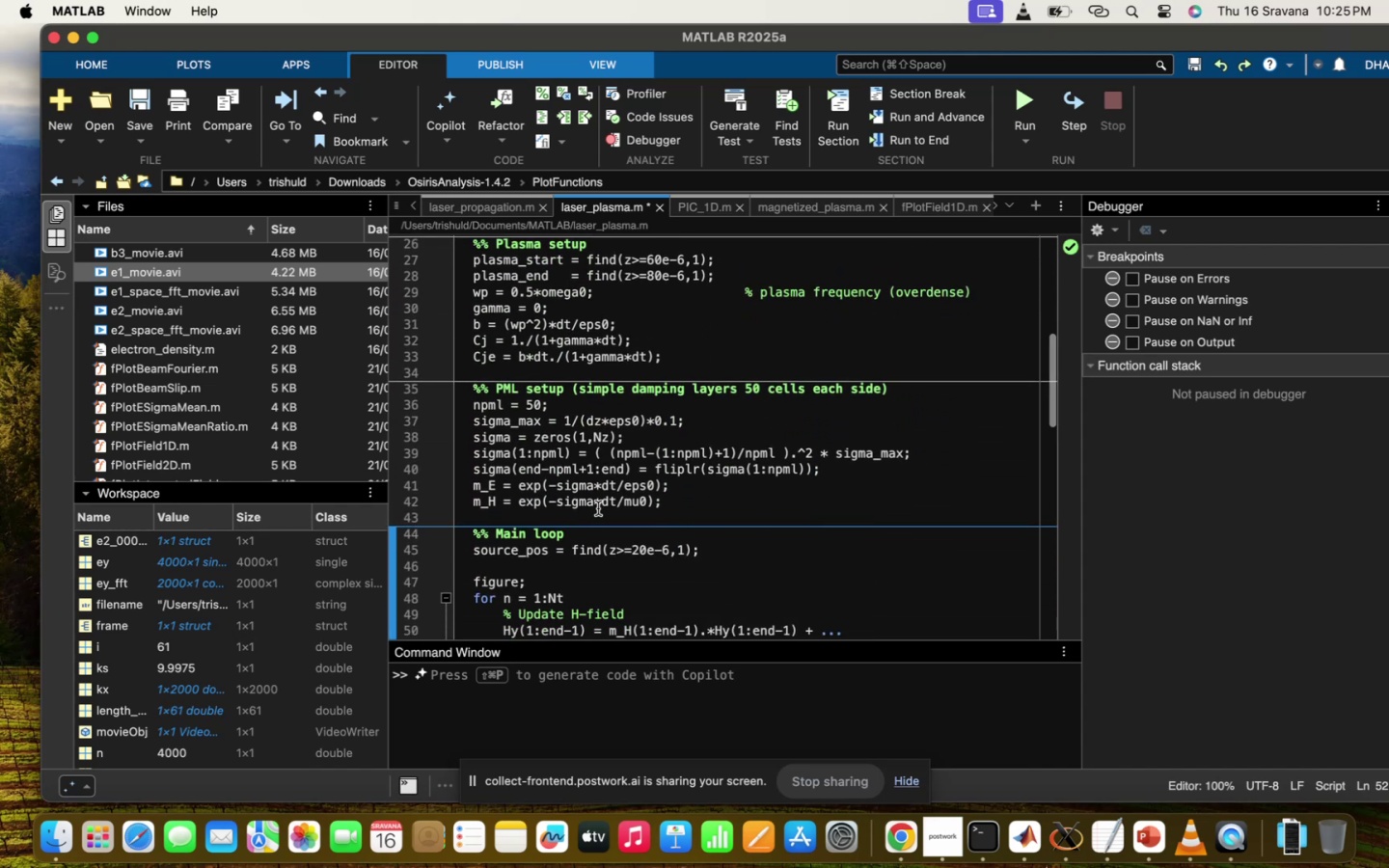 
scroll: coordinate [598, 508], scroll_direction: down, amount: 69.0
 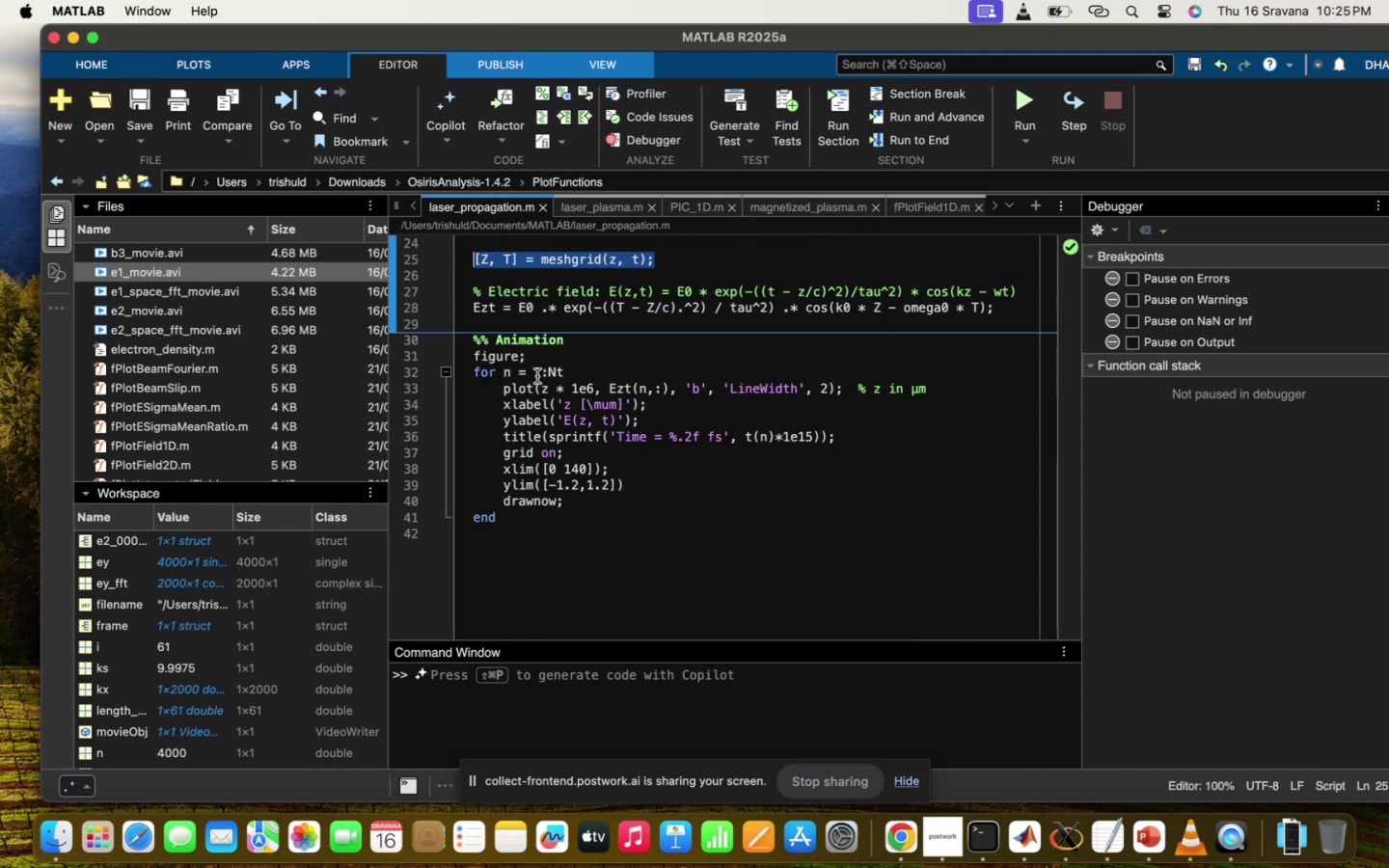 
scroll: coordinate [562, 434], scroll_direction: up, amount: 8.0
 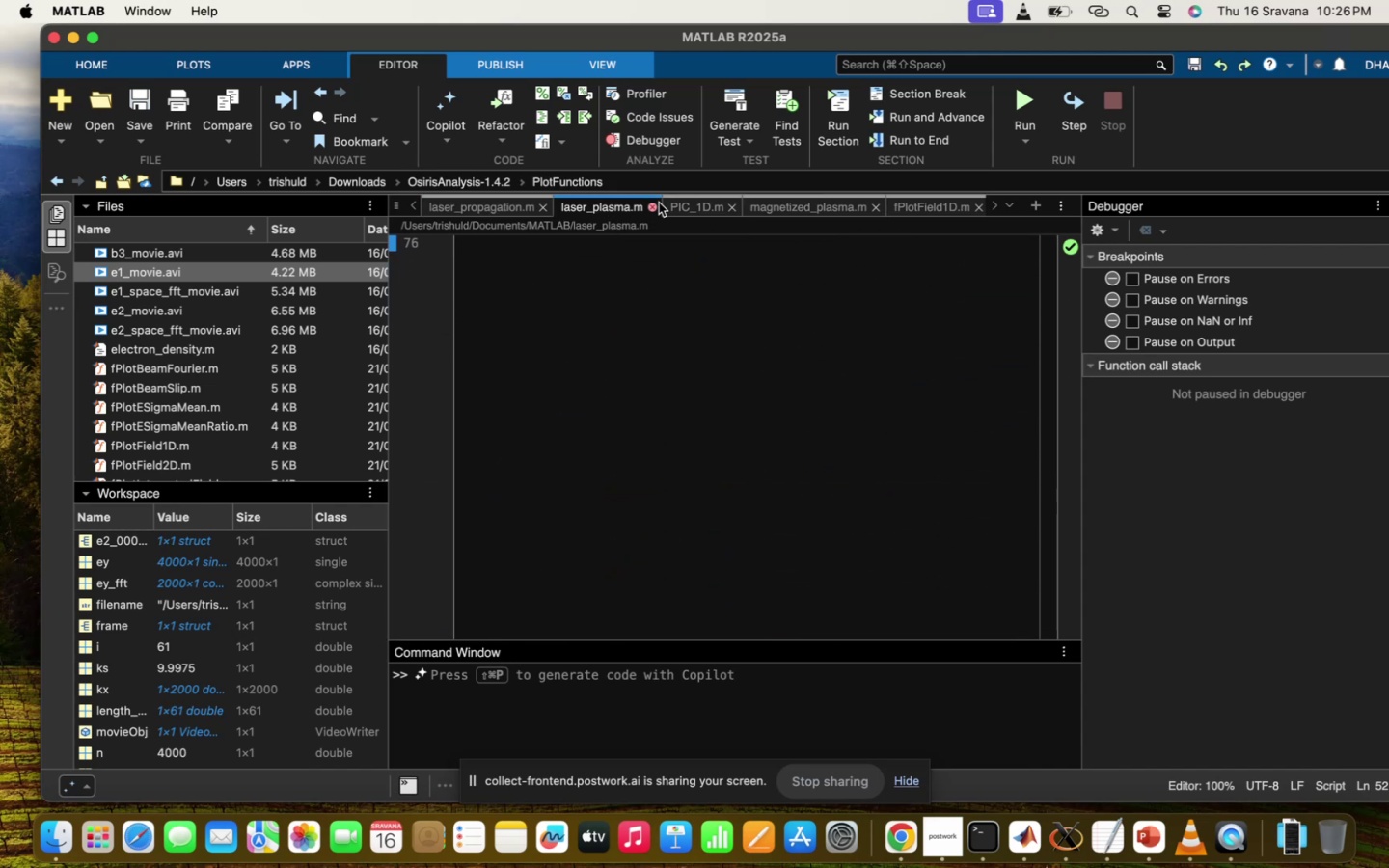 
left_click([685, 204])
 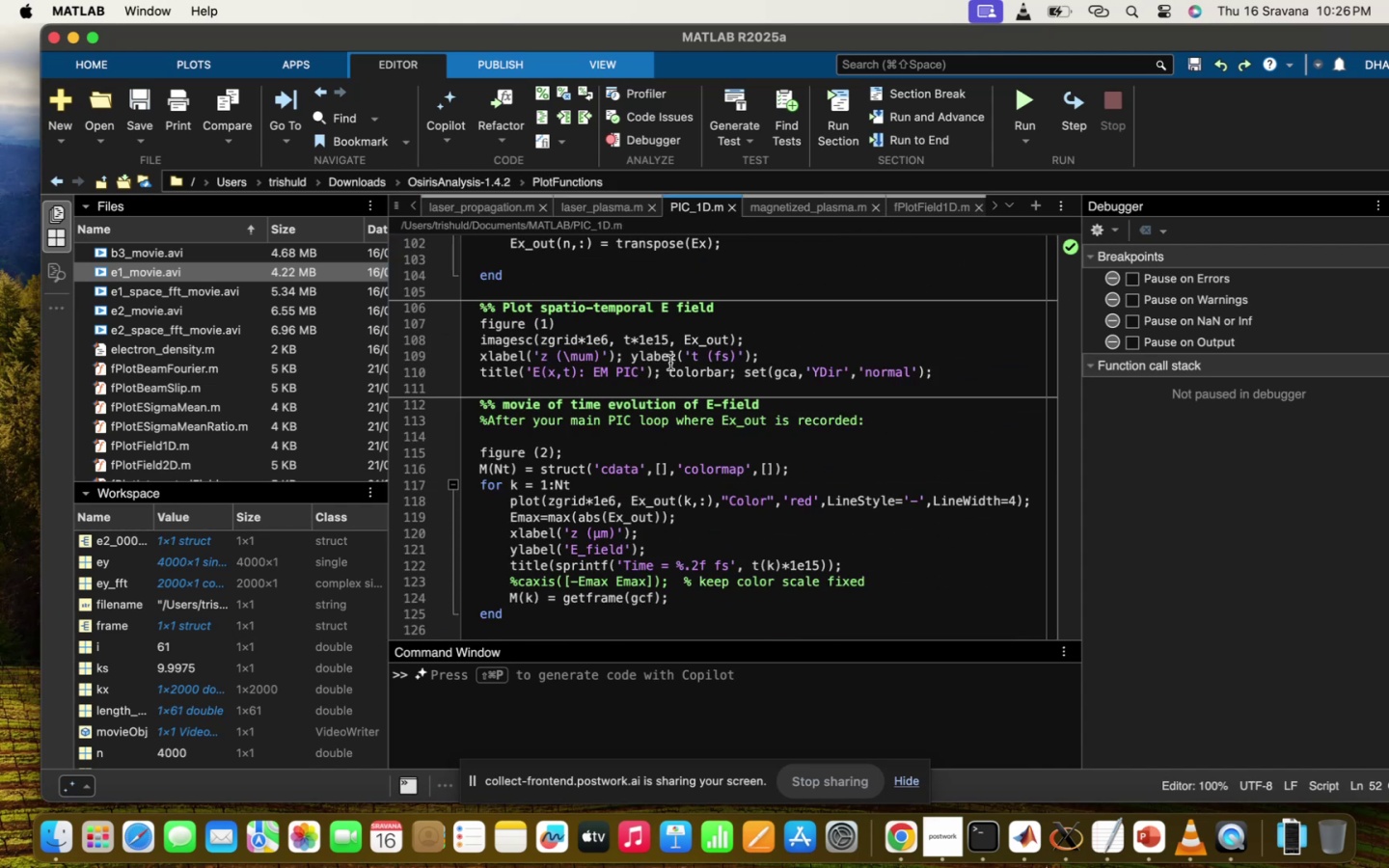 
scroll: coordinate [670, 363], scroll_direction: up, amount: 2.0
 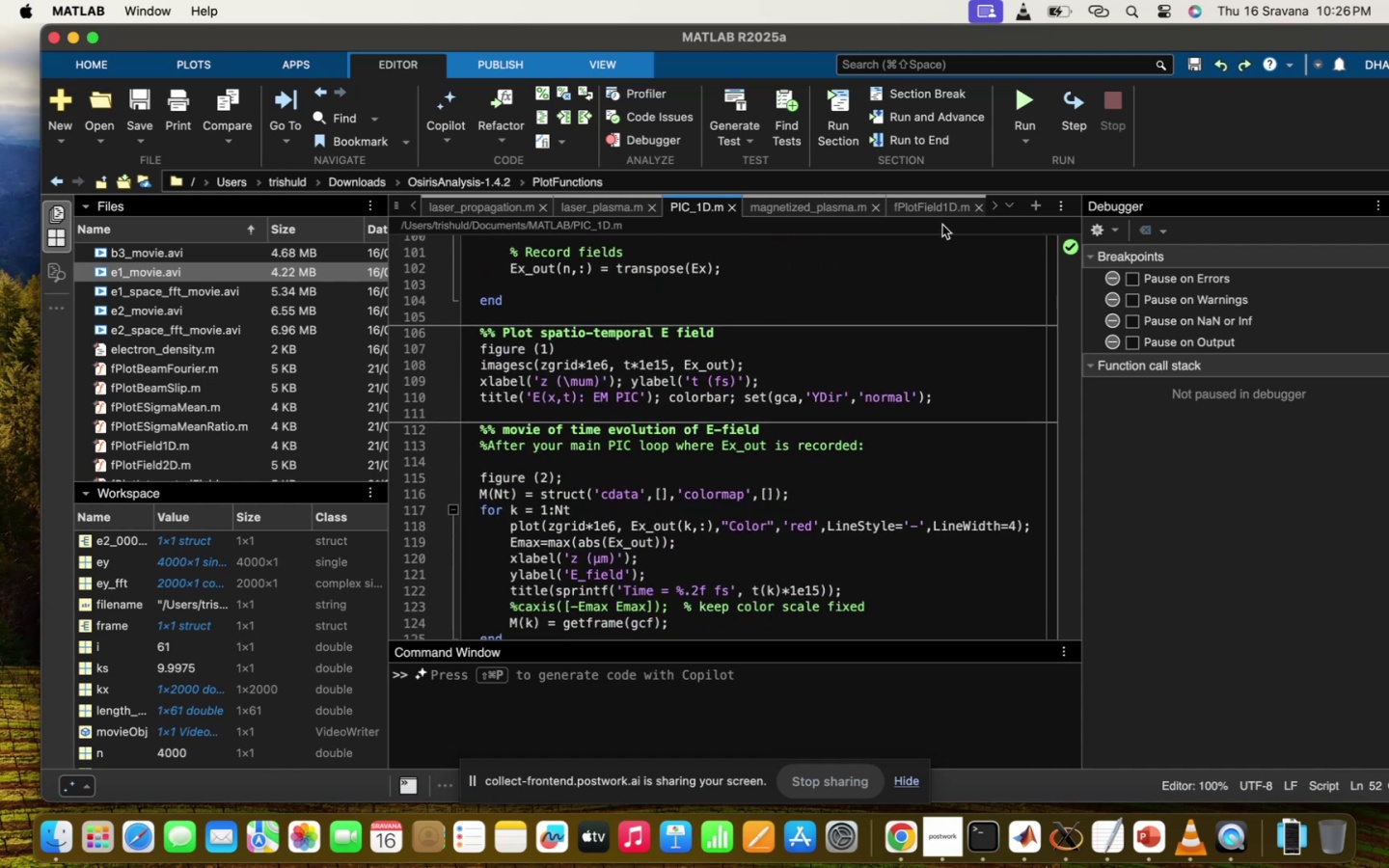 
left_click([948, 215])
 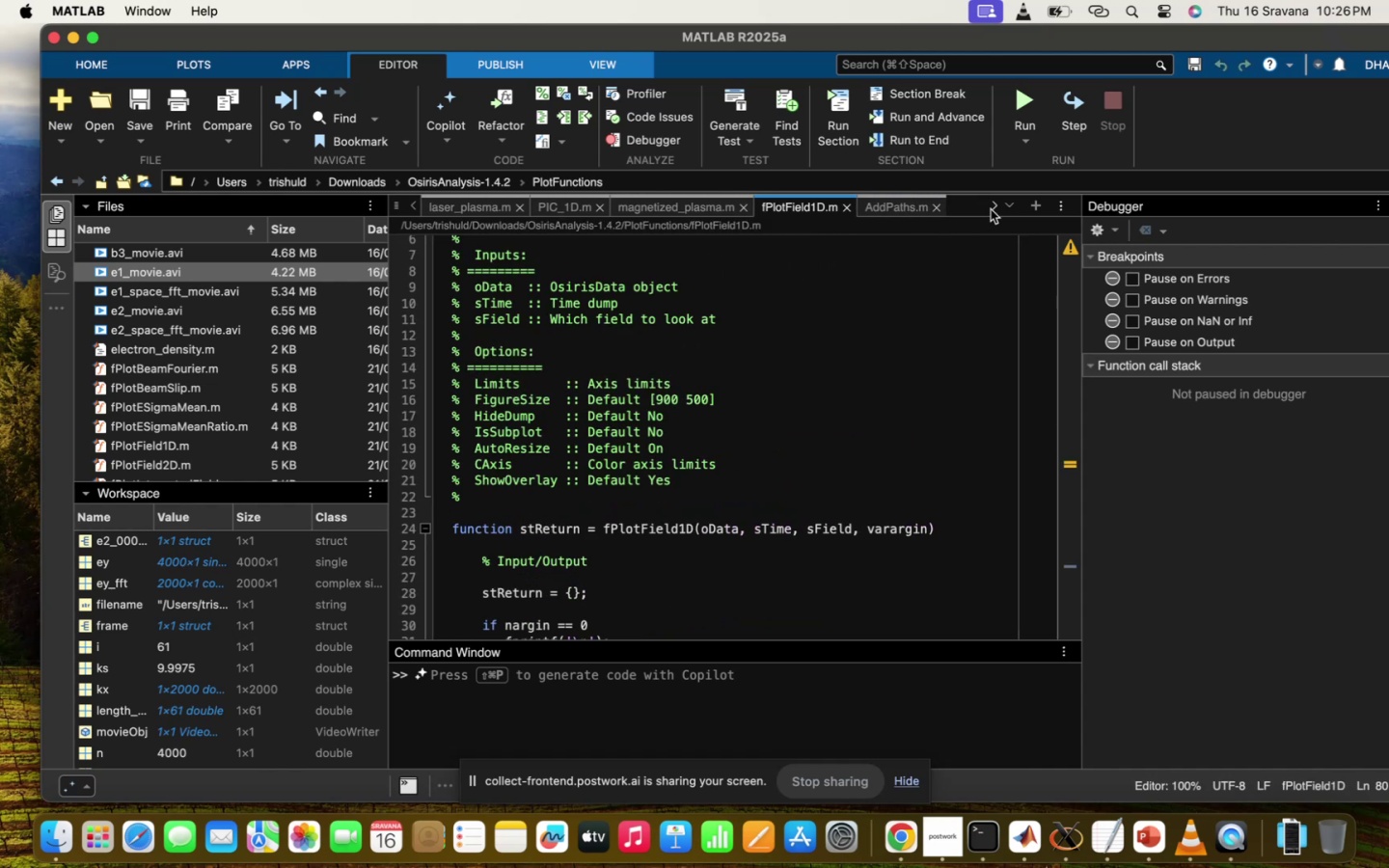 
double_click([991, 209])
 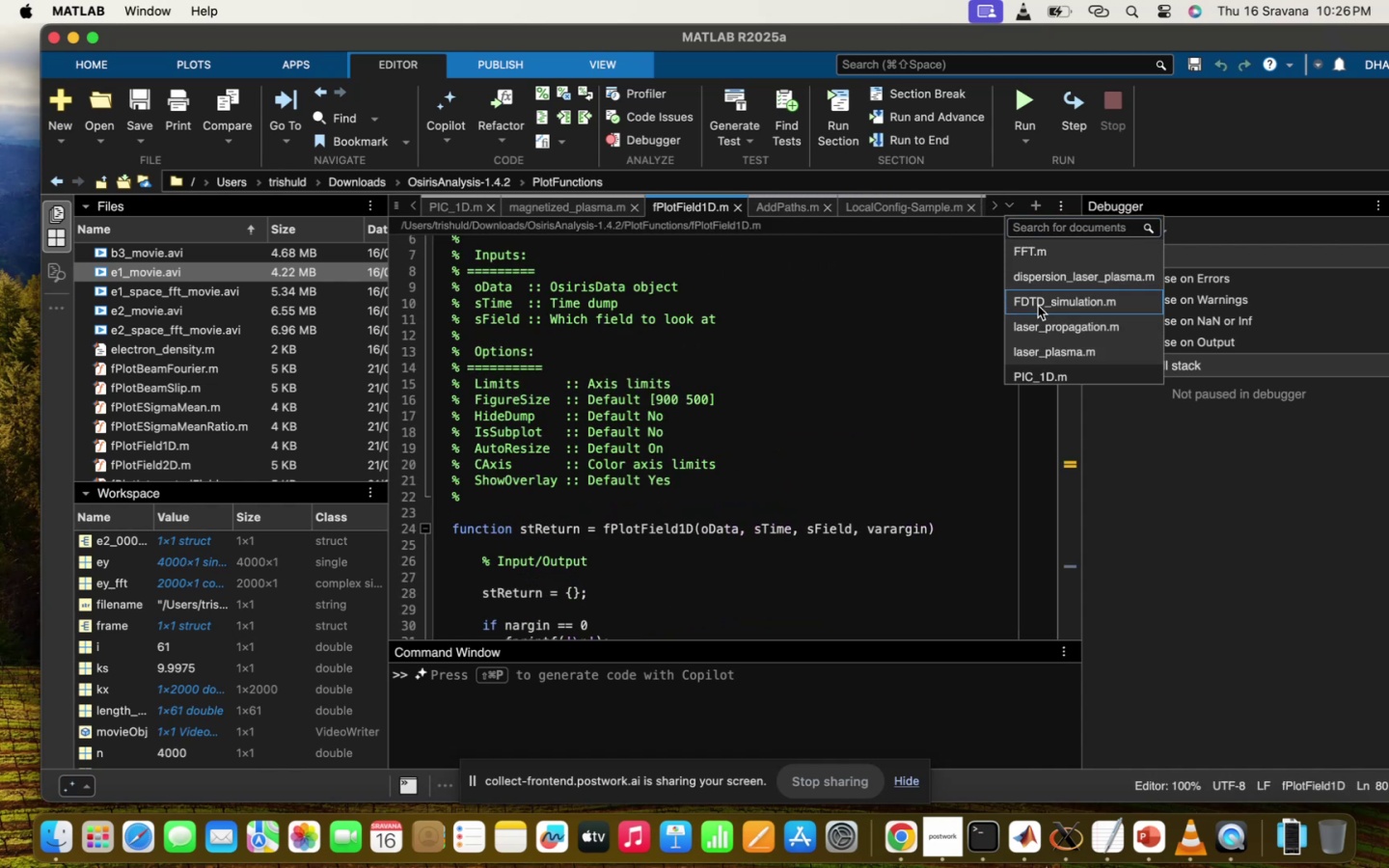 
scroll: coordinate [1045, 331], scroll_direction: down, amount: 136.0
 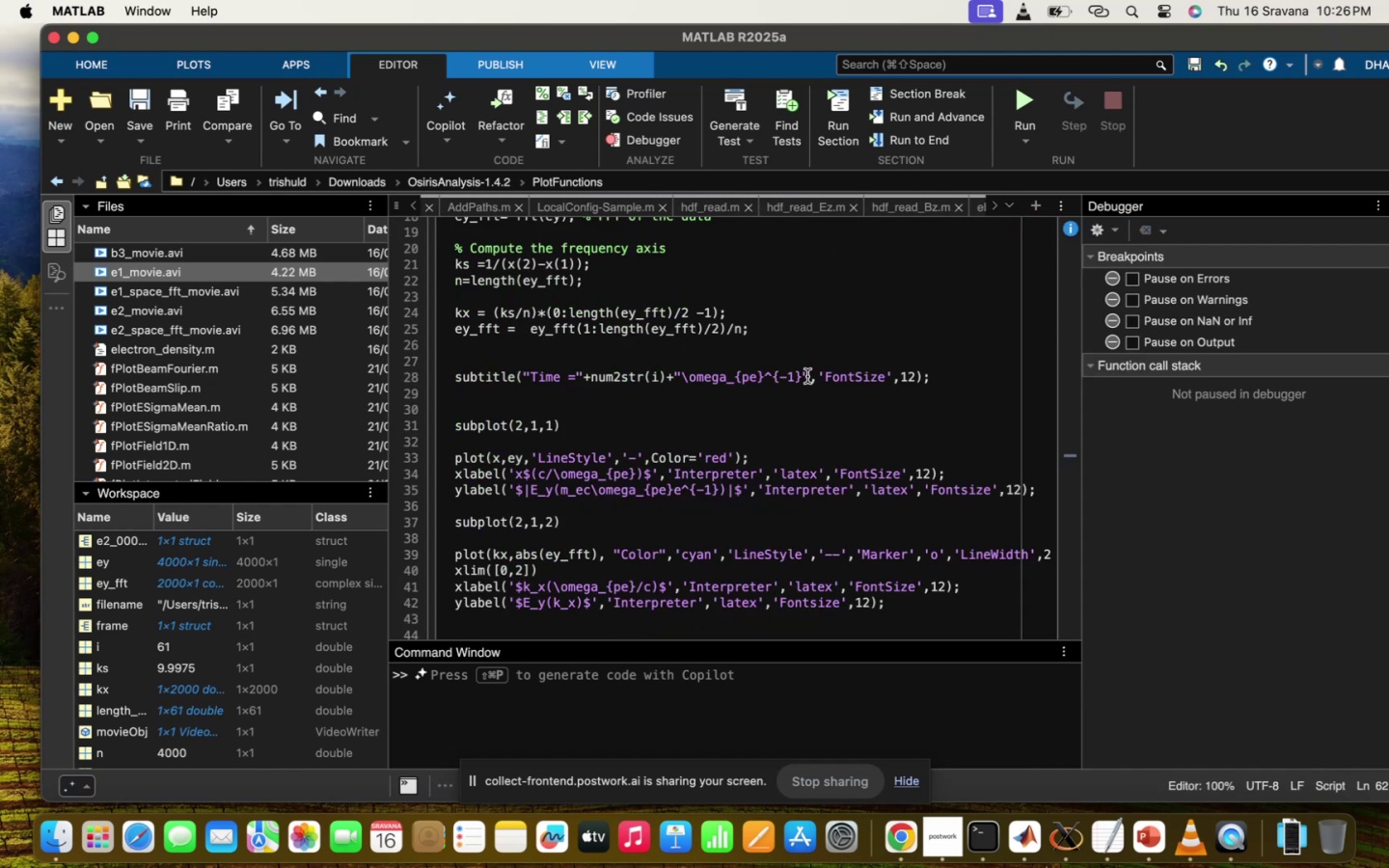 
scroll: coordinate [713, 342], scroll_direction: up, amount: 192.0
 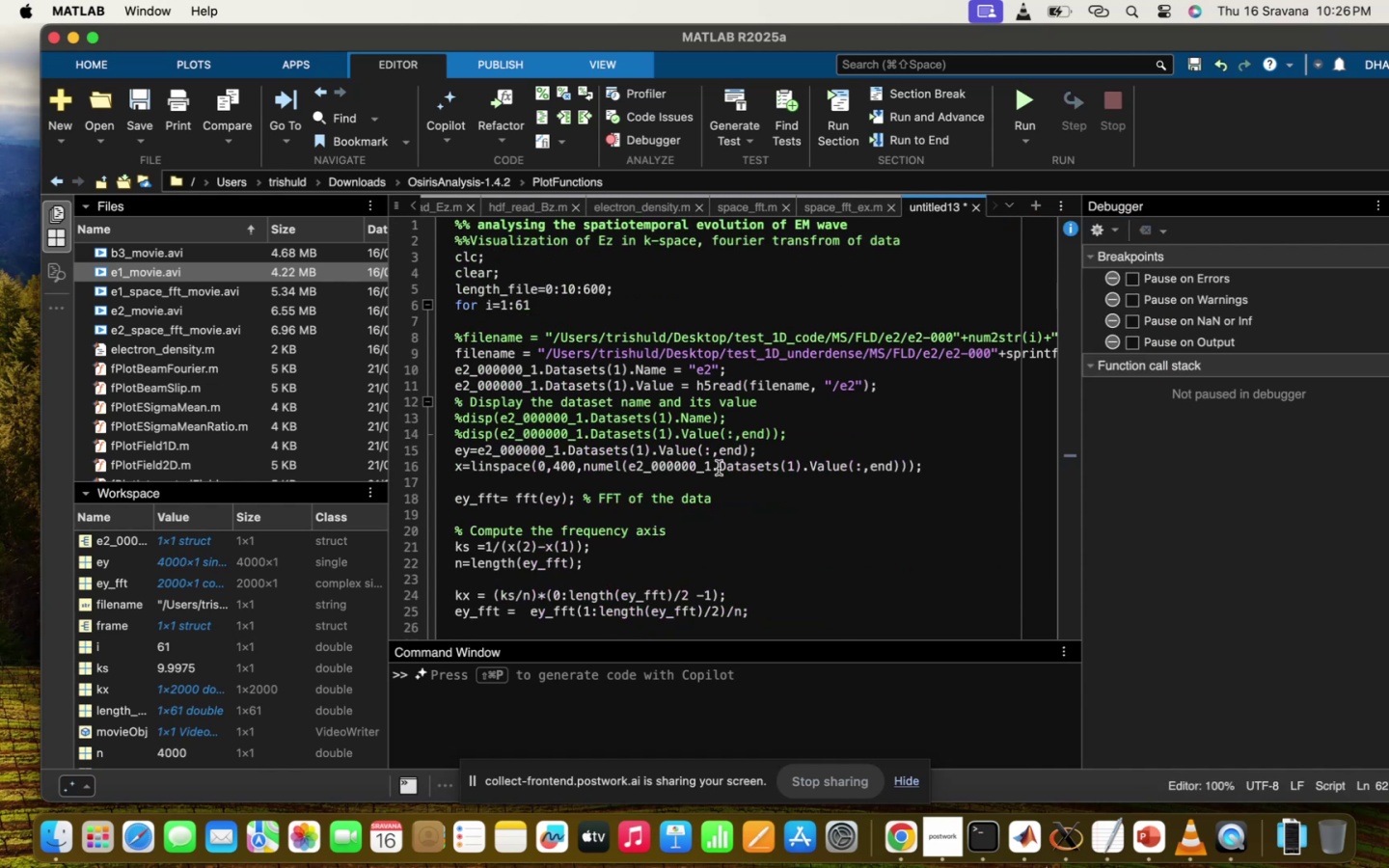 
scroll: coordinate [715, 475], scroll_direction: down, amount: 73.0
 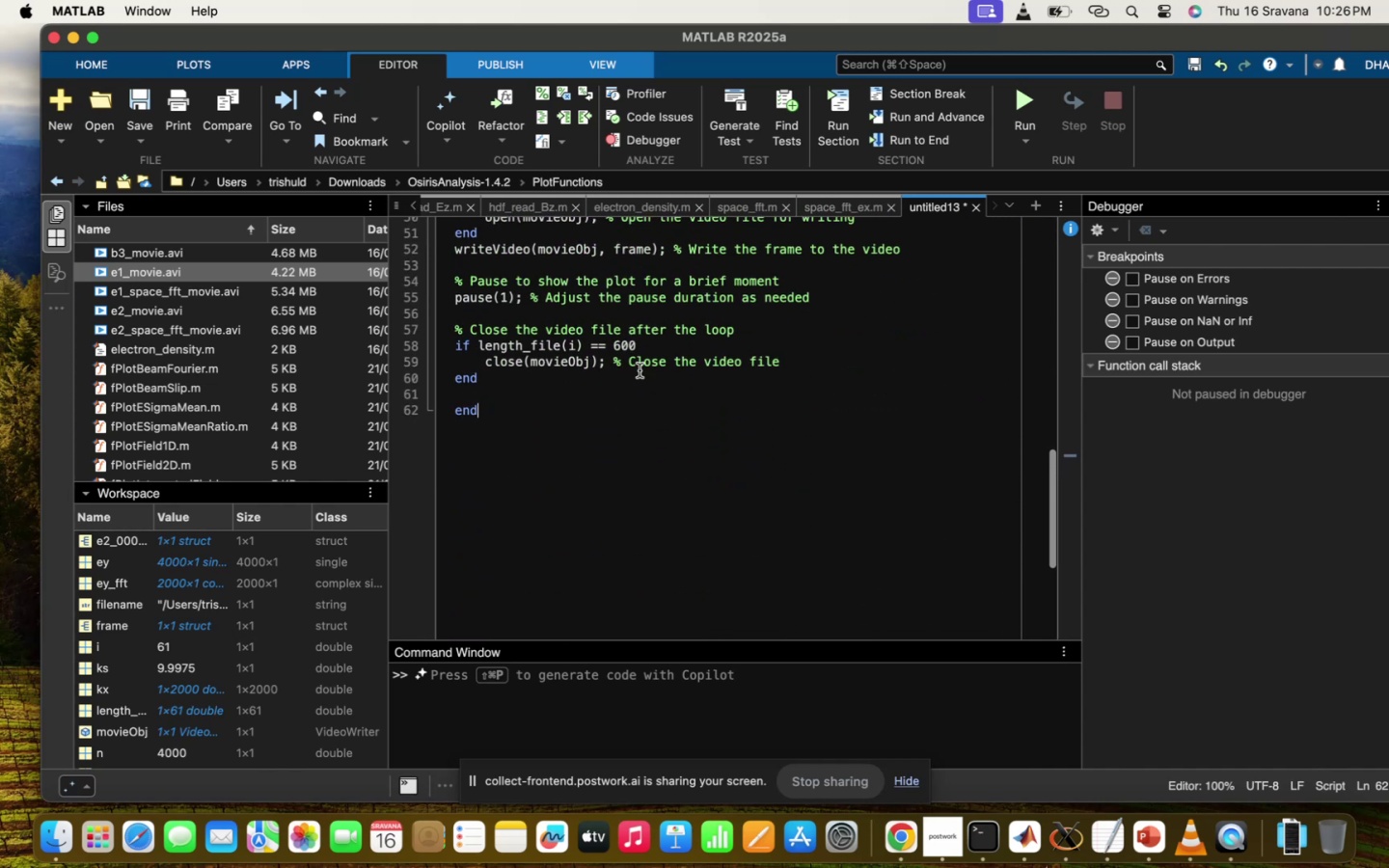 
scroll: coordinate [594, 444], scroll_direction: up, amount: 50.0
 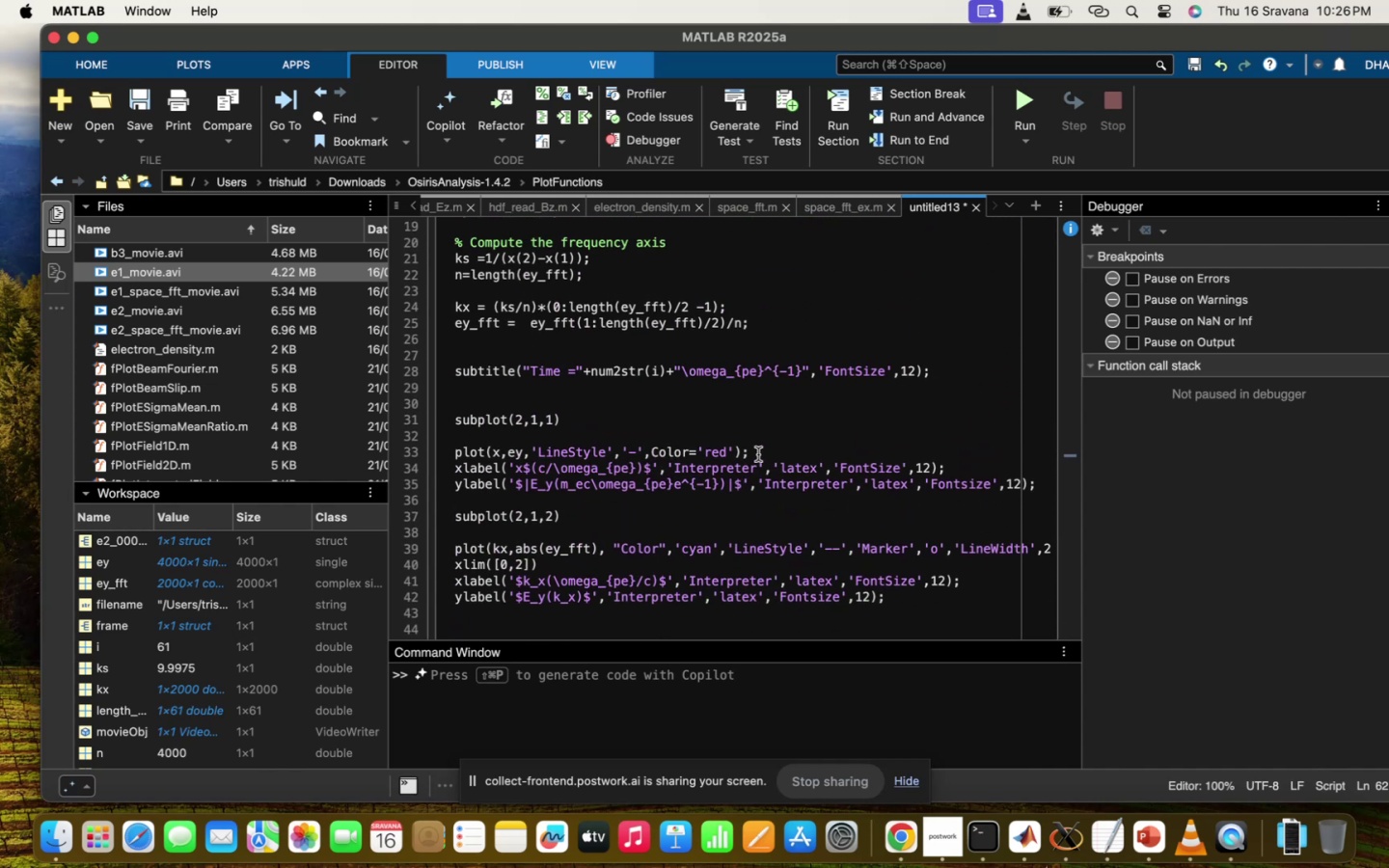 
left_click_drag(start_coordinate=[758, 454], to_coordinate=[423, 445])
 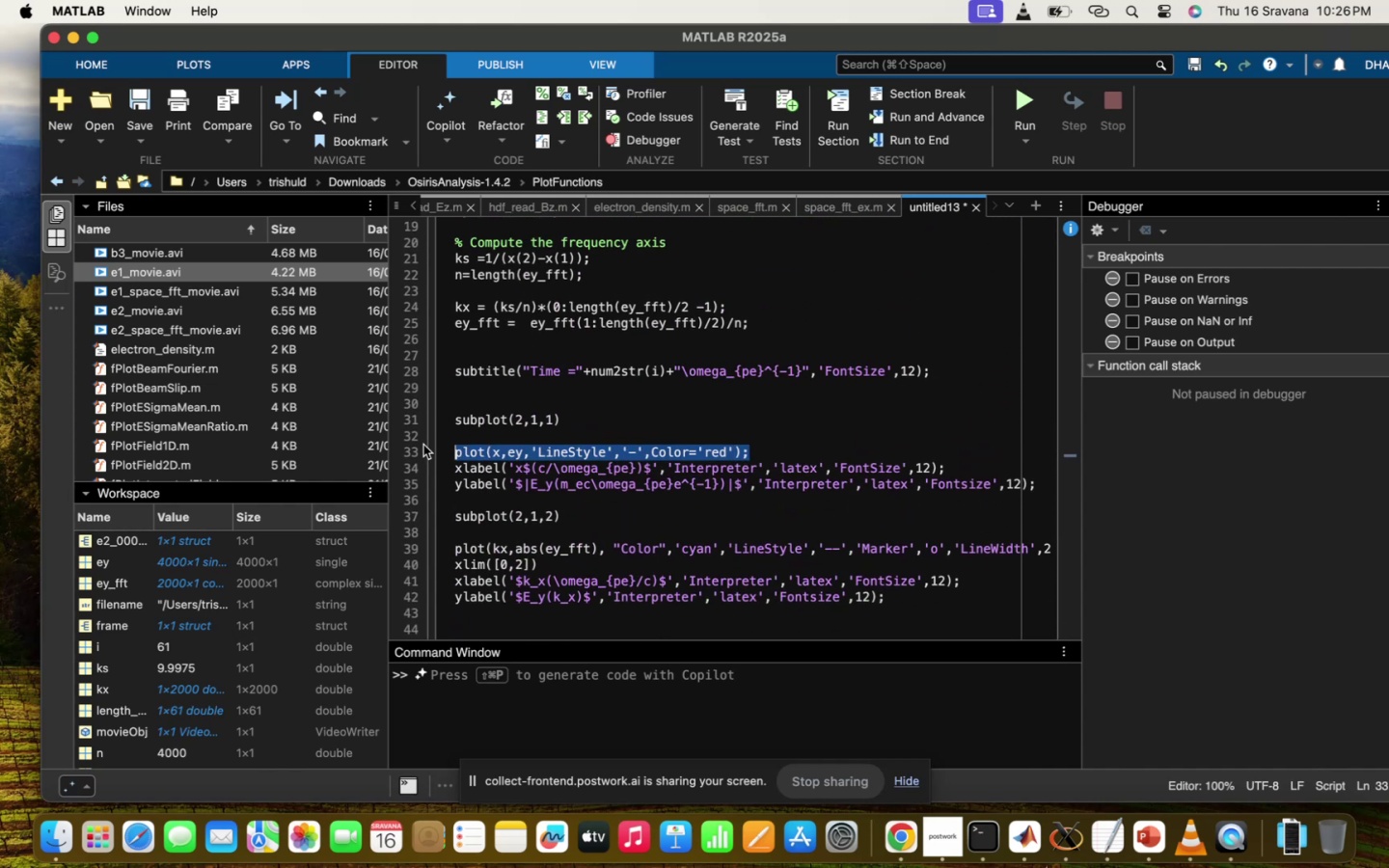 
type(IMAGSC()
 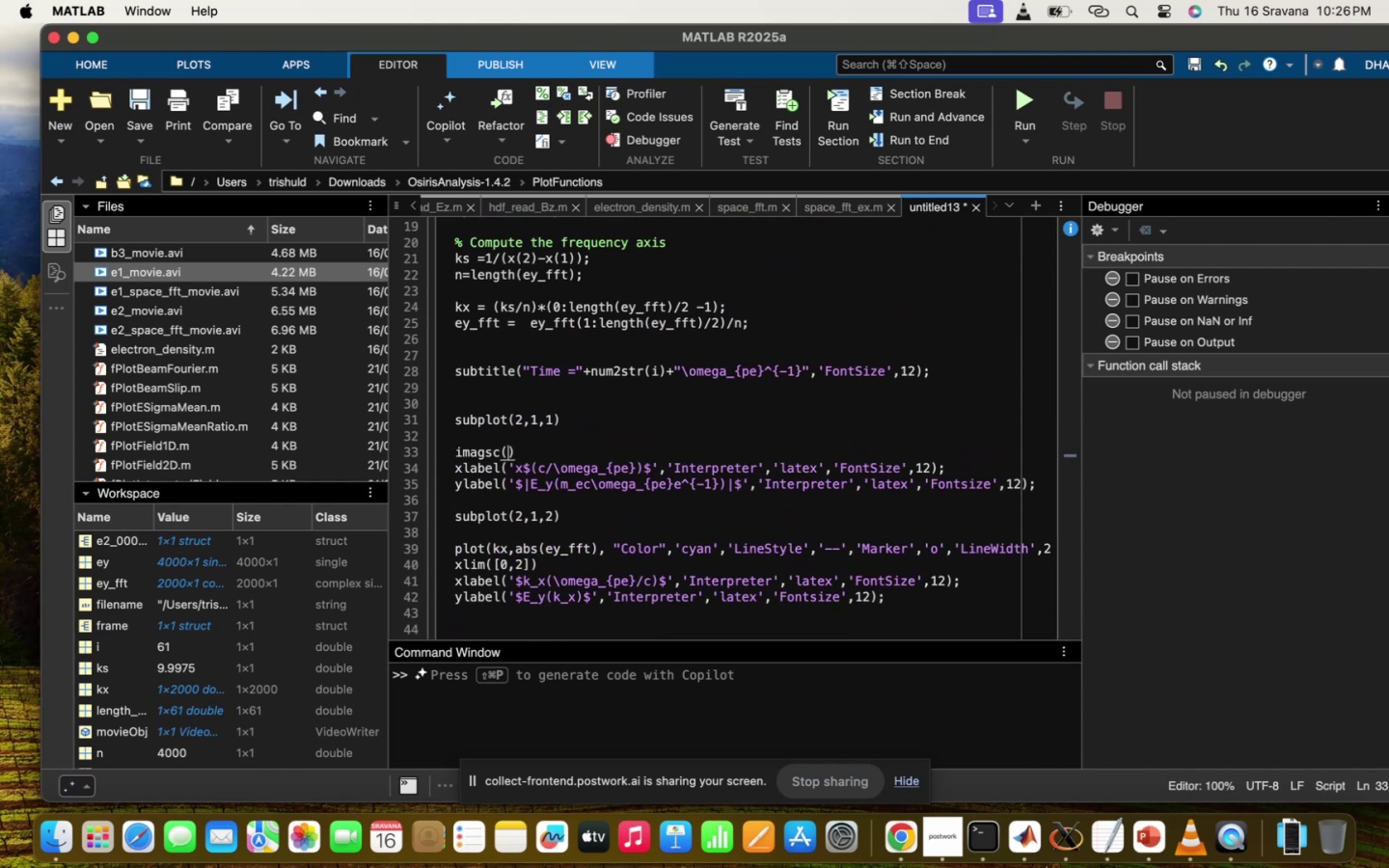 
wait(6.14)
 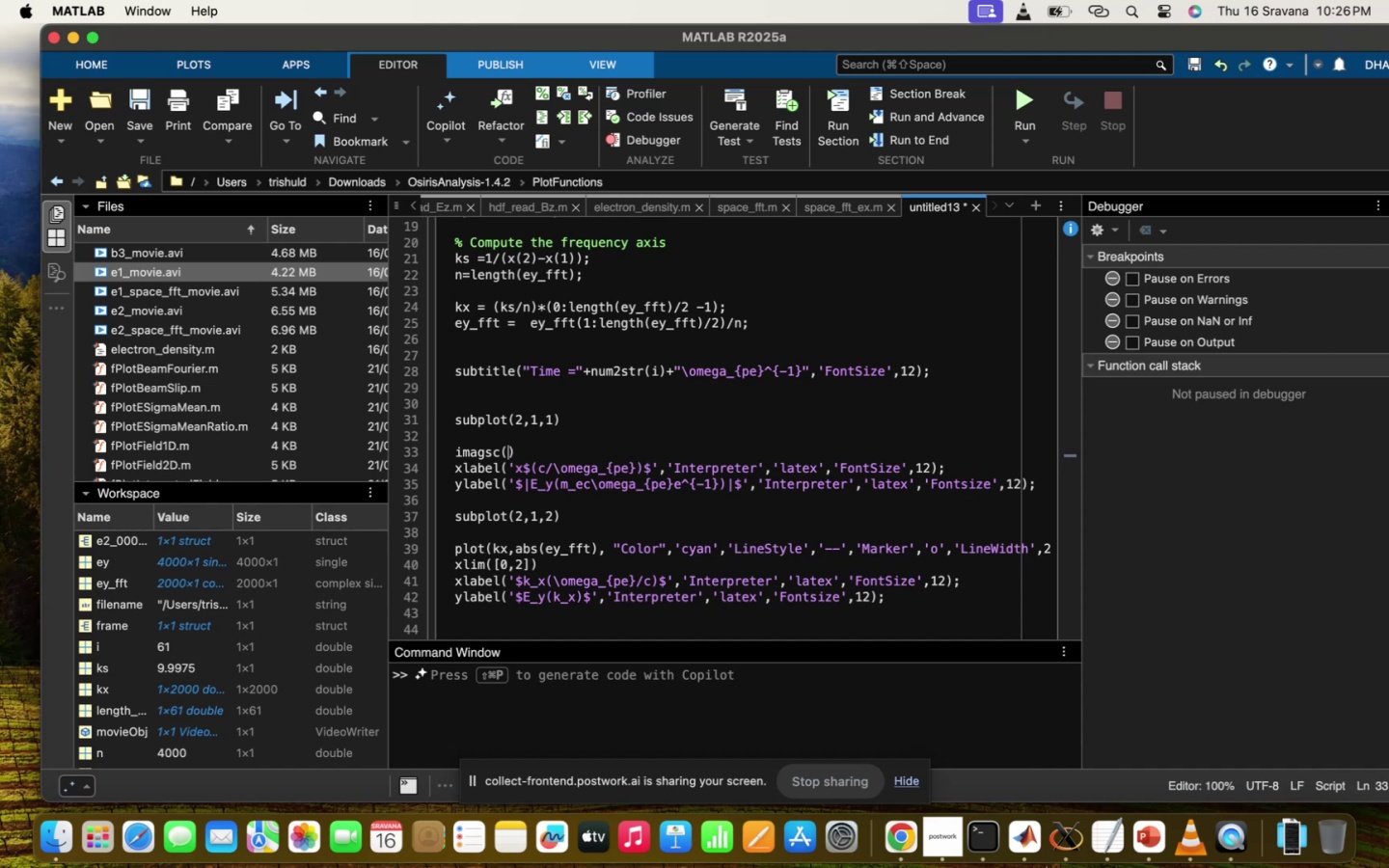 
key(Meta+Z)
 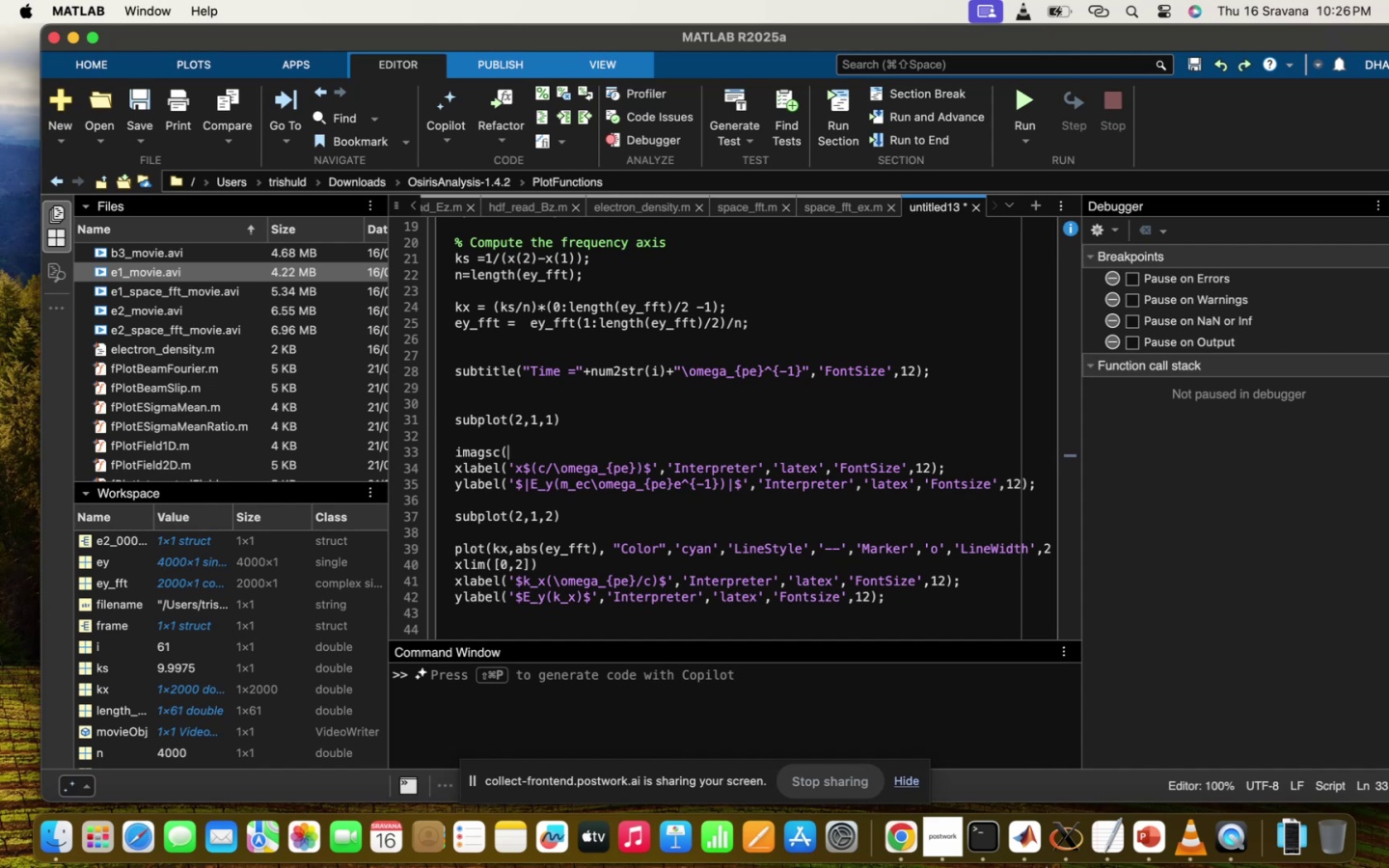 
key(Meta+Z)
 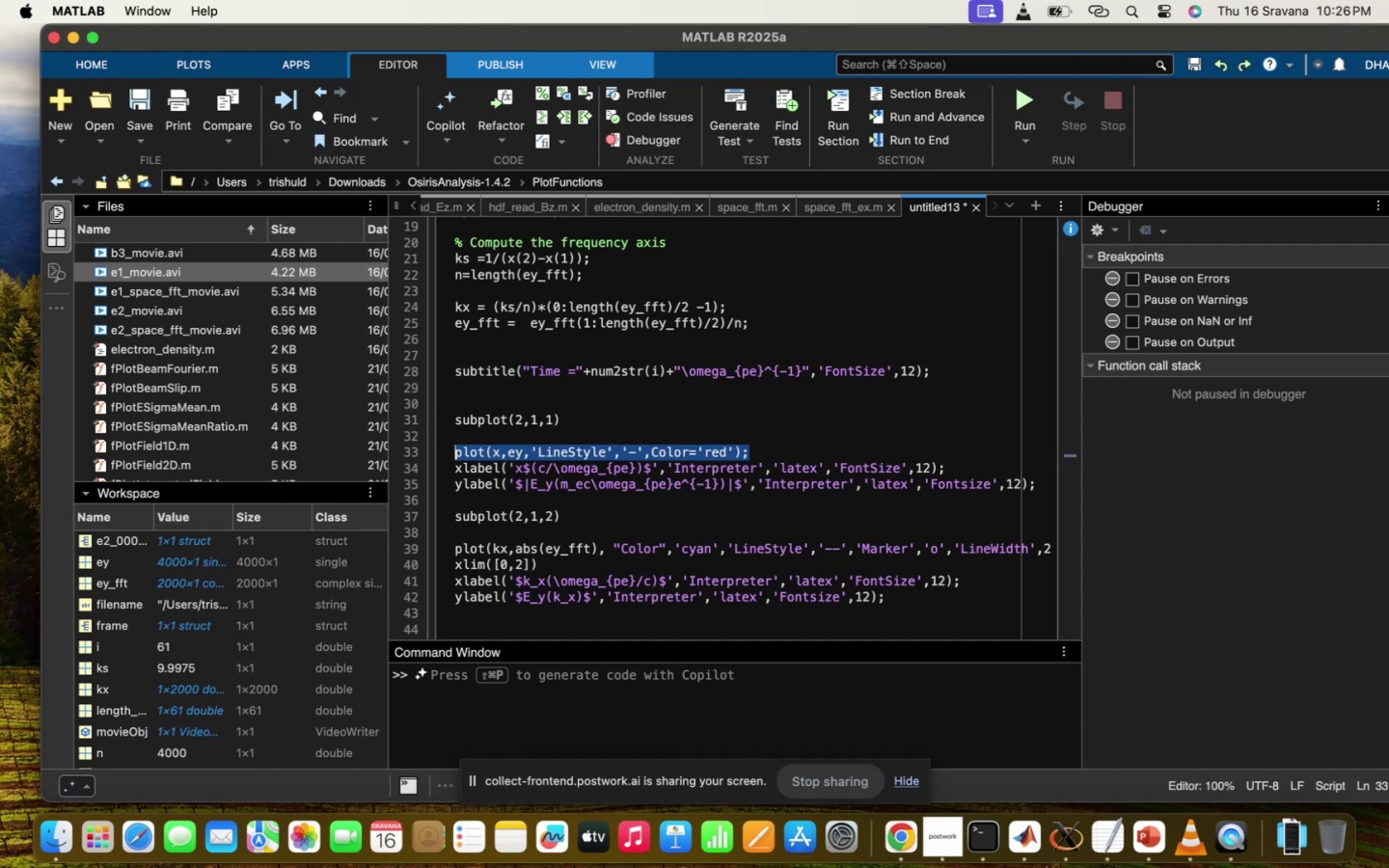 
key(Meta+Z)
 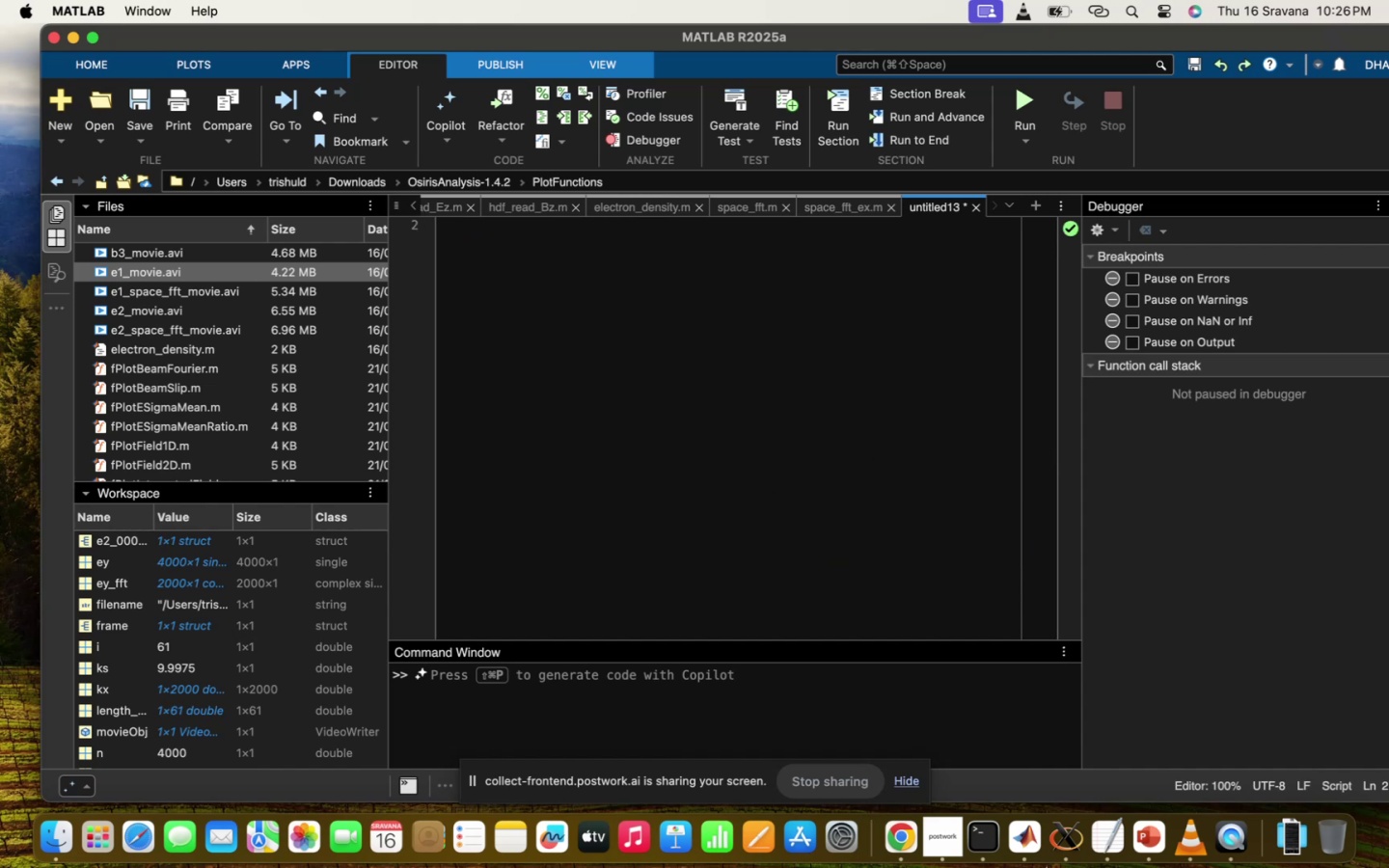 
scroll: coordinate [423, 445], scroll_direction: up, amount: 23.0
 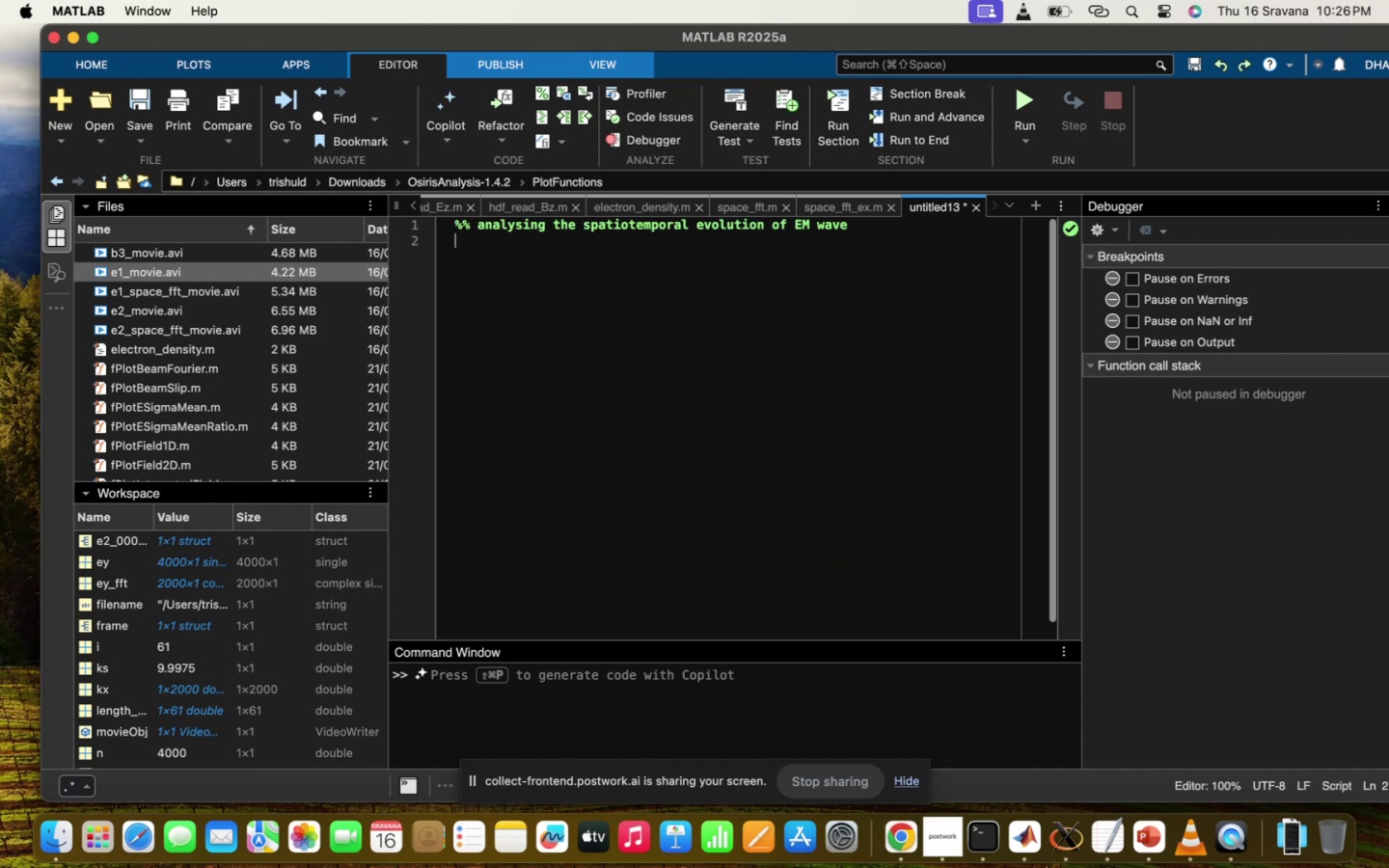 
key(Meta+CommandLeft)
 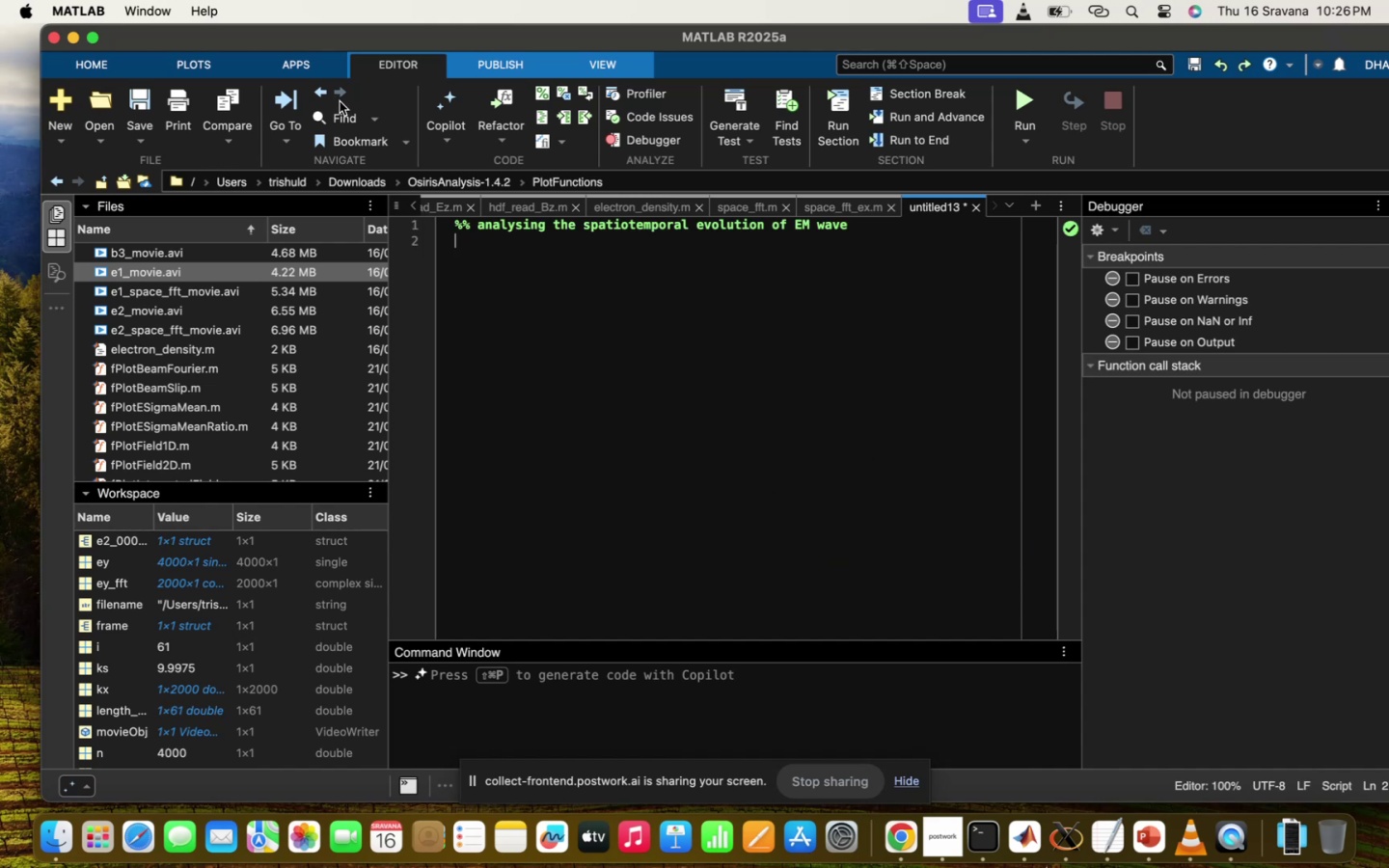 
left_click([297, 105])
 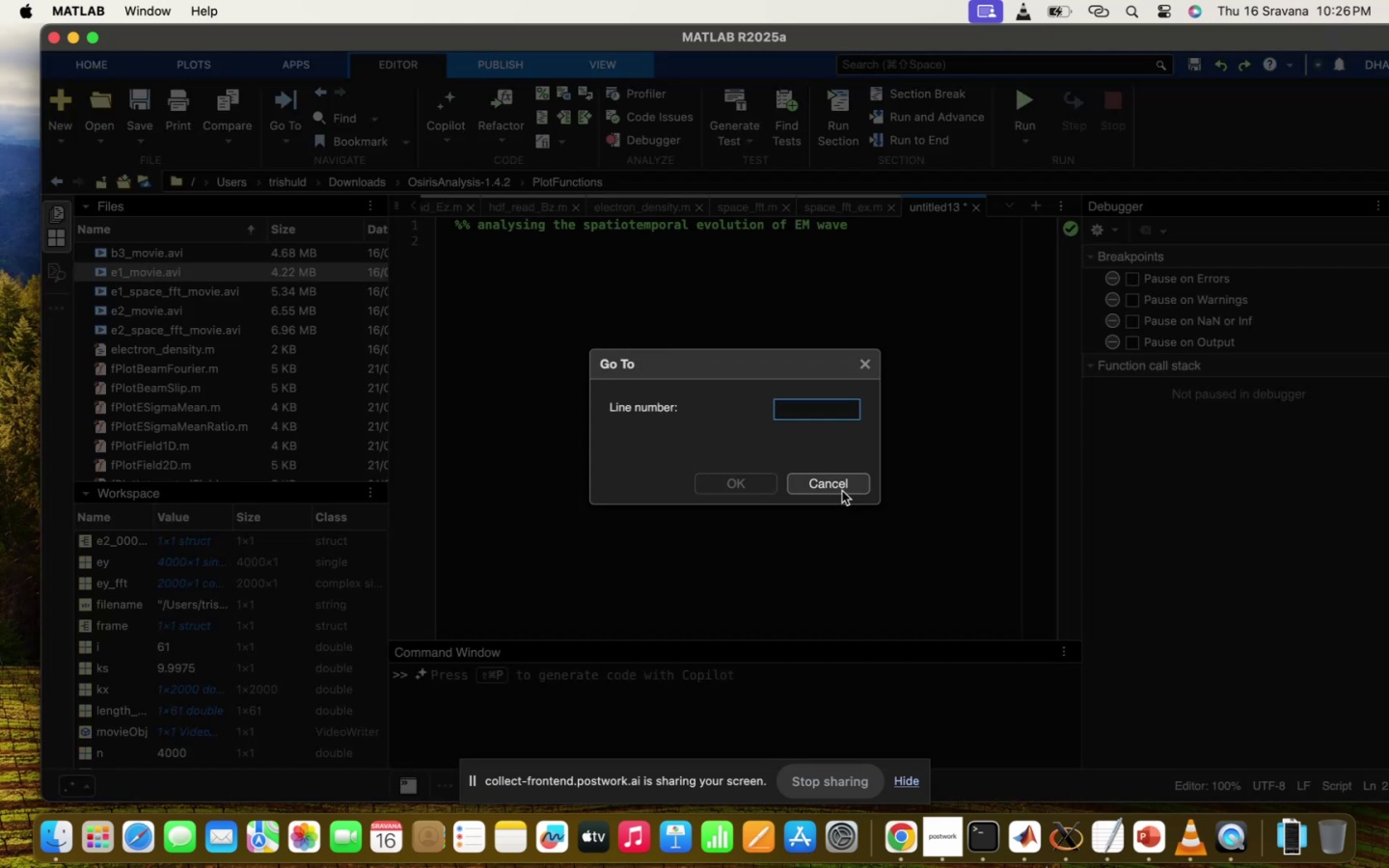 
key(Meta+V)
 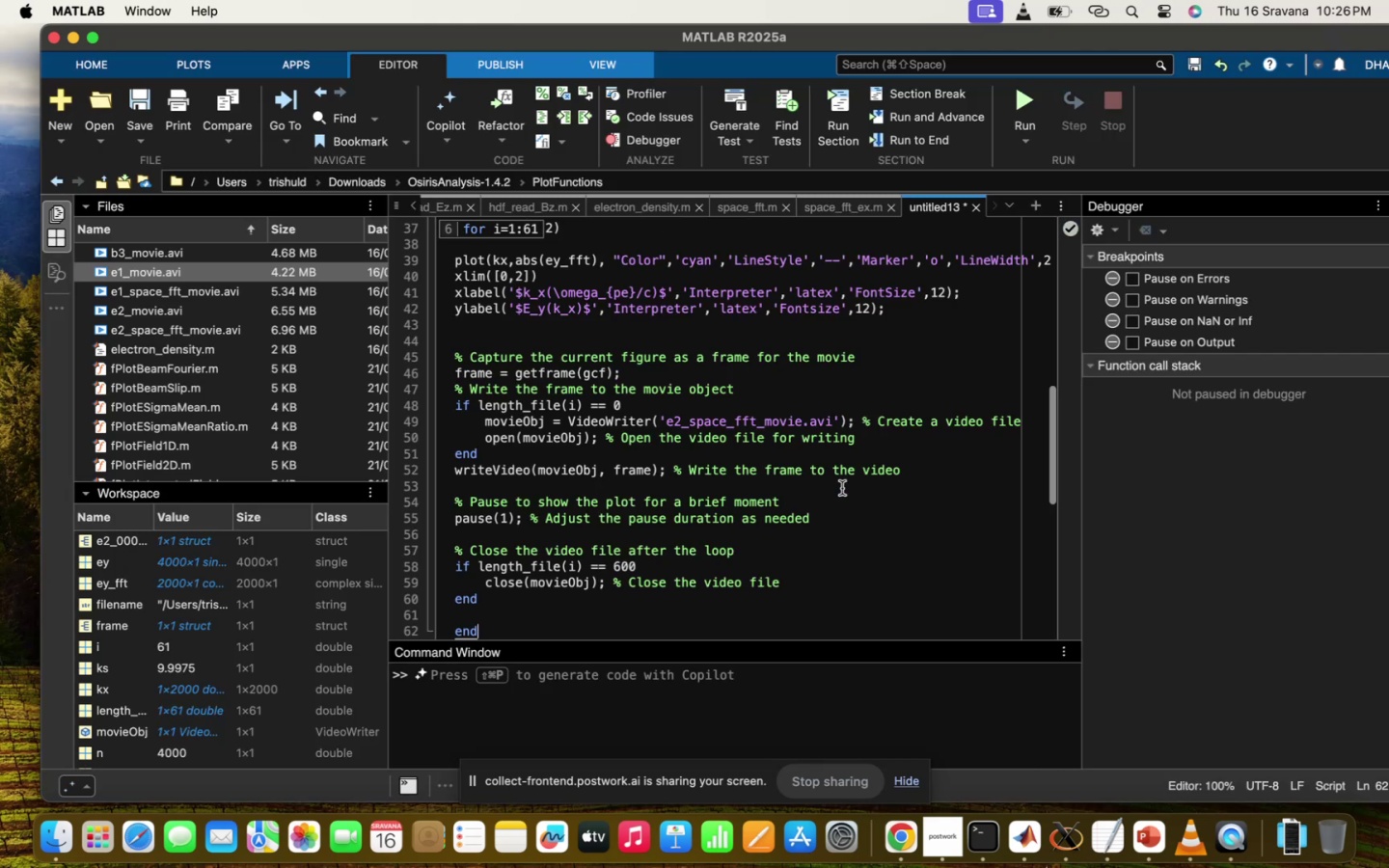 
scroll: coordinate [472, 417], scroll_direction: up, amount: 20.0
 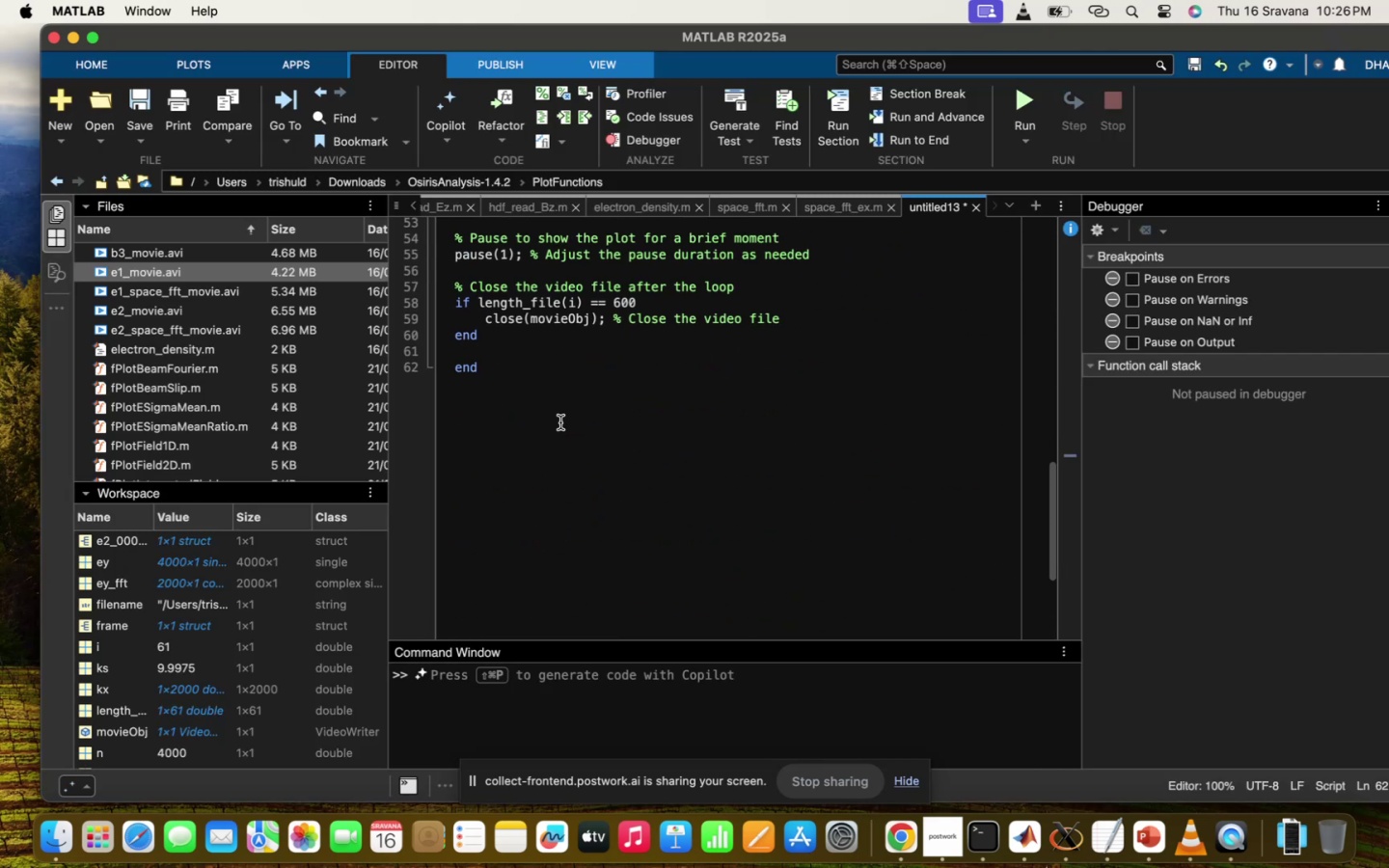 
key(Enter)
 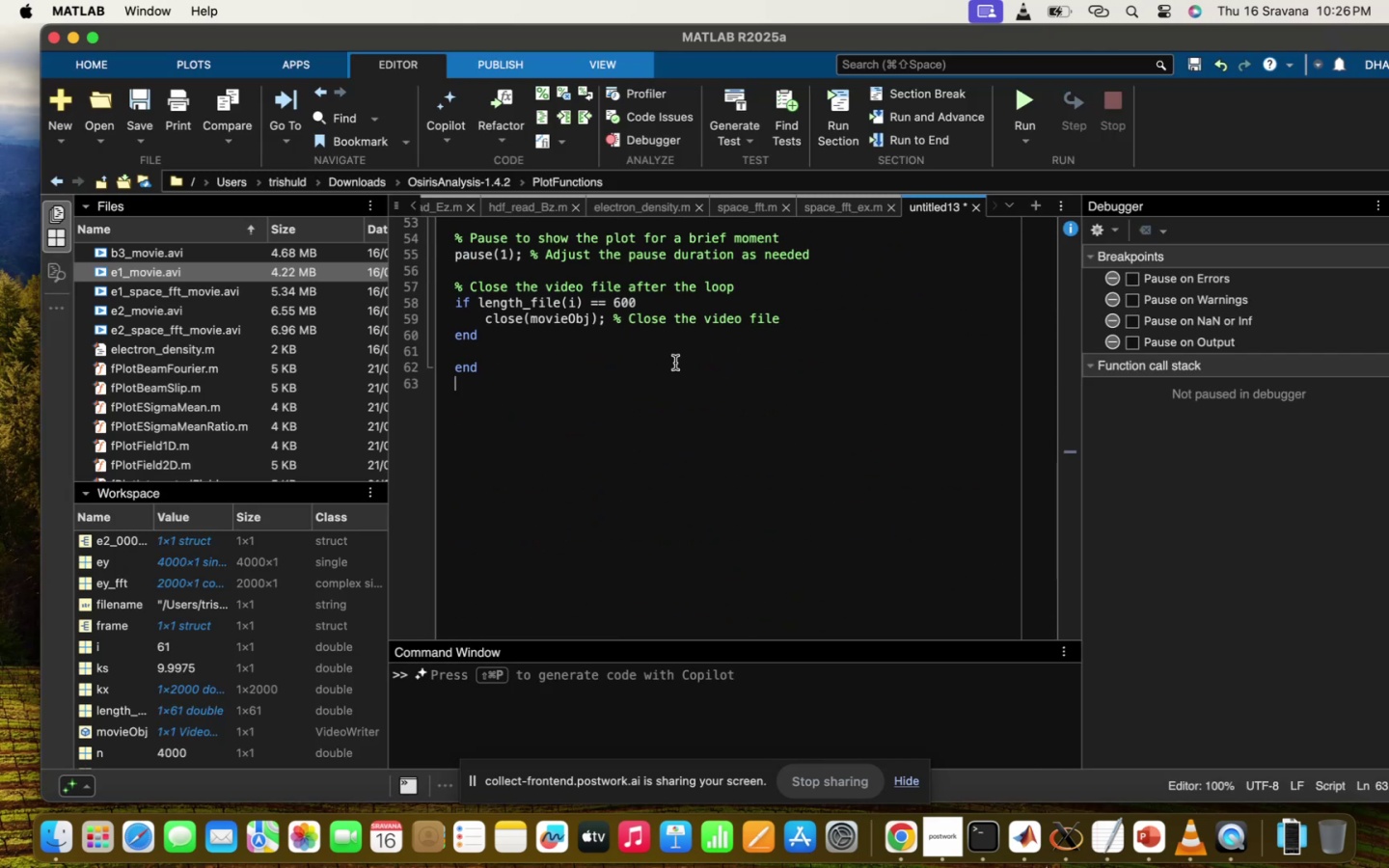 
scroll: coordinate [675, 363], scroll_direction: up, amount: 17.0
 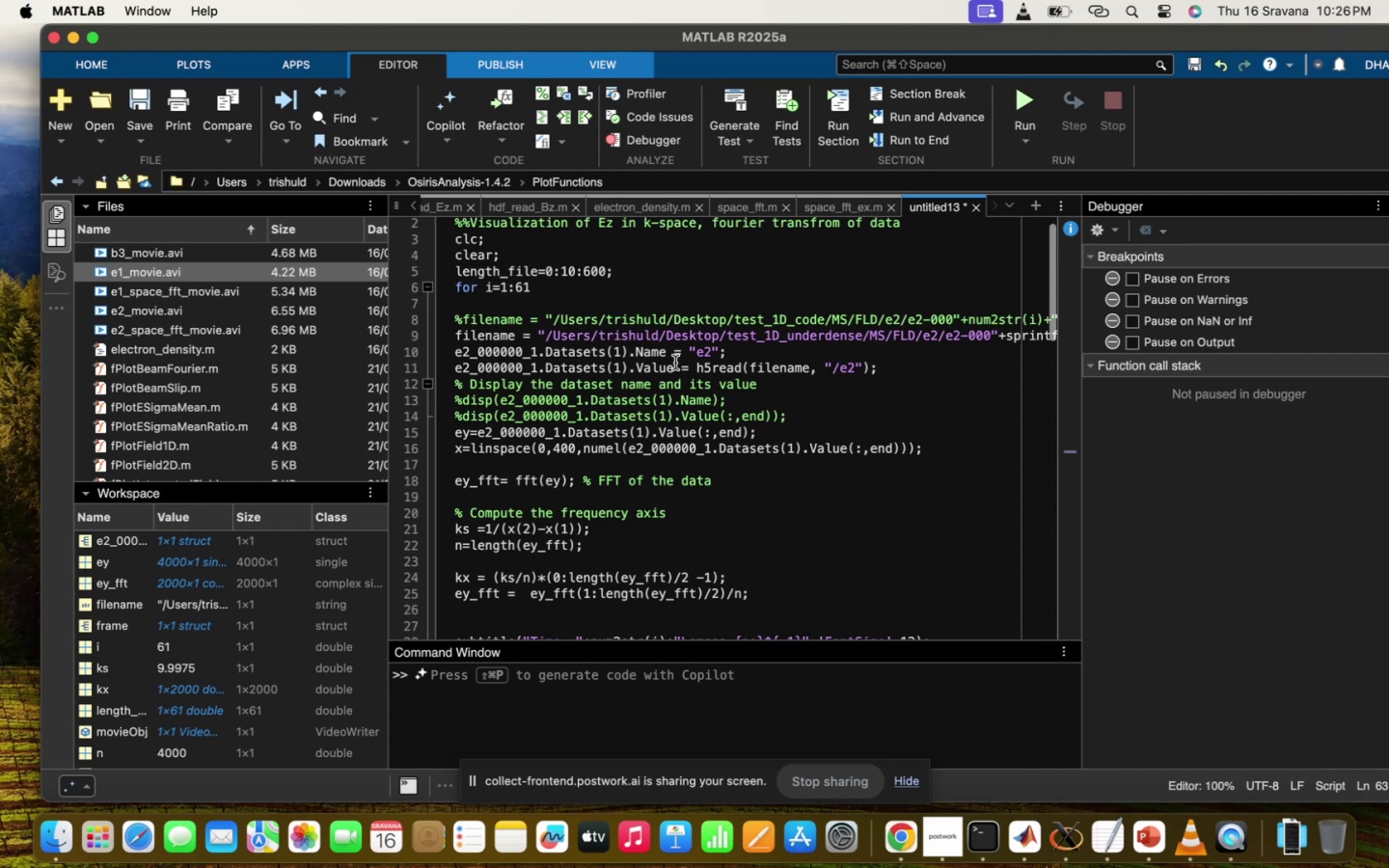 
scroll: coordinate [675, 363], scroll_direction: down, amount: 76.0
 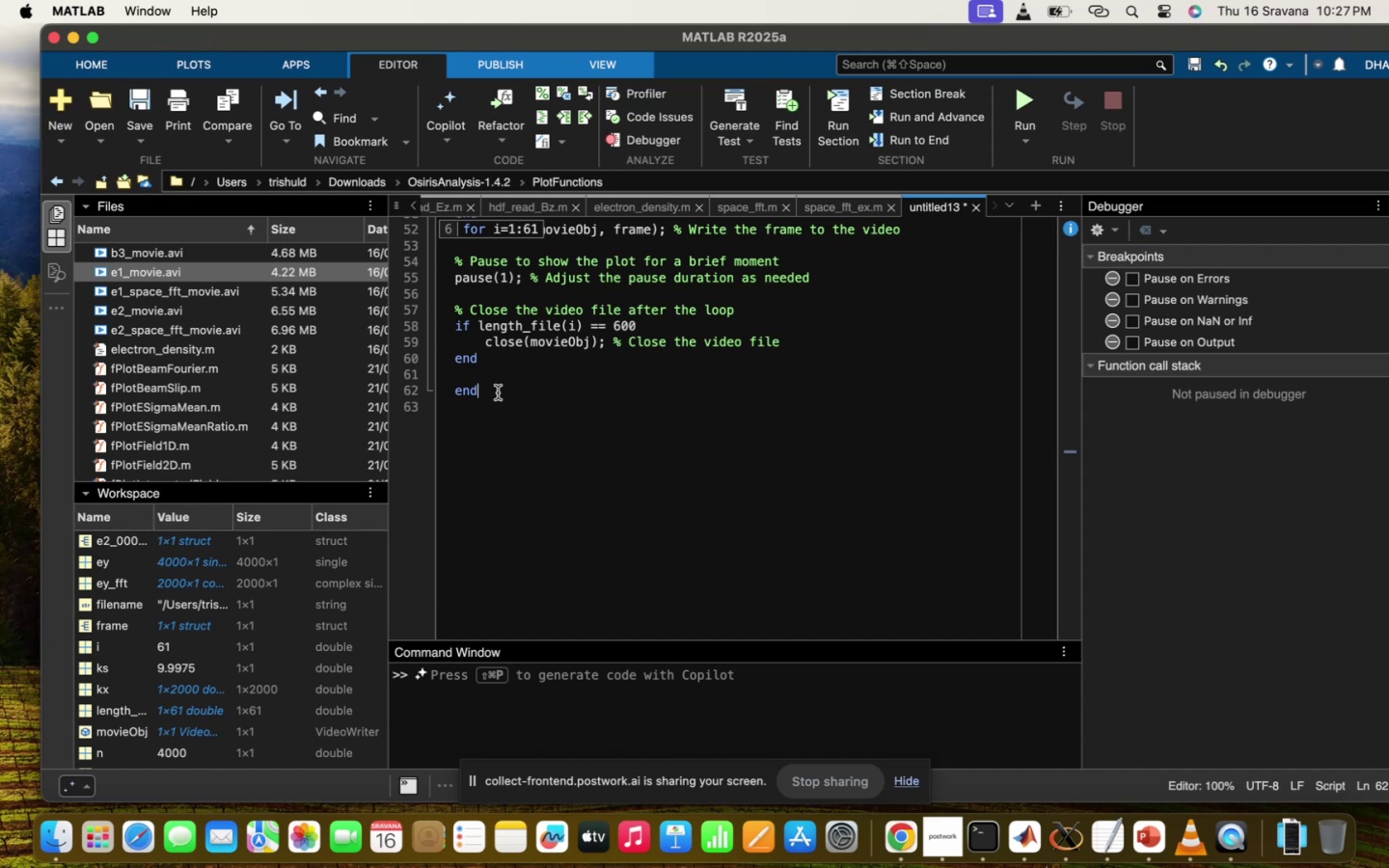 
wait(73.41)
 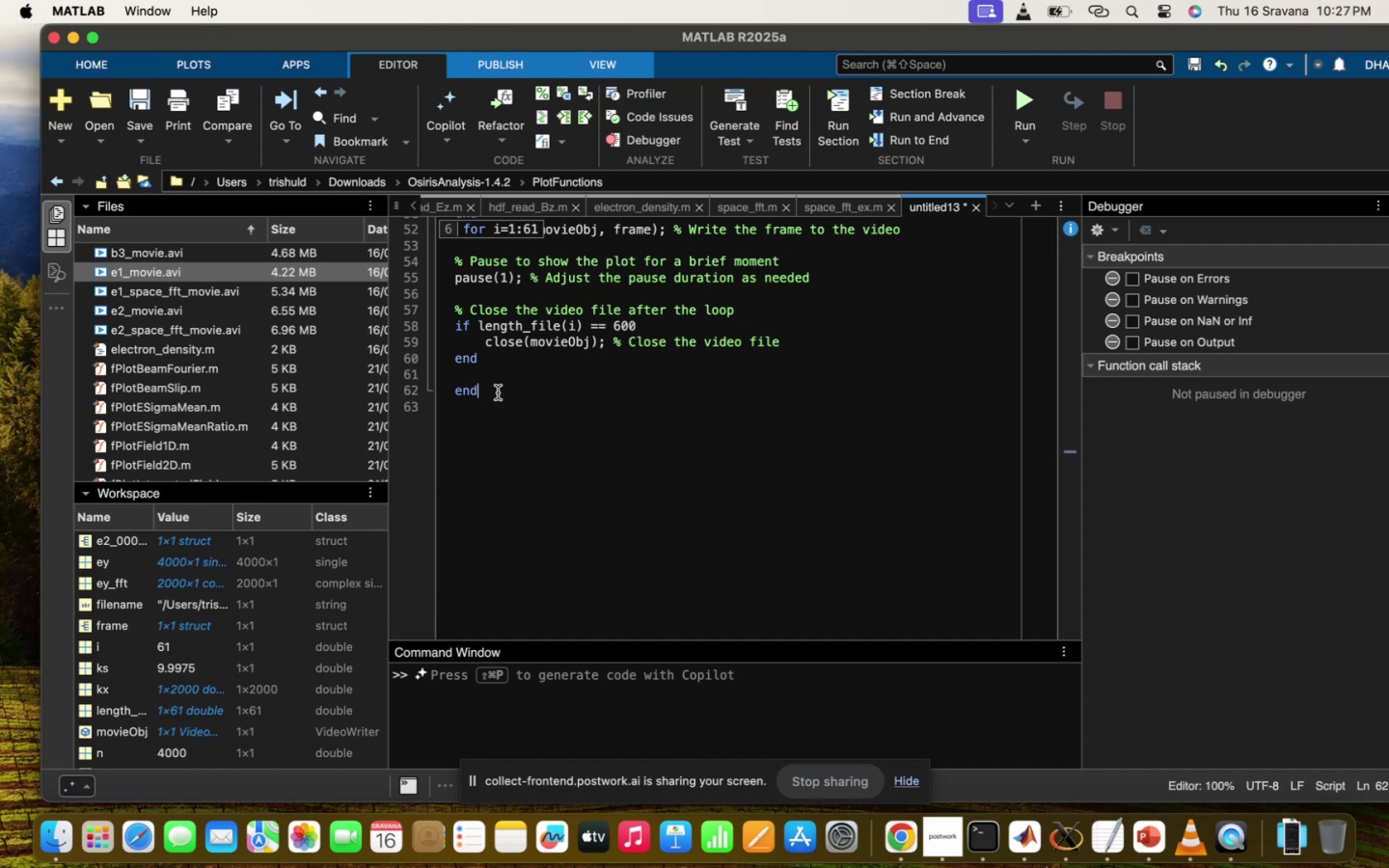 
scroll: coordinate [498, 393], scroll_direction: down, amount: 9.0
 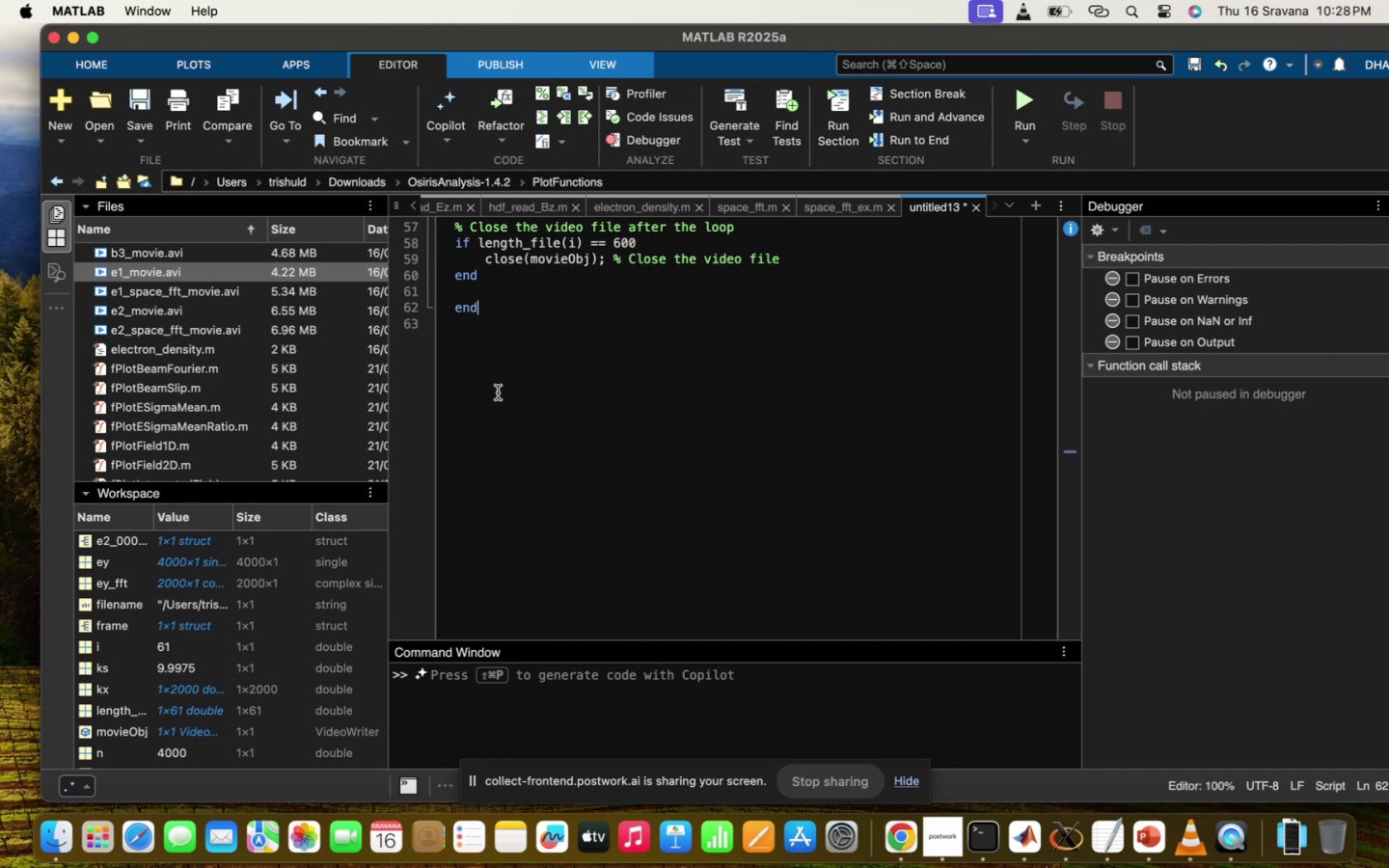 
wait(22.43)
 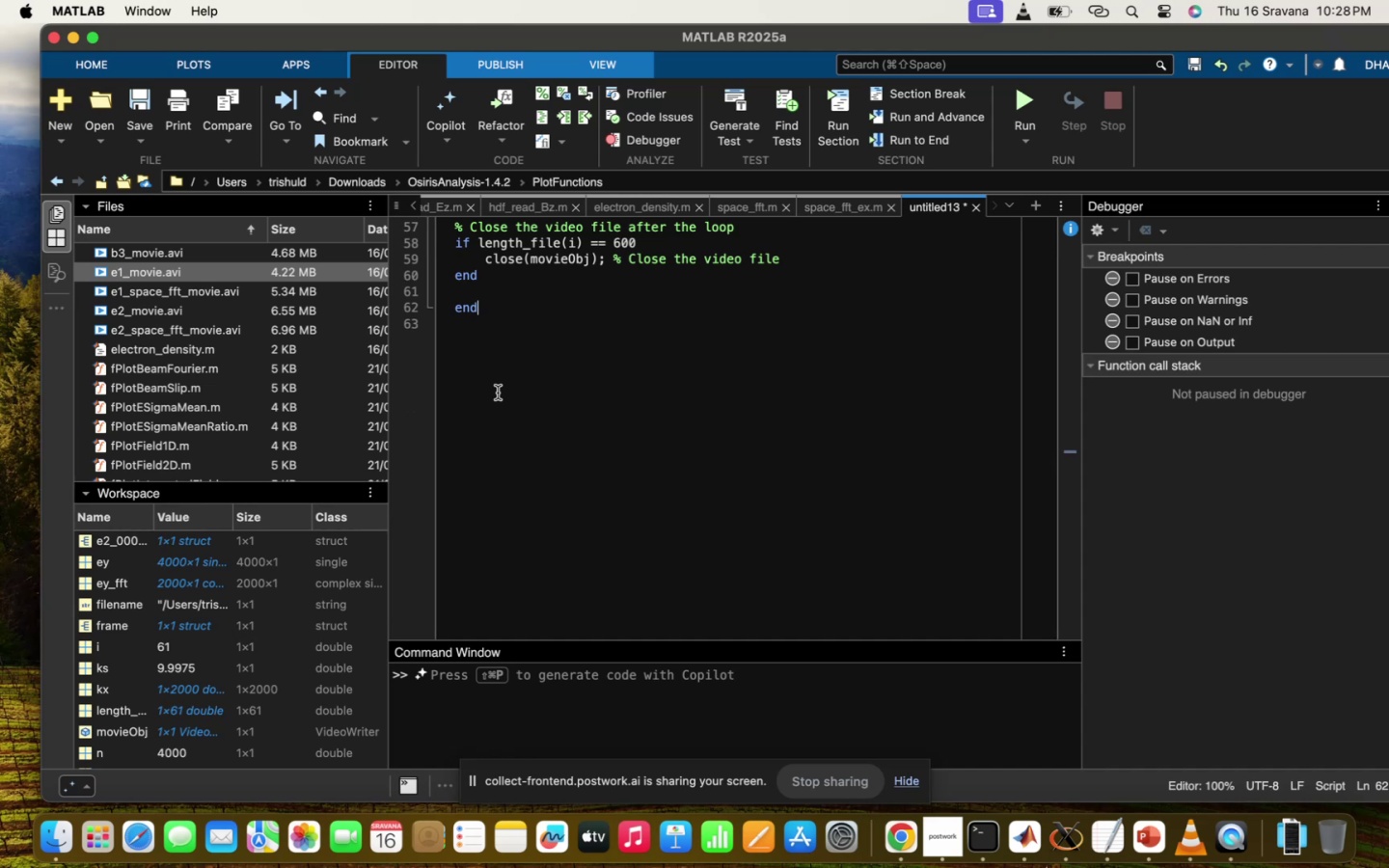 
scroll: coordinate [498, 393], scroll_direction: down, amount: 6.0
 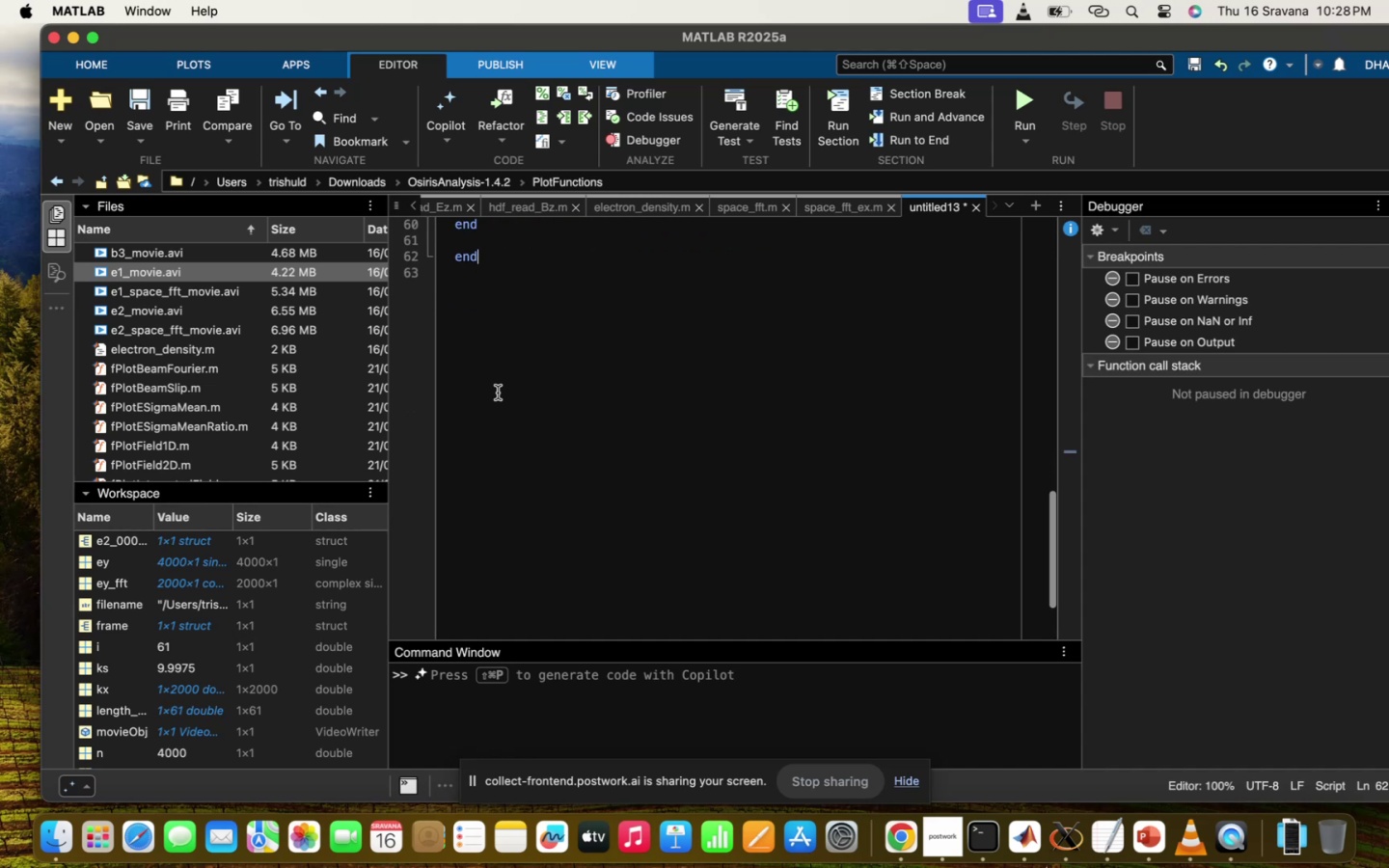 
scroll: coordinate [498, 393], scroll_direction: up, amount: 65.0
 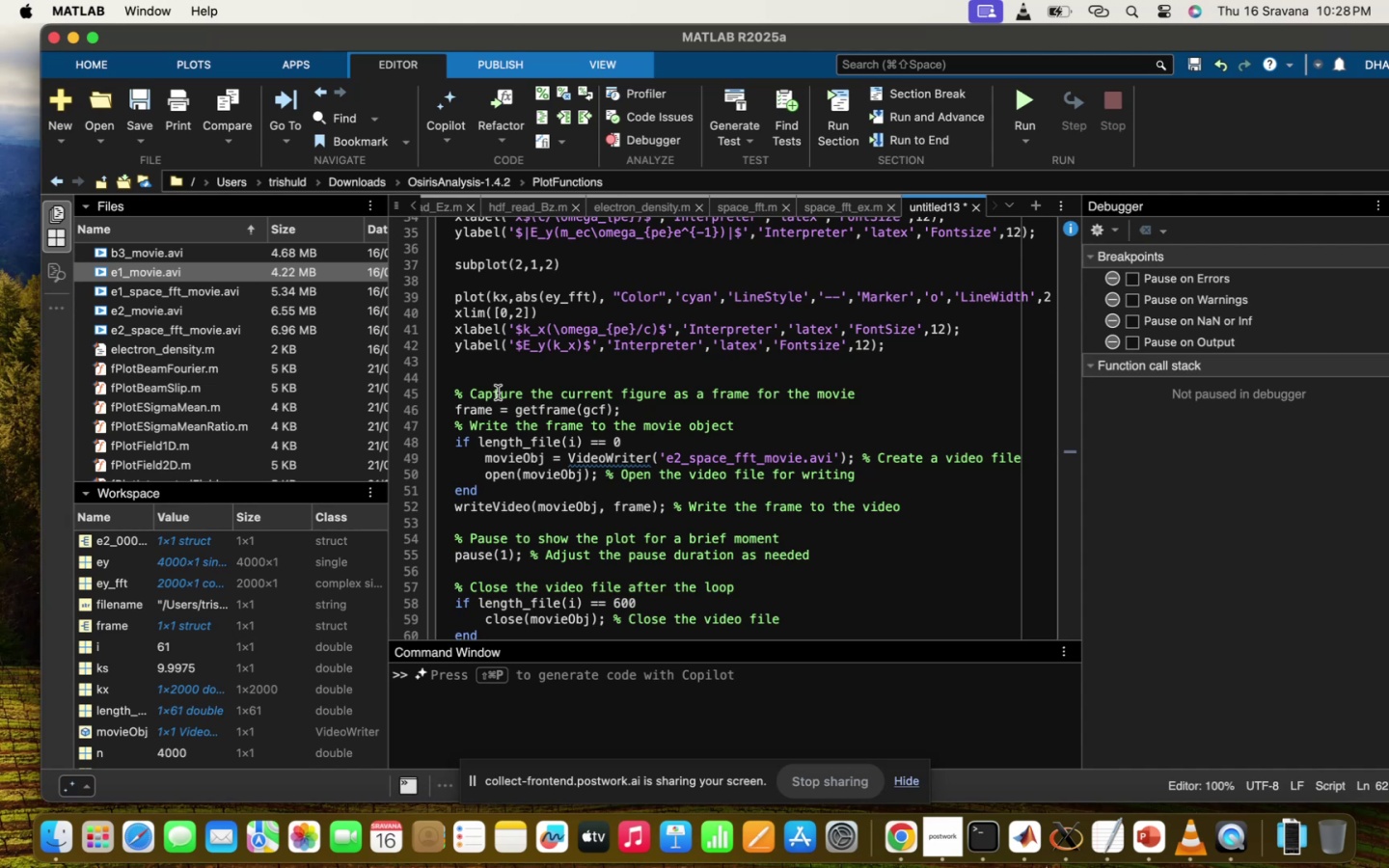 
wait(6.34)
 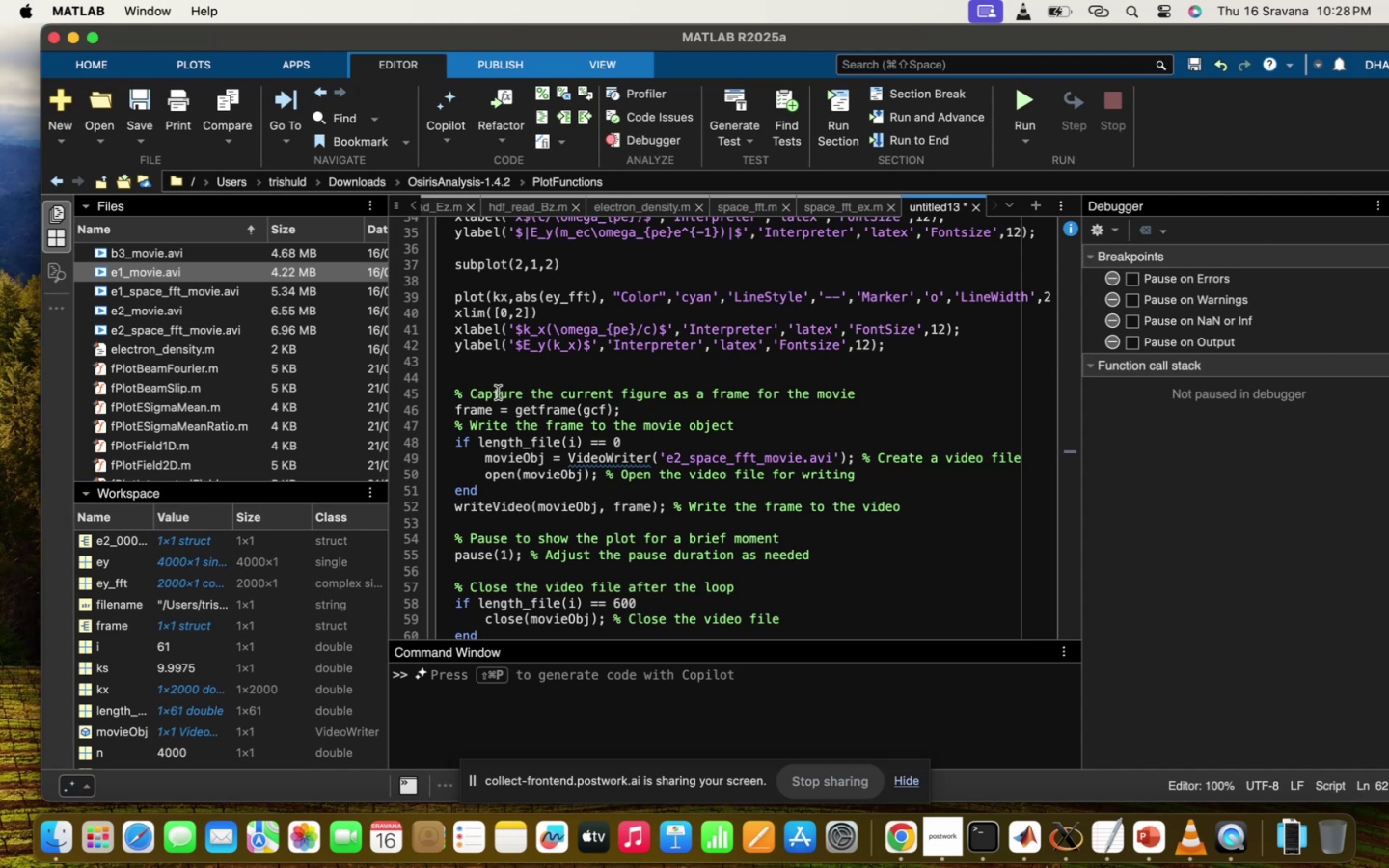 
scroll: coordinate [498, 393], scroll_direction: up, amount: 6.0
 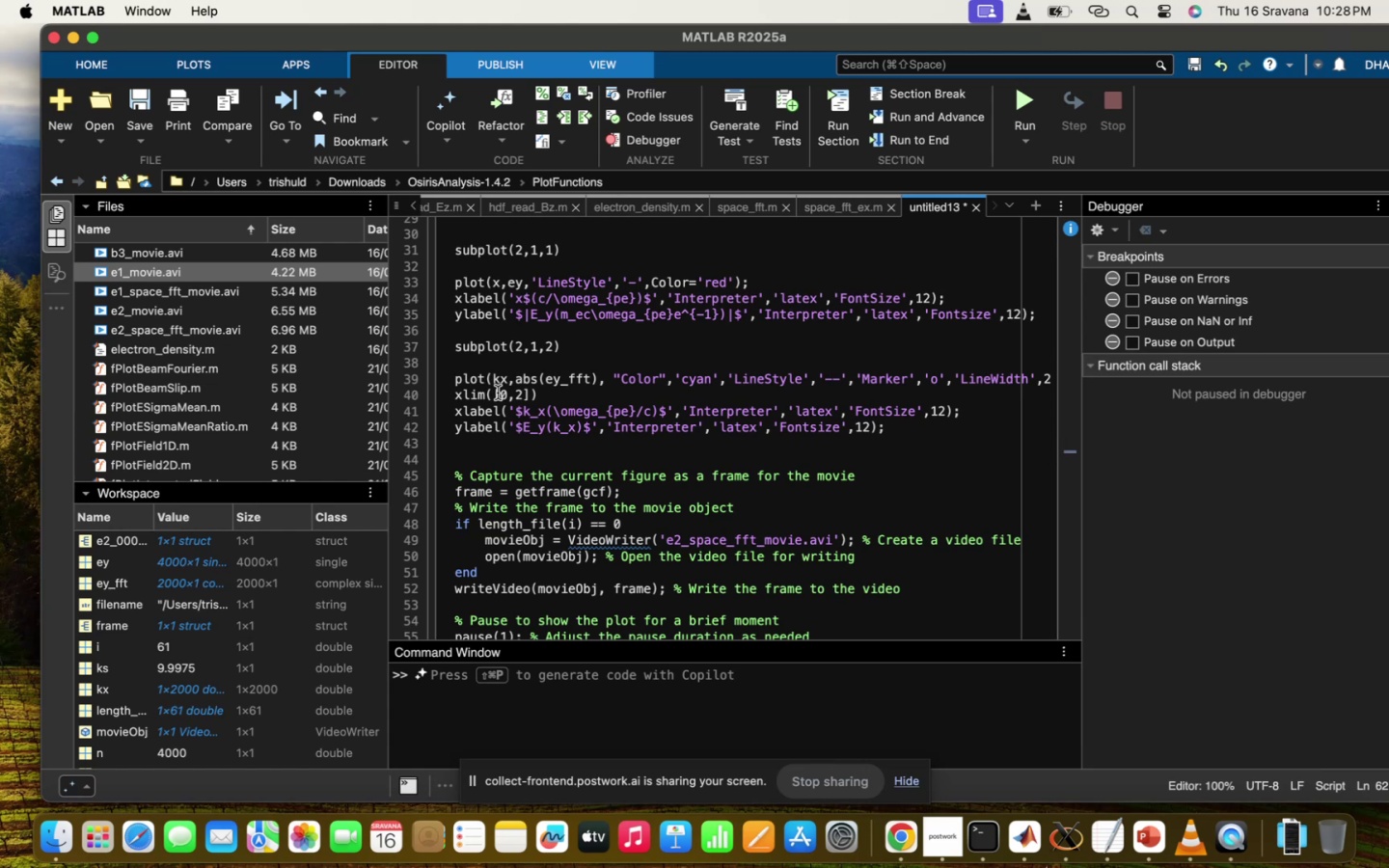 
wait(8.87)
 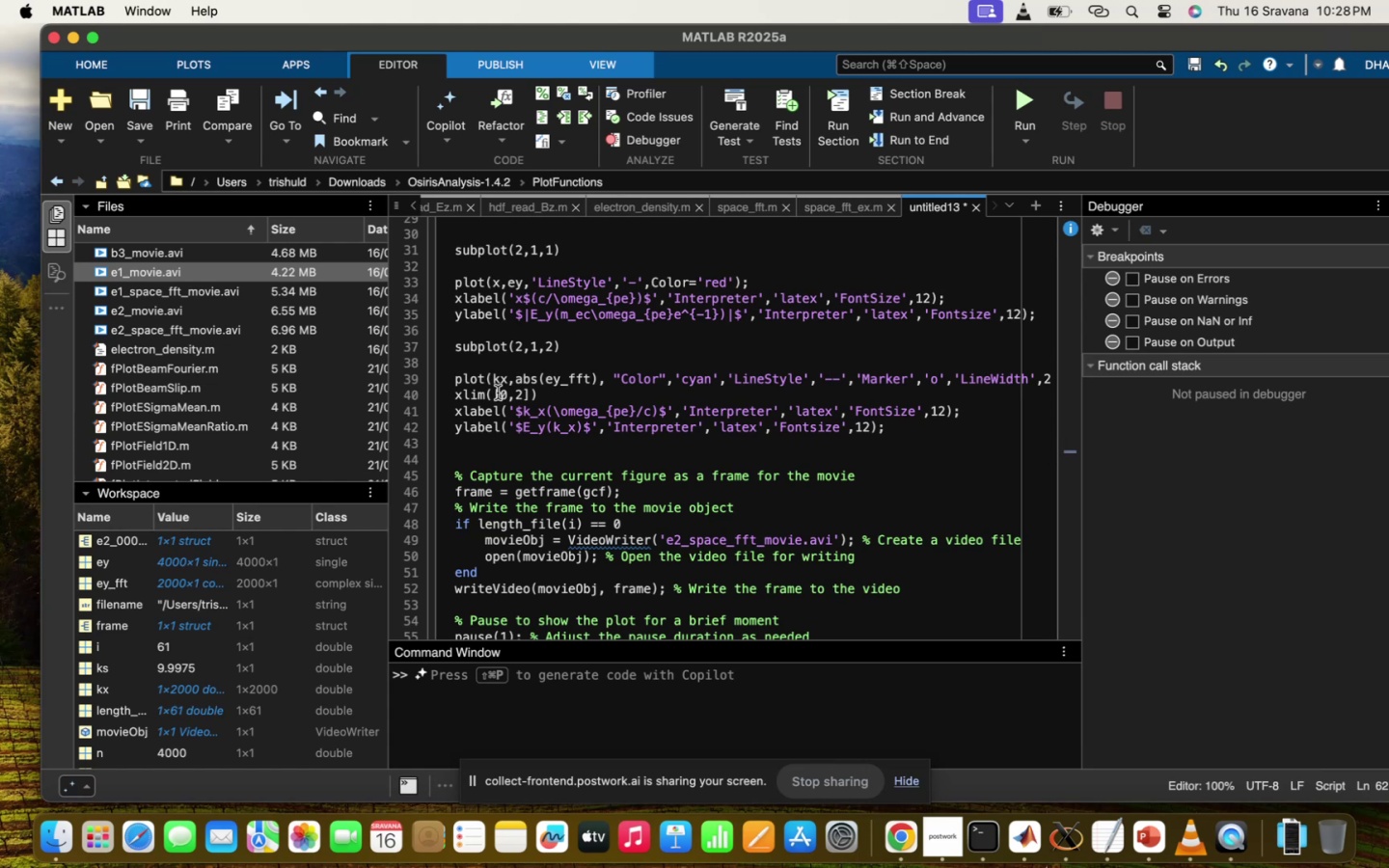 
scroll: coordinate [498, 393], scroll_direction: down, amount: 14.0
 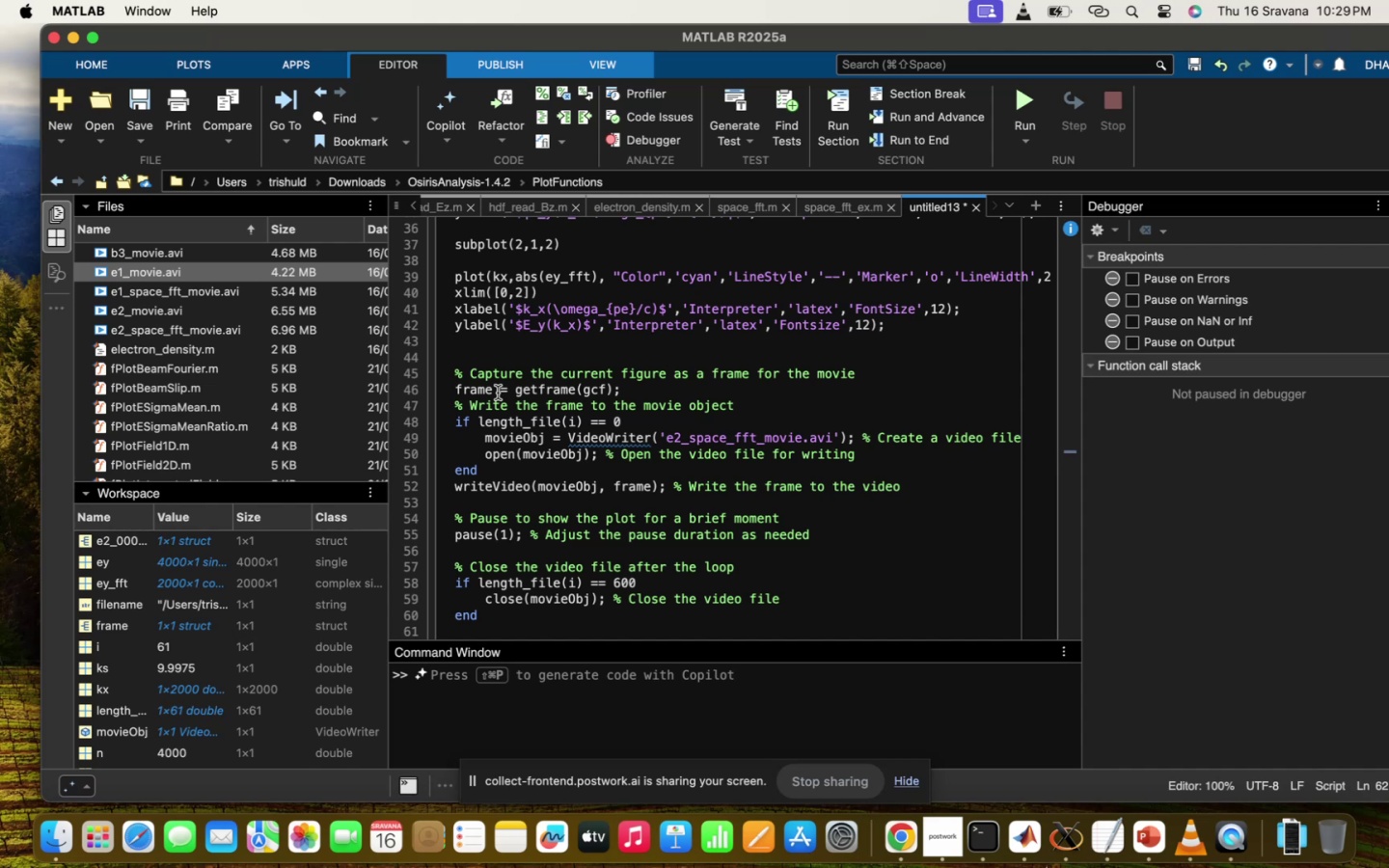 
wait(25.46)
 